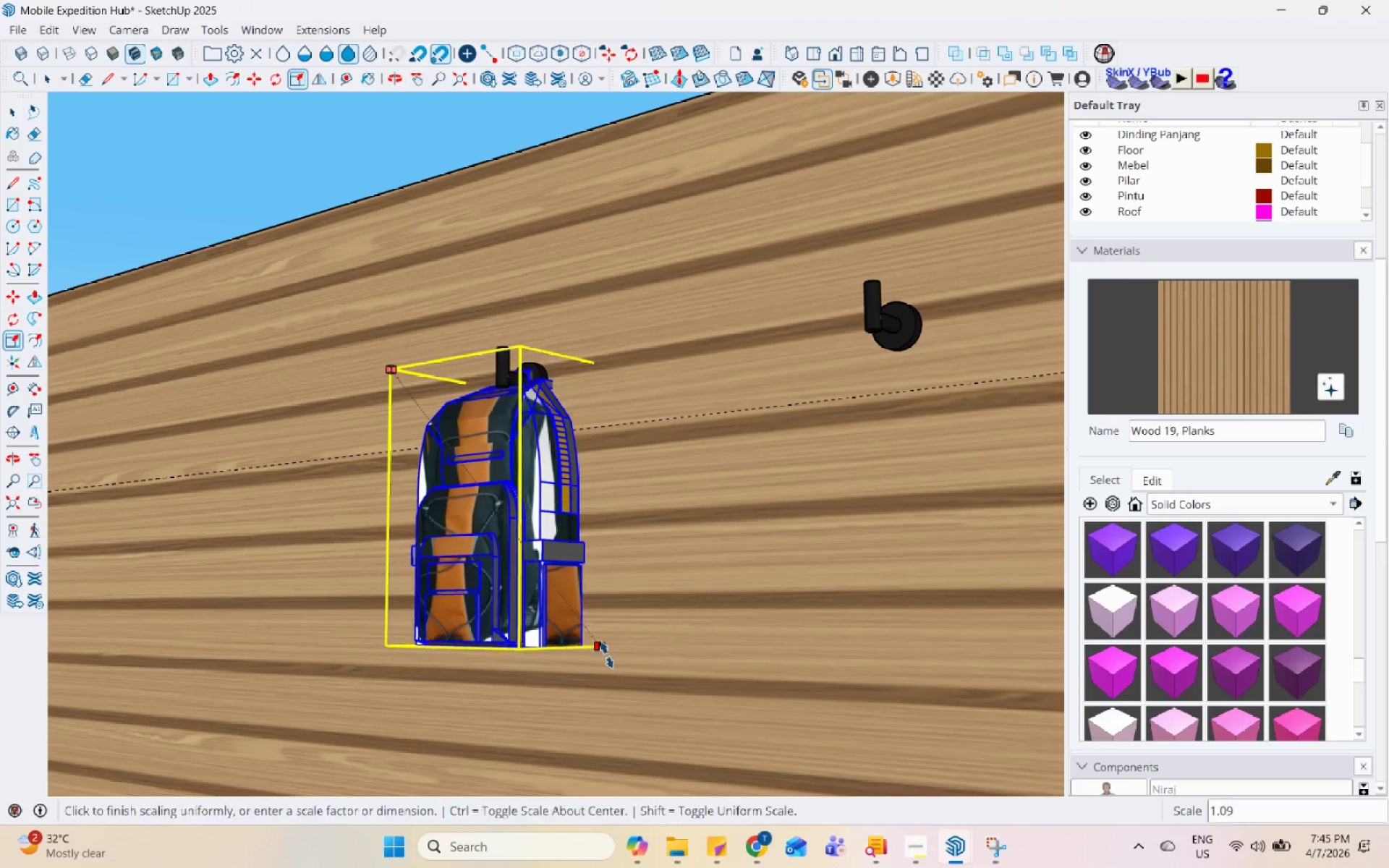 
scroll: coordinate [677, 761], scroll_direction: down, amount: 18.0
 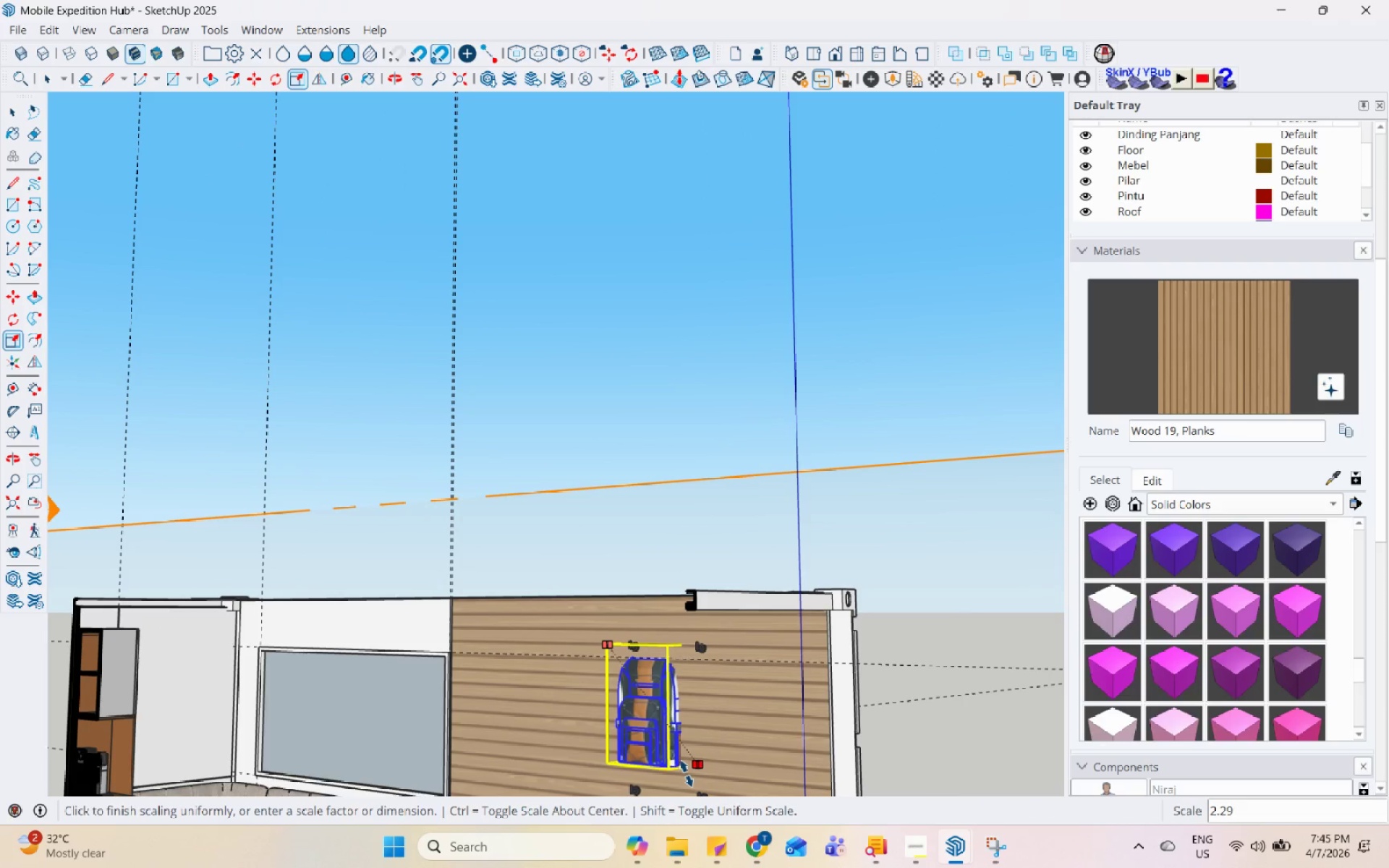 
left_click([690, 778])
 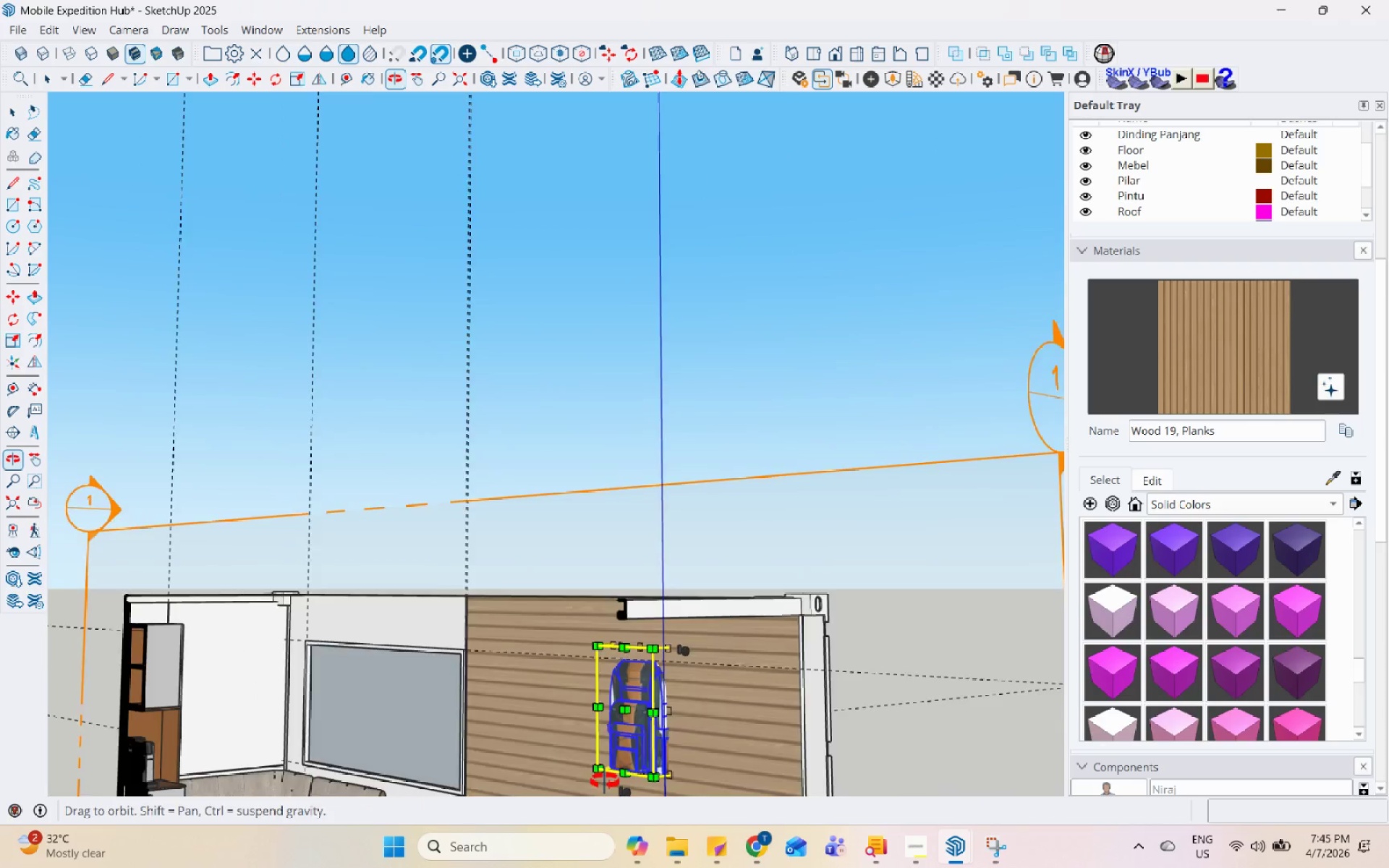 
key(Space)
 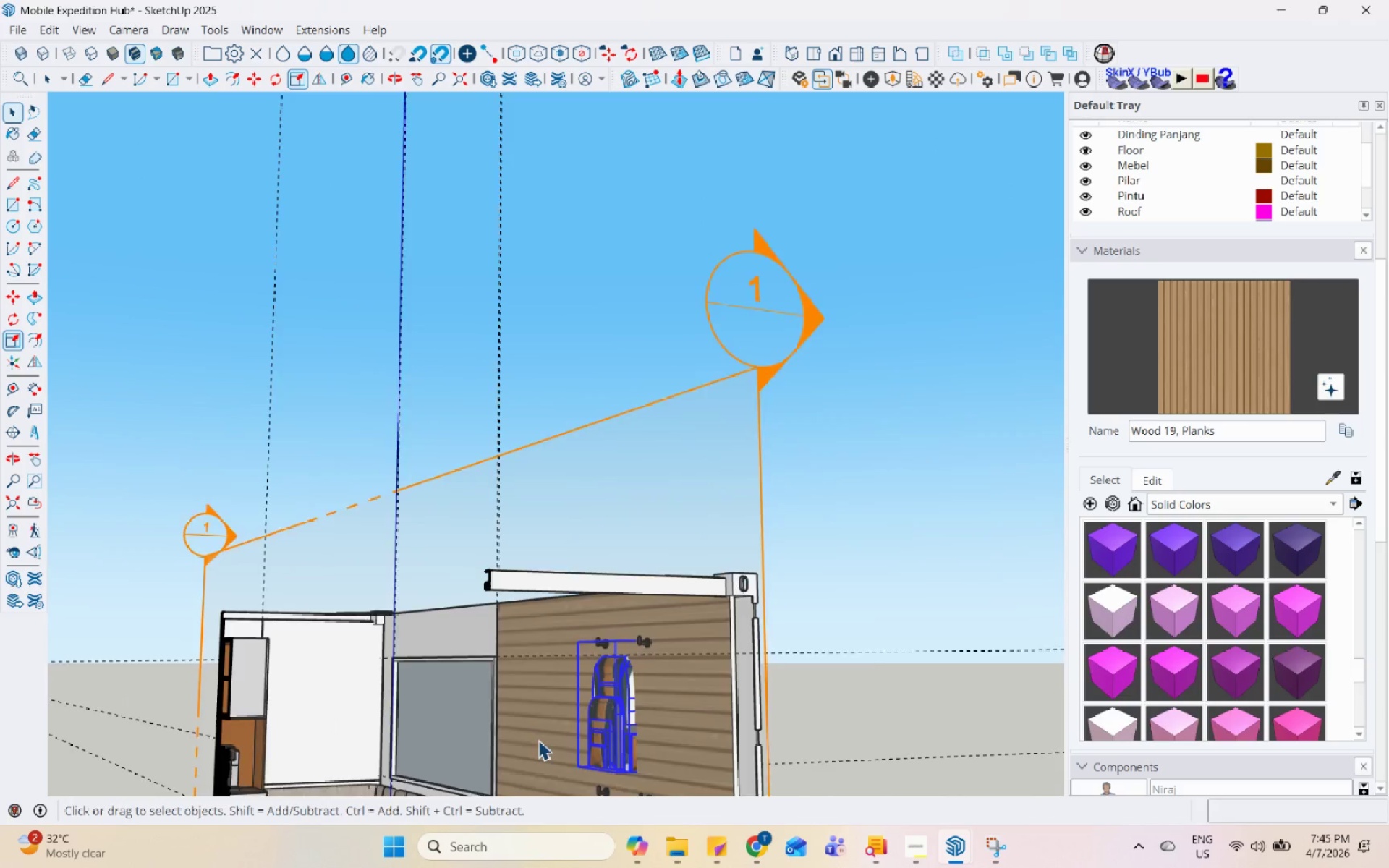 
scroll: coordinate [679, 513], scroll_direction: none, amount: 0.0
 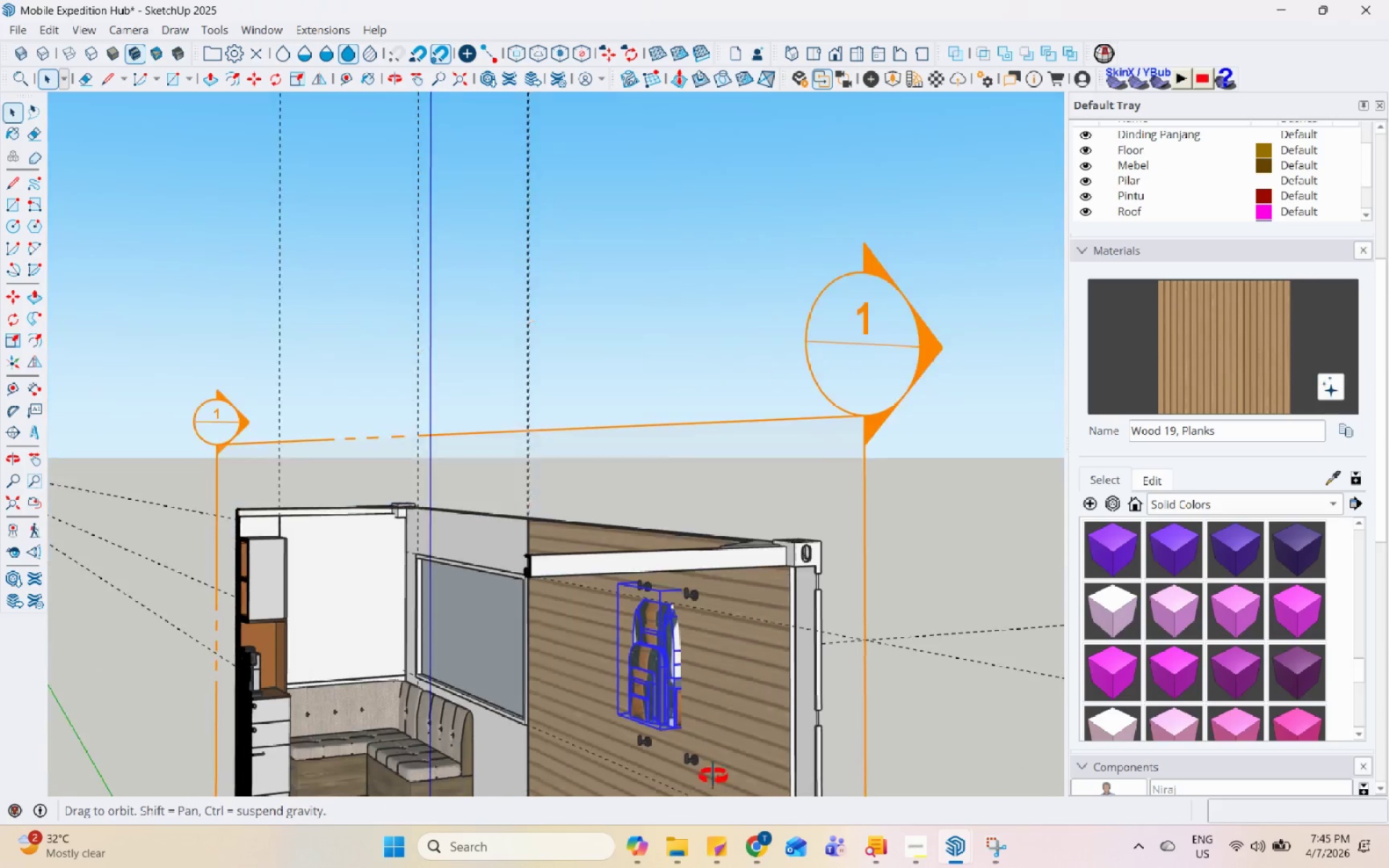 
scroll: coordinate [702, 757], scroll_direction: up, amount: 3.0
 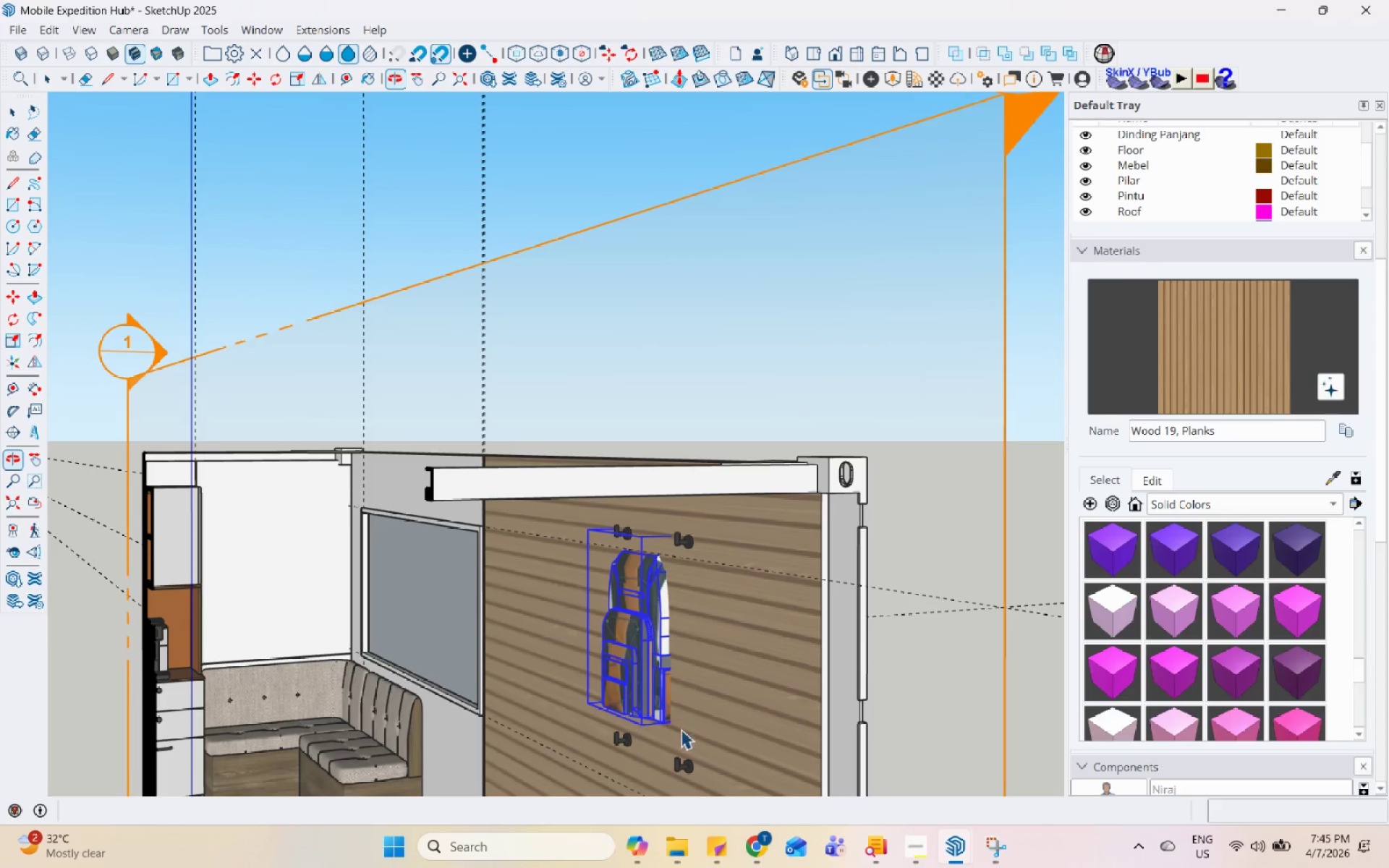 
key(M)
 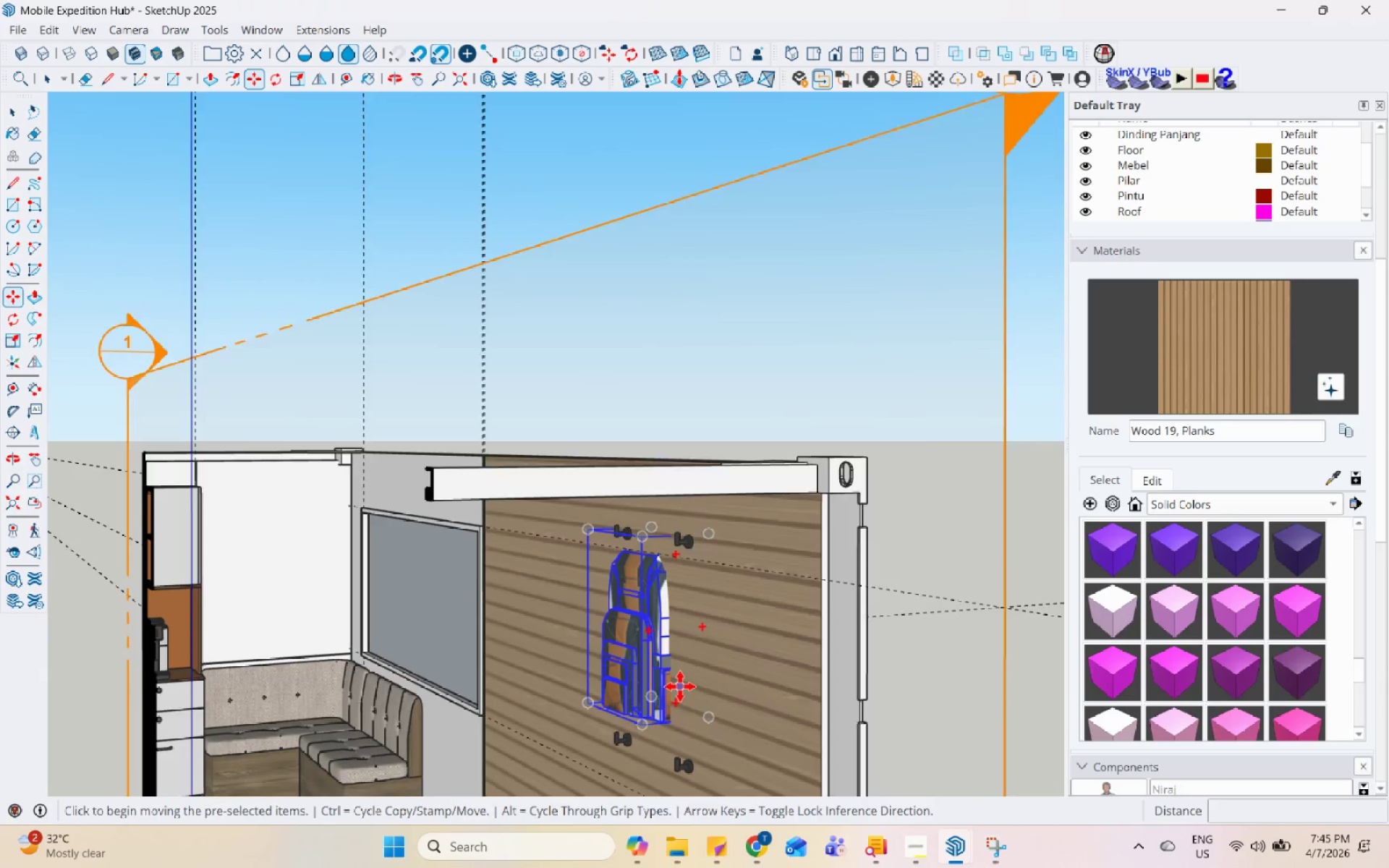 
scroll: coordinate [680, 686], scroll_direction: up, amount: 3.0
 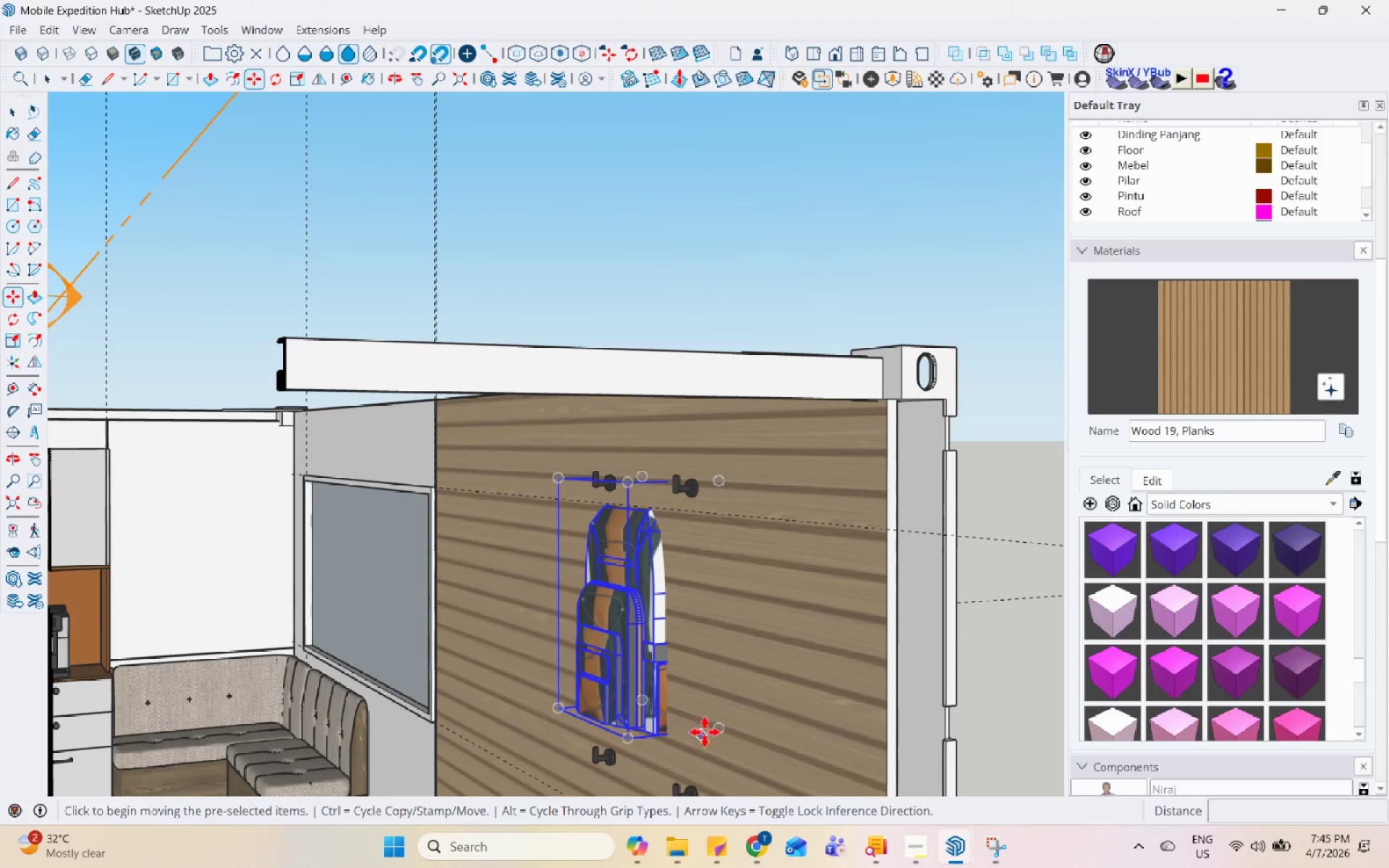 
left_click([711, 730])
 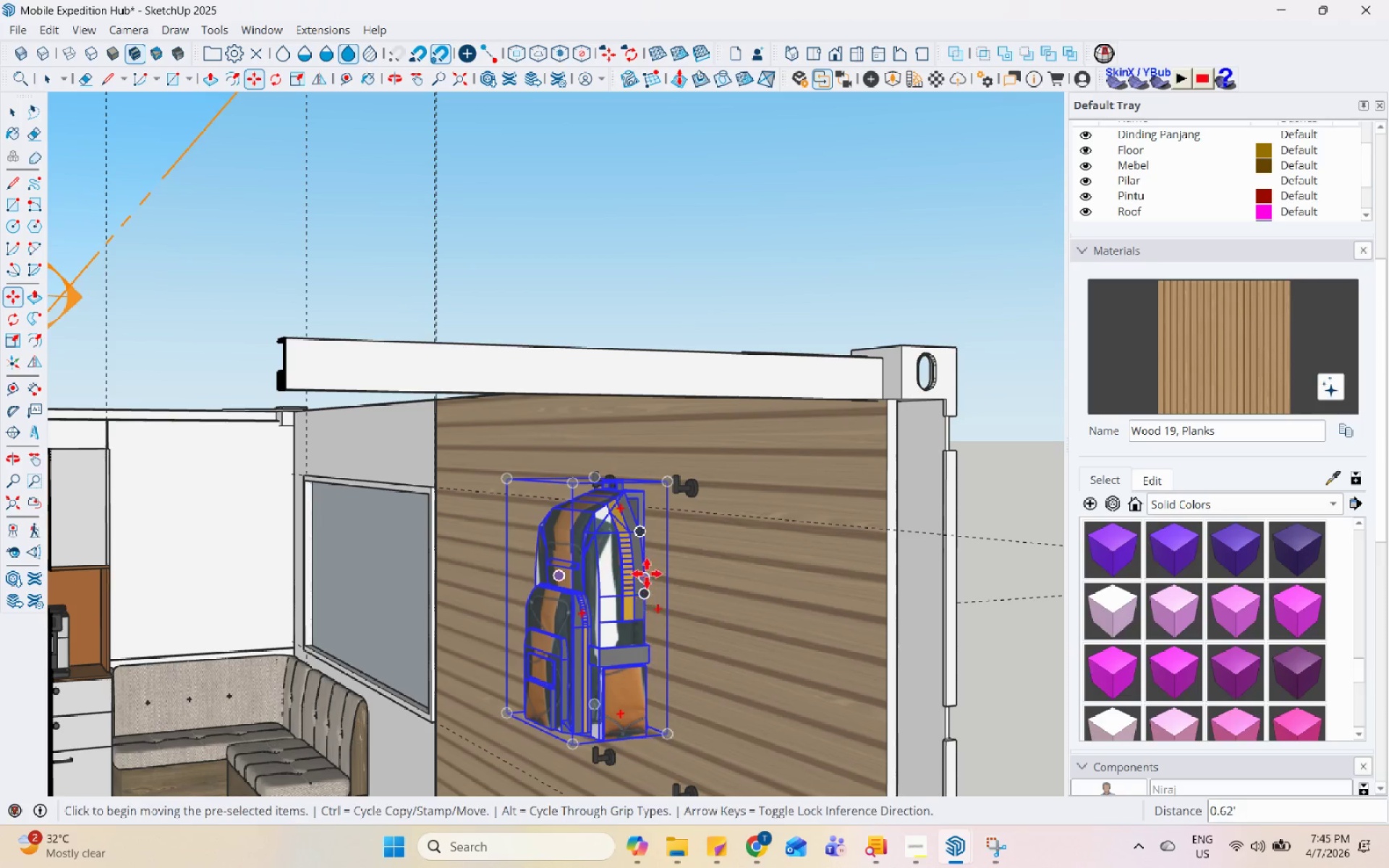 
left_click([696, 538])
 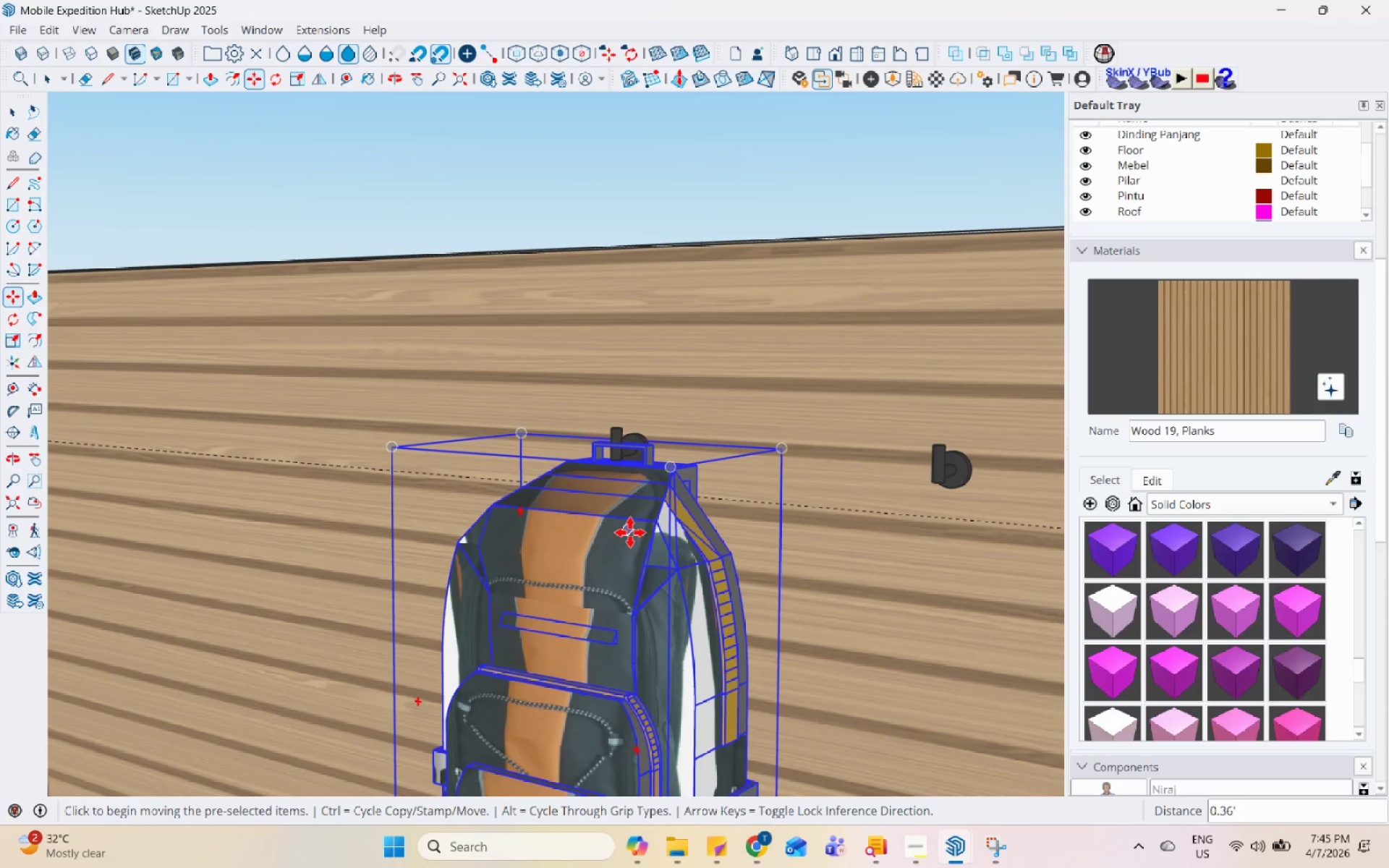 
scroll: coordinate [672, 485], scroll_direction: up, amount: 15.0
 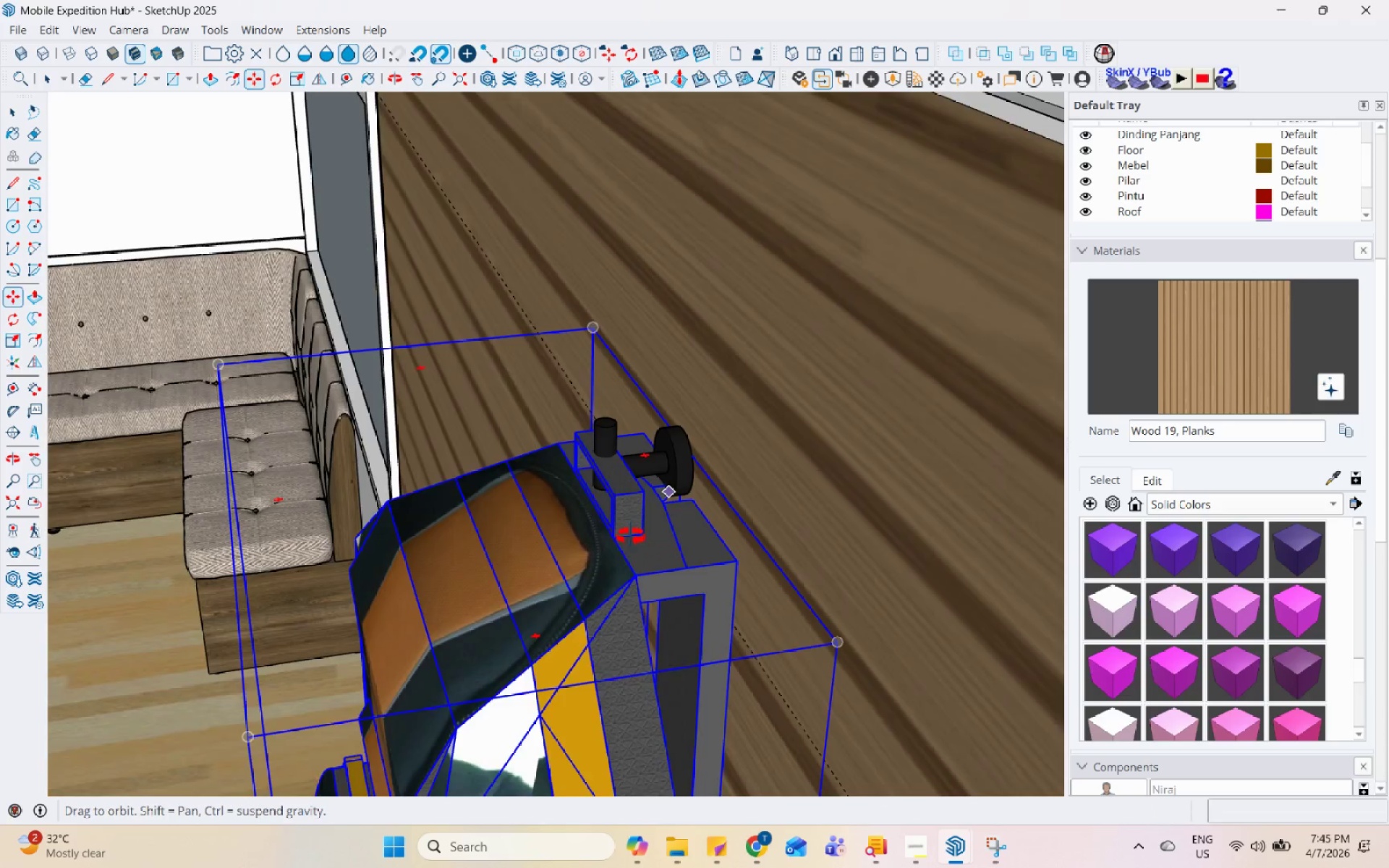 
key(Space)
 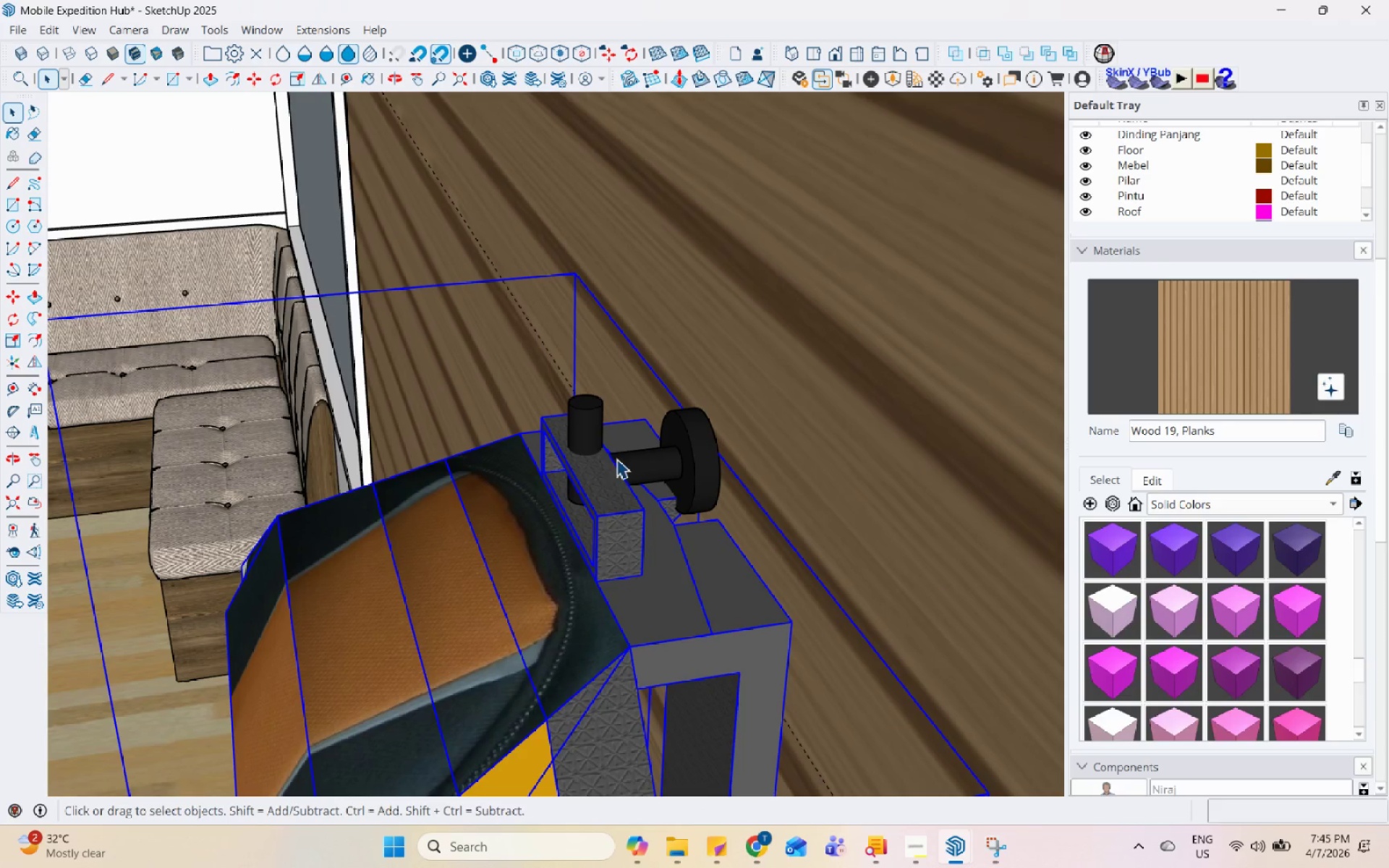 
scroll: coordinate [642, 459], scroll_direction: up, amount: 4.0
 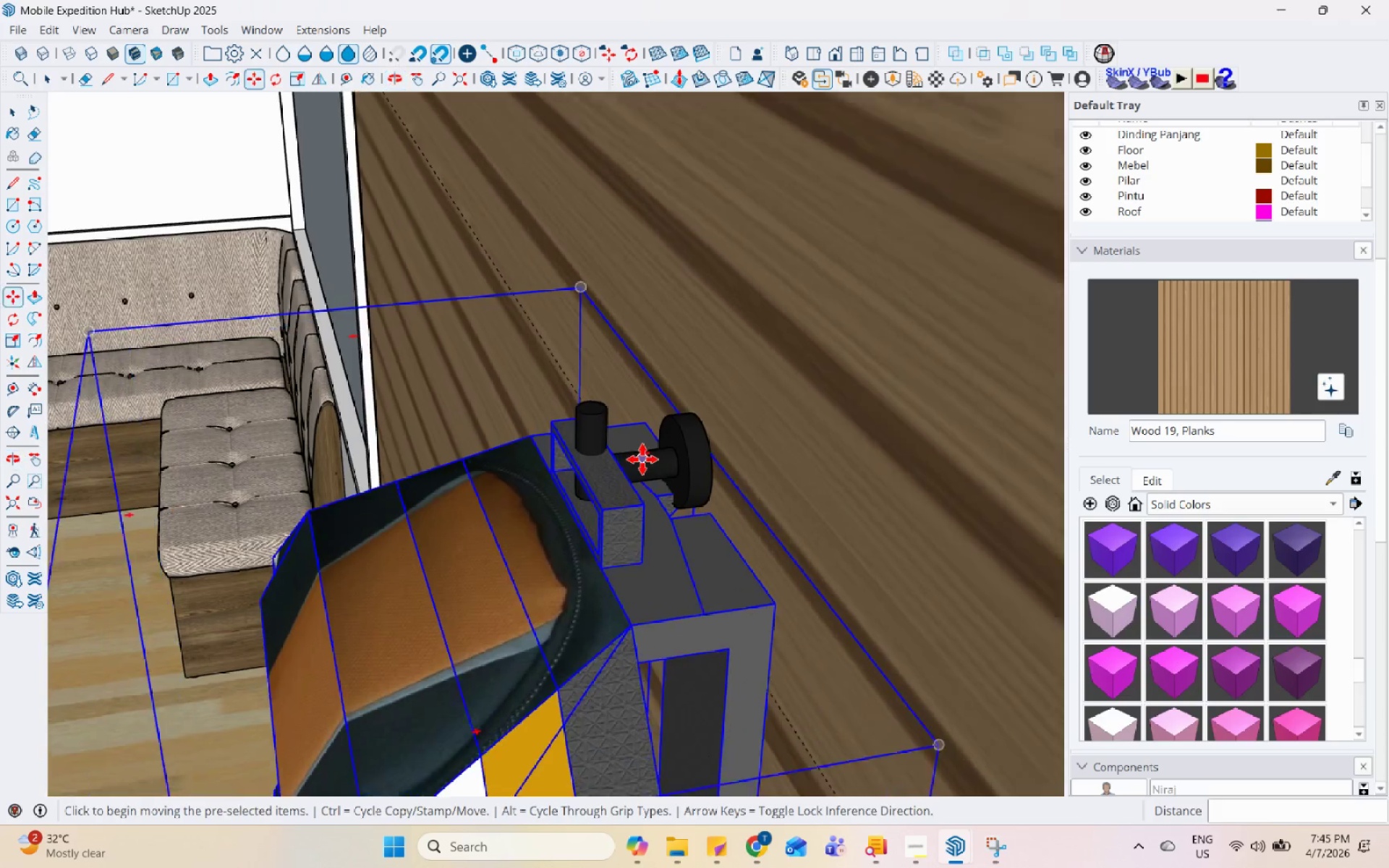 
left_click([592, 433])
 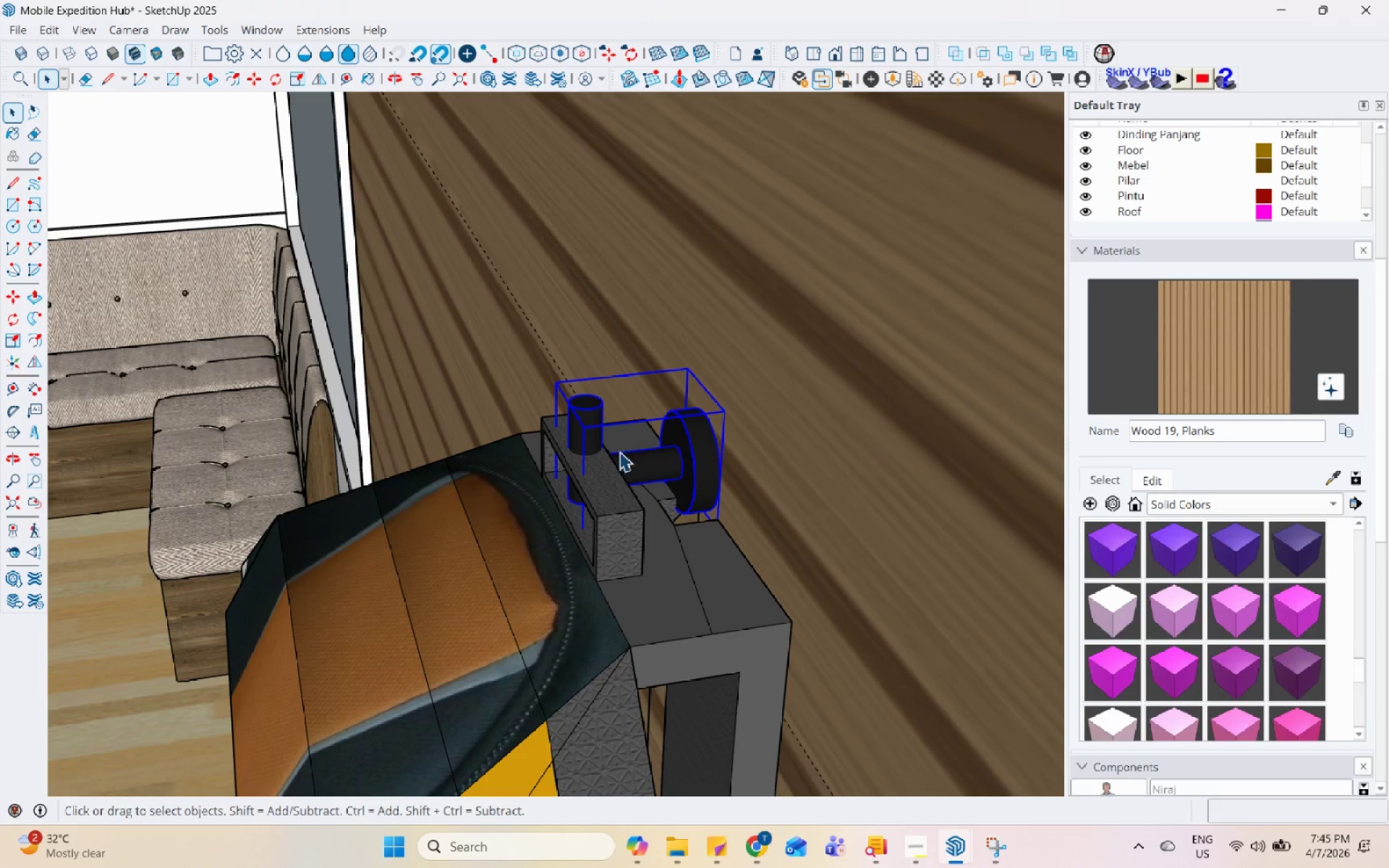 
double_click([628, 456])
 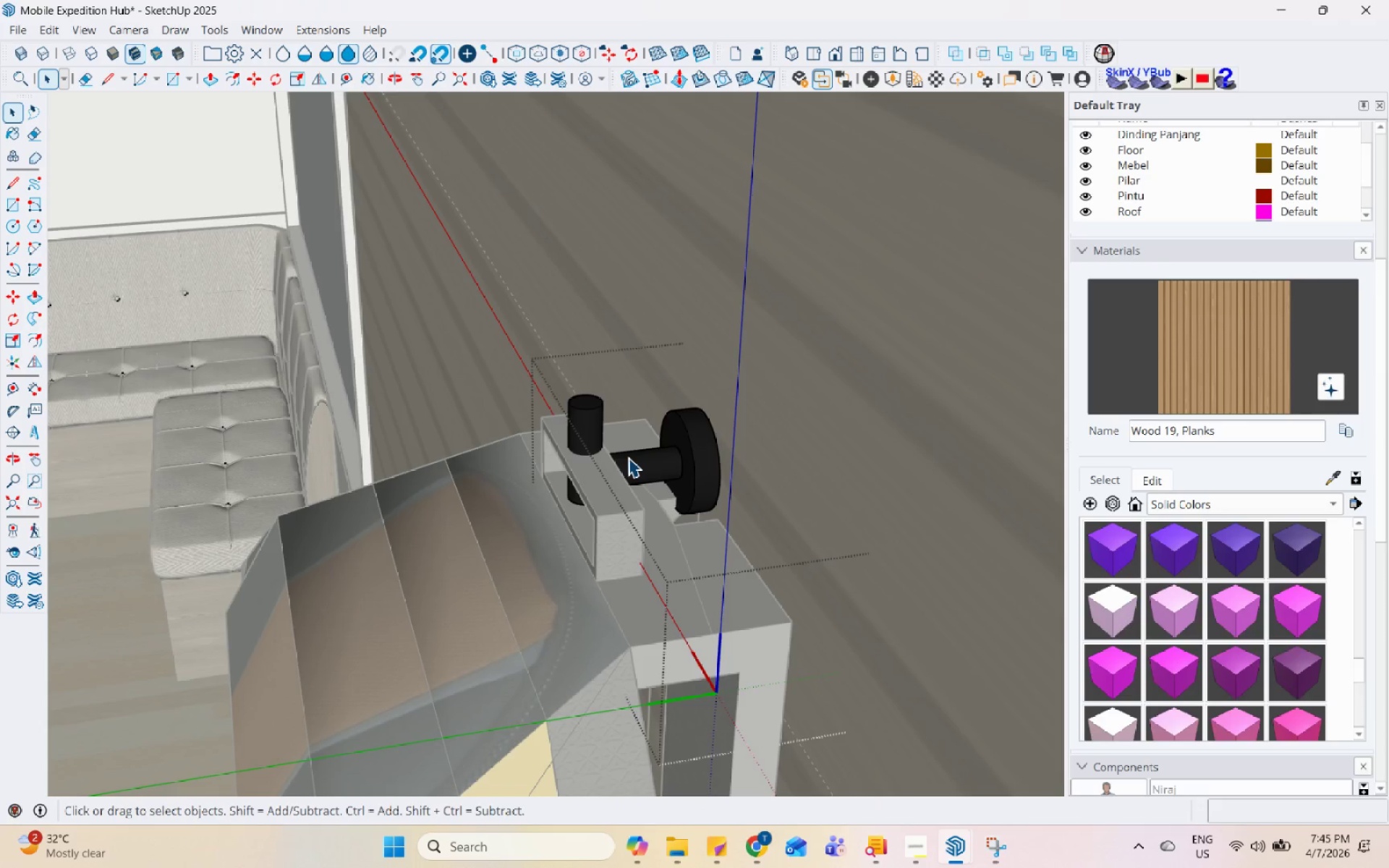 
triple_click([628, 457])
 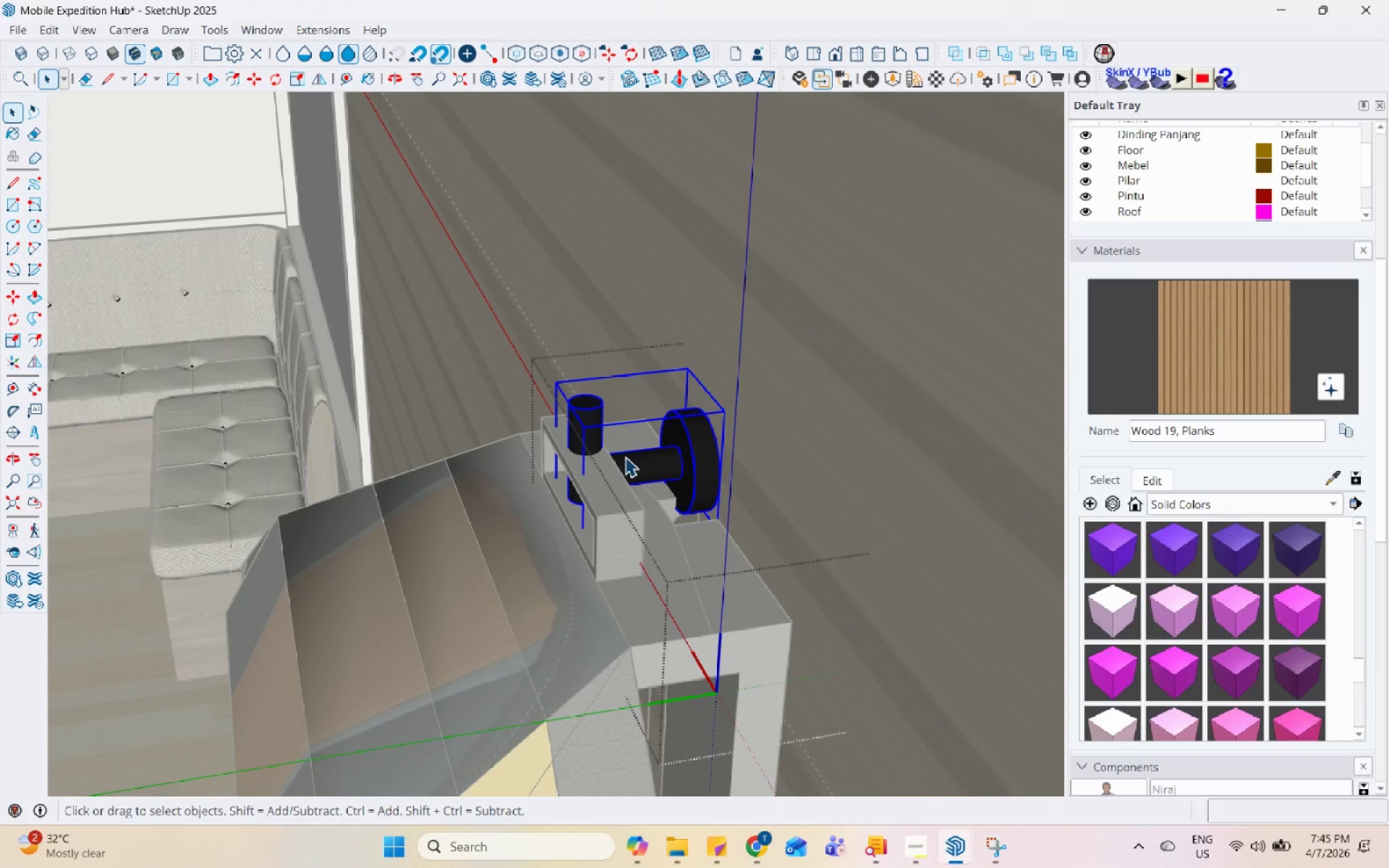 
triple_click([624, 456])
 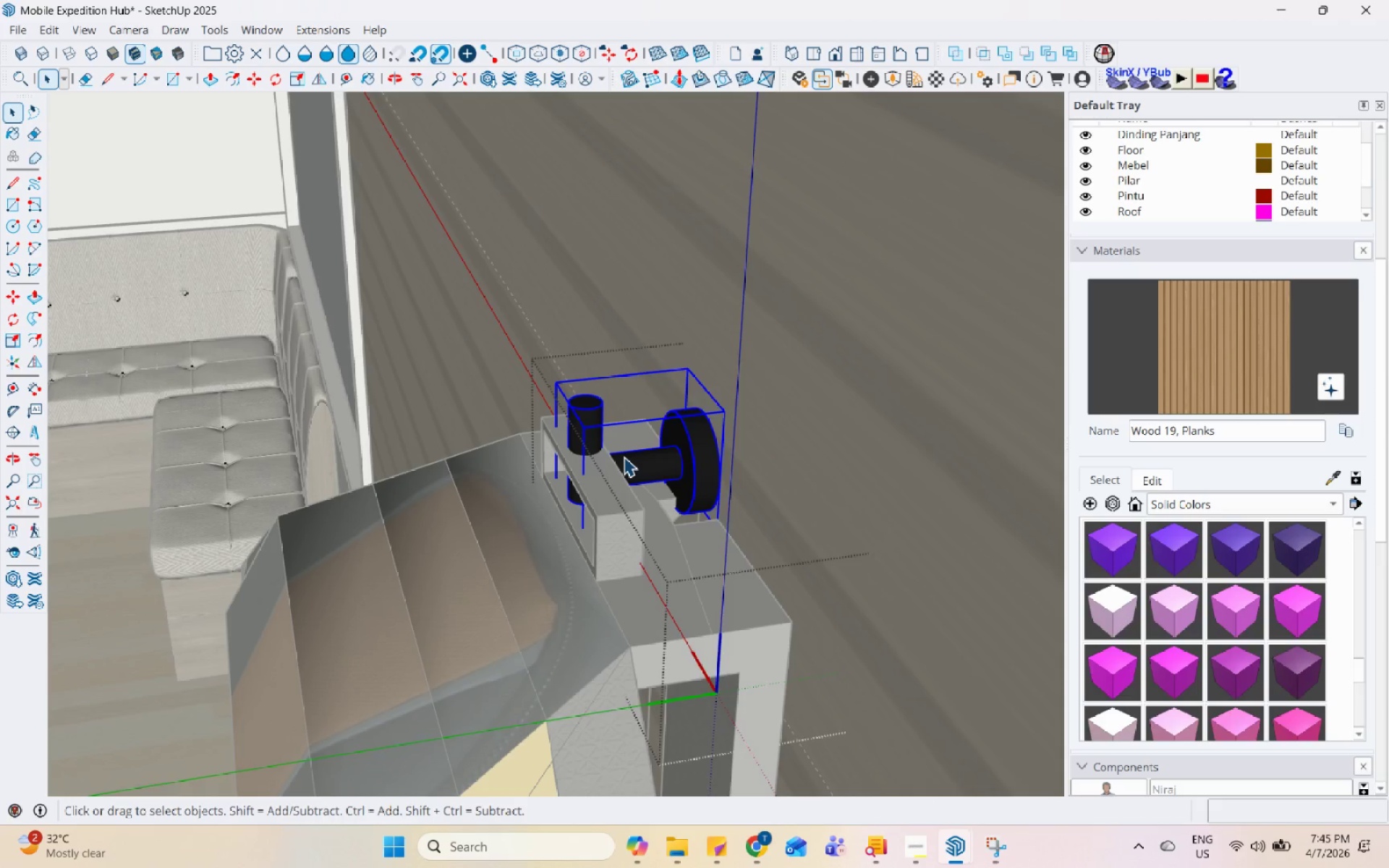 
triple_click([624, 456])
 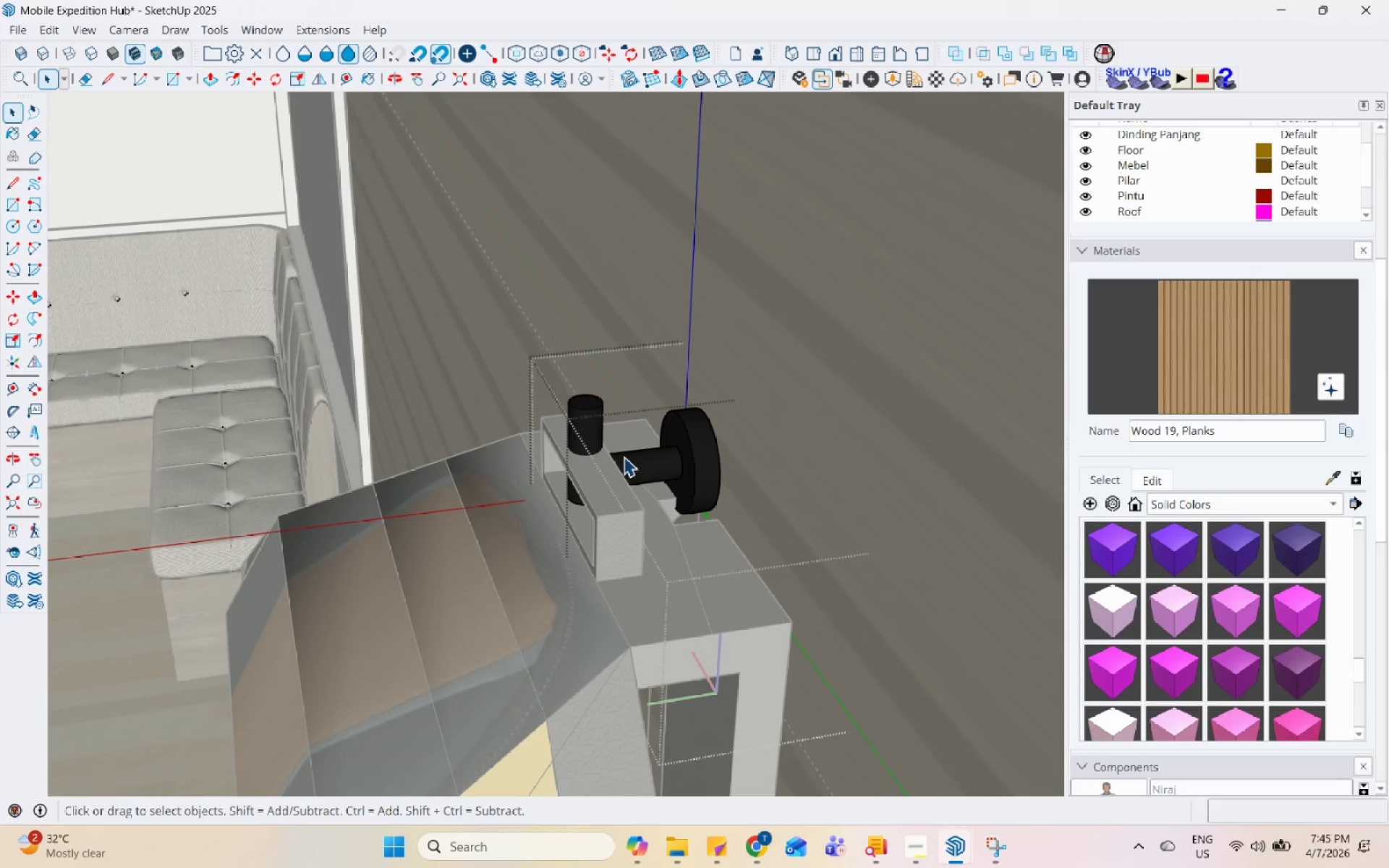 
triple_click([626, 456])
 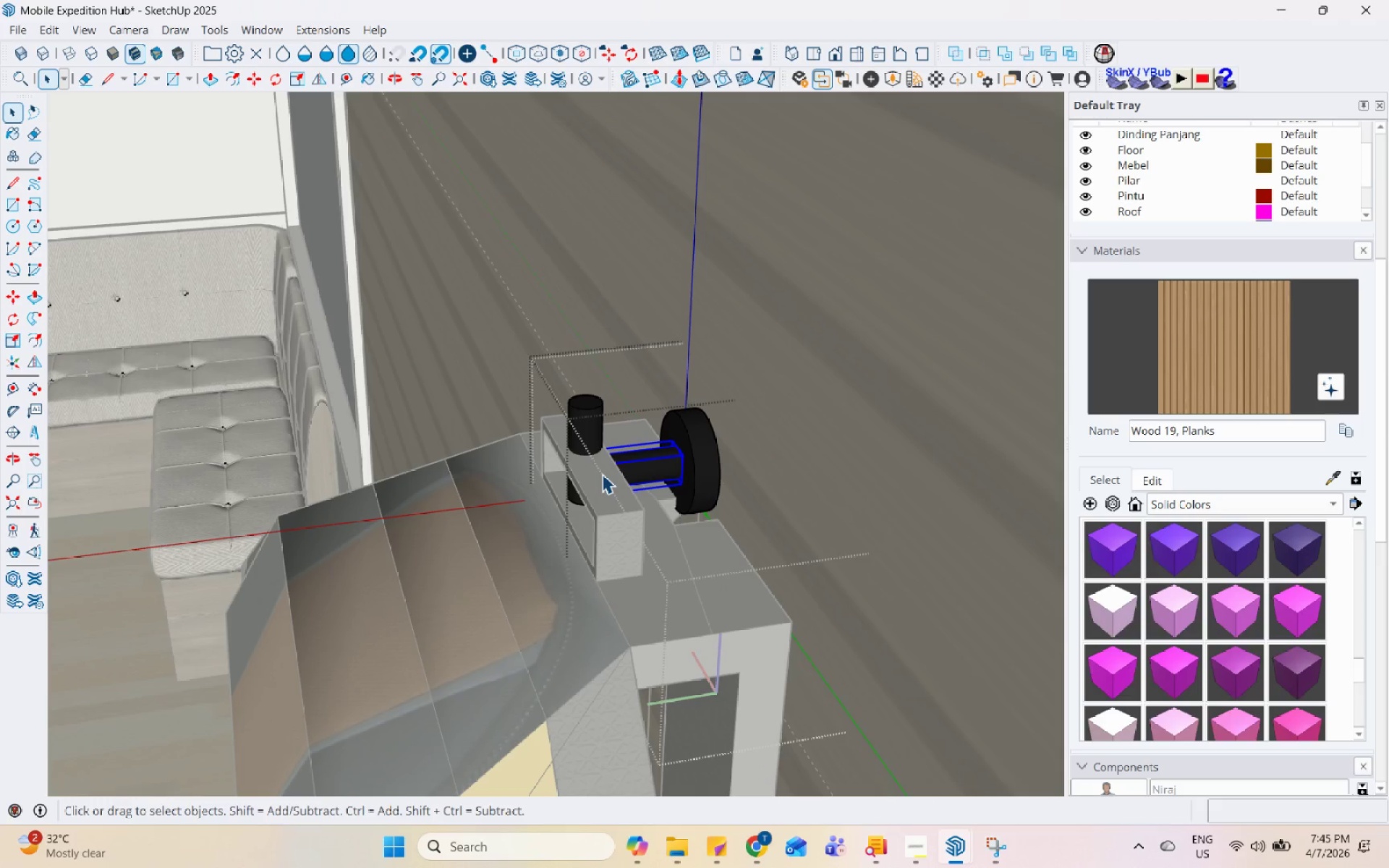 
key(S)
 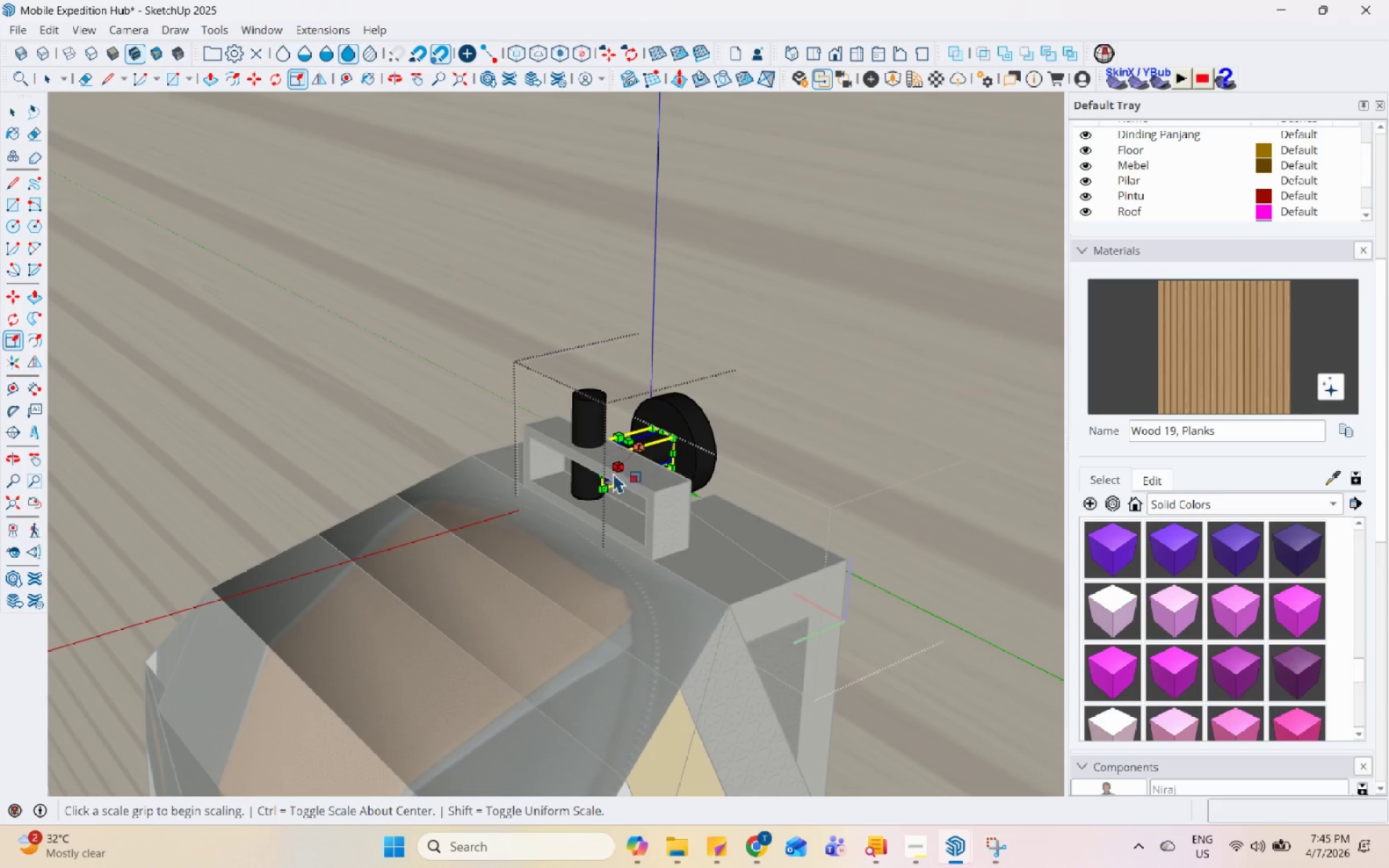 
left_click([590, 464])
 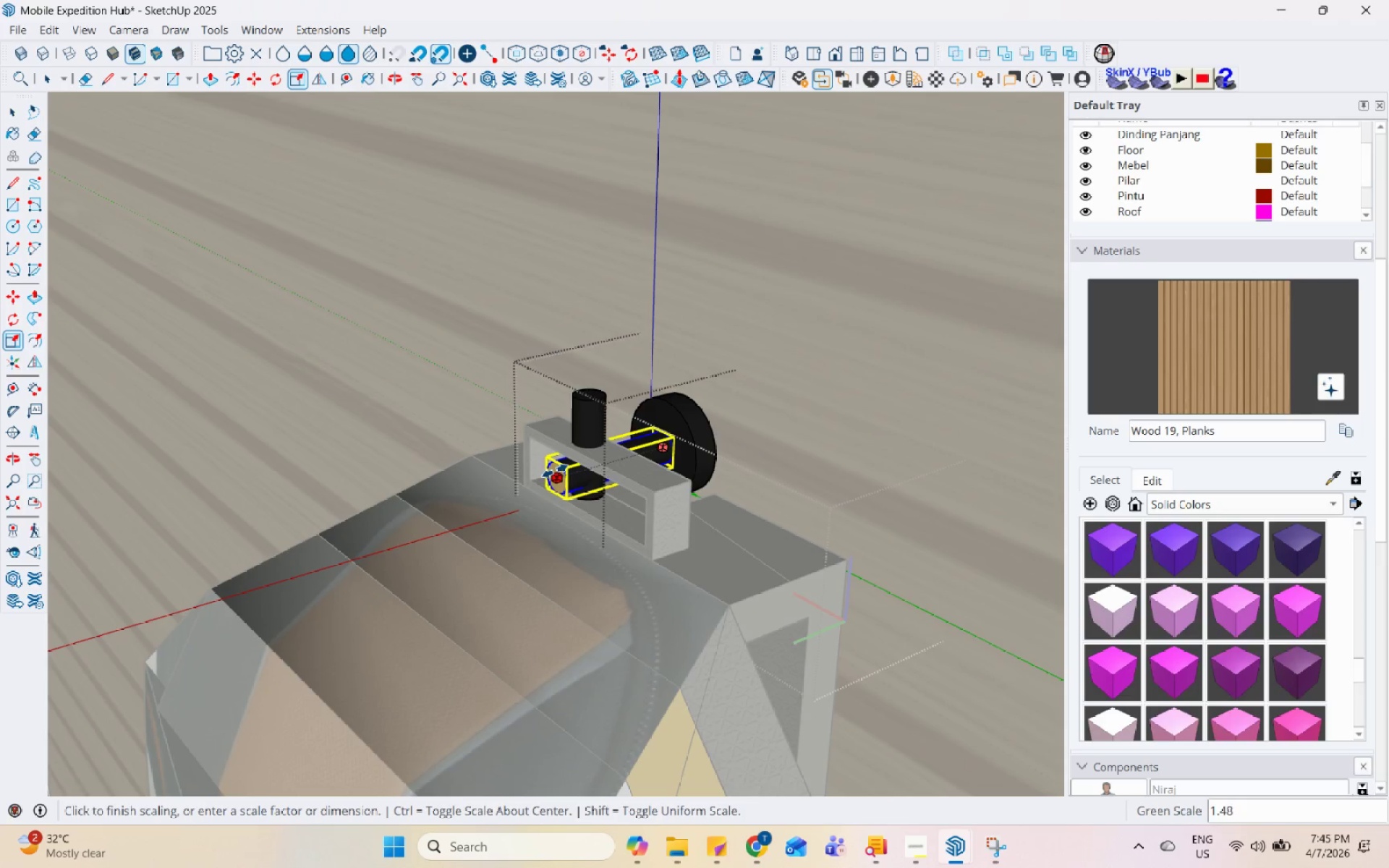 
key(Space)
 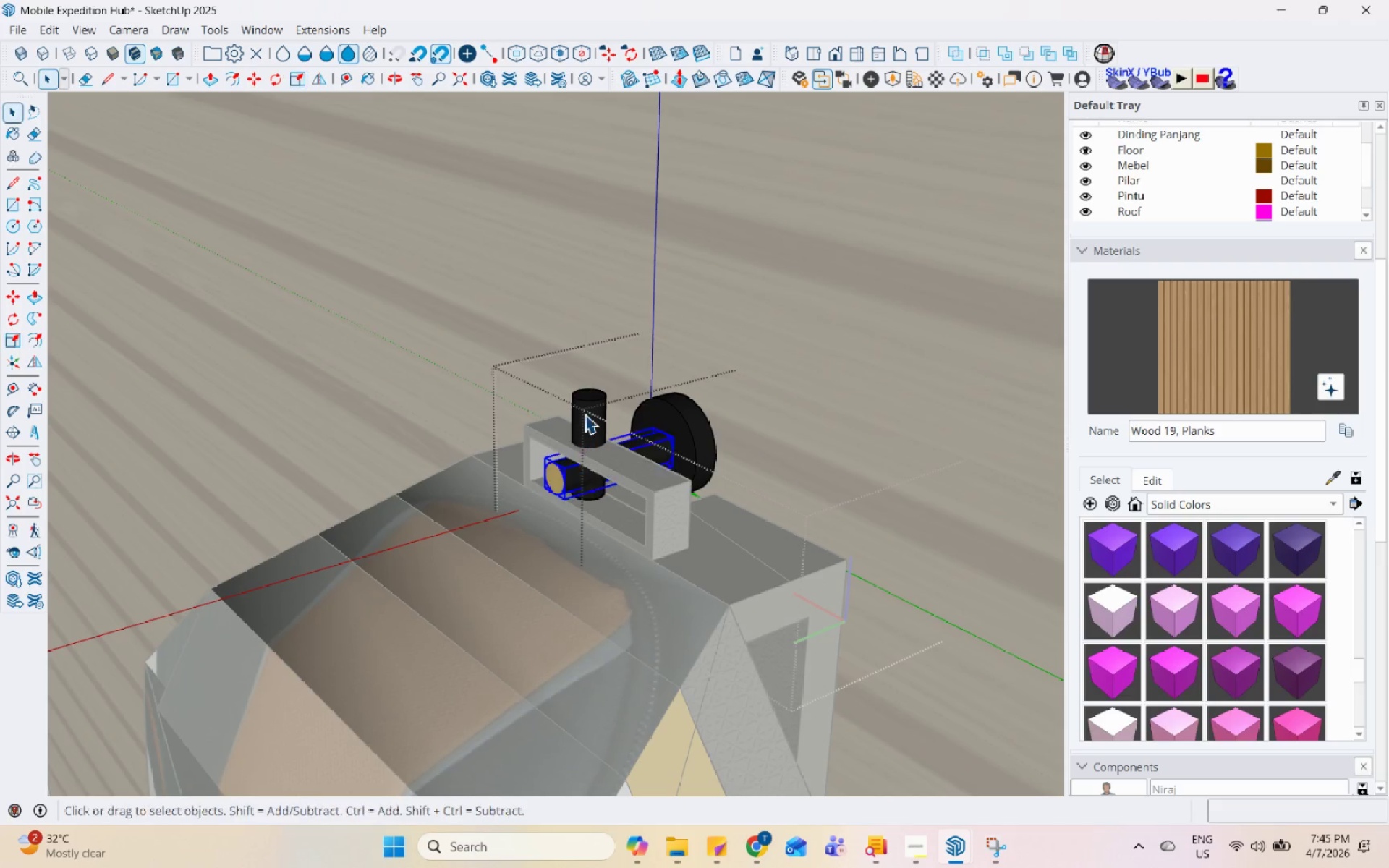 
double_click([587, 410])
 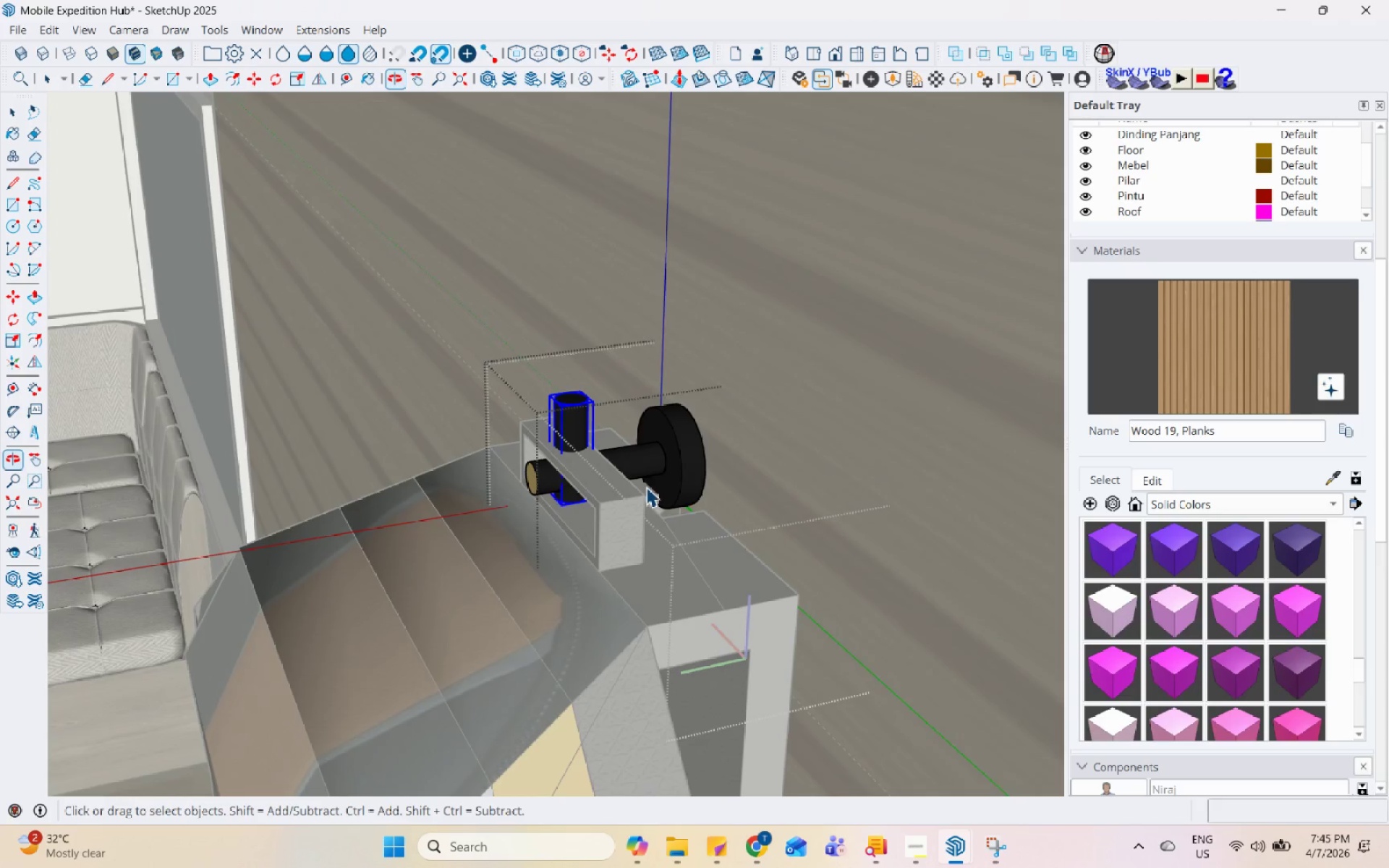 
key(M)
 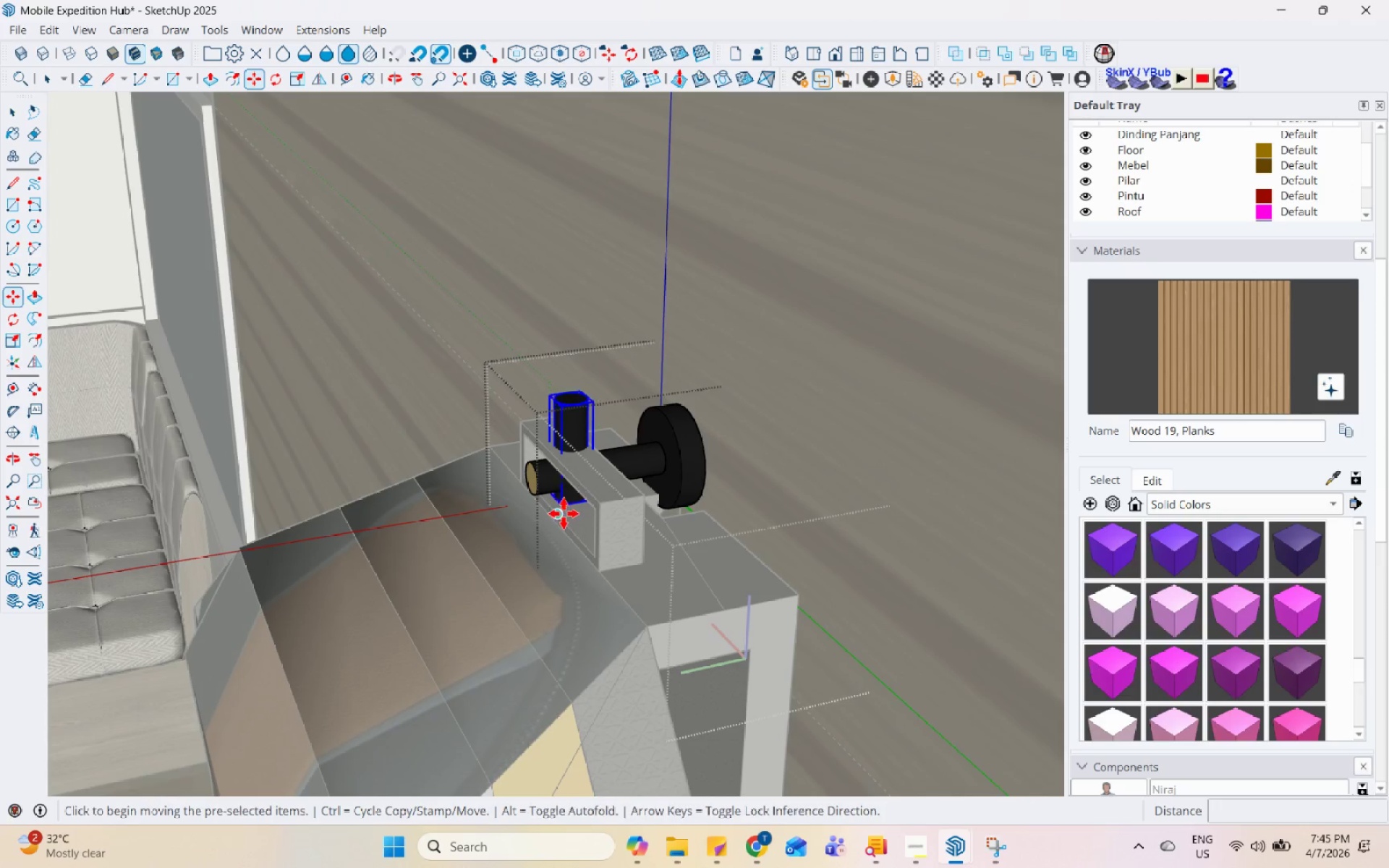 
left_click([565, 504])
 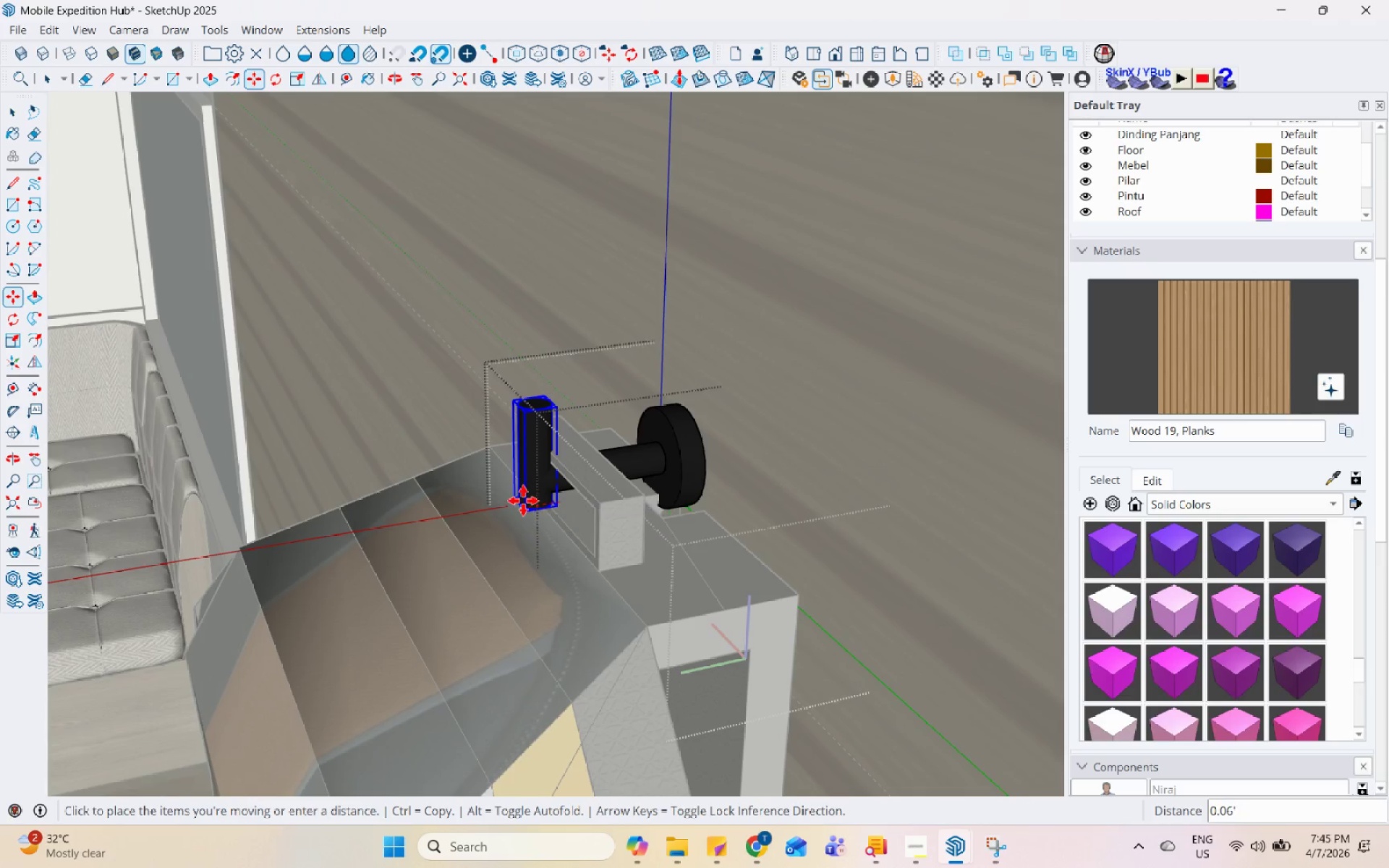 
left_click([519, 500])
 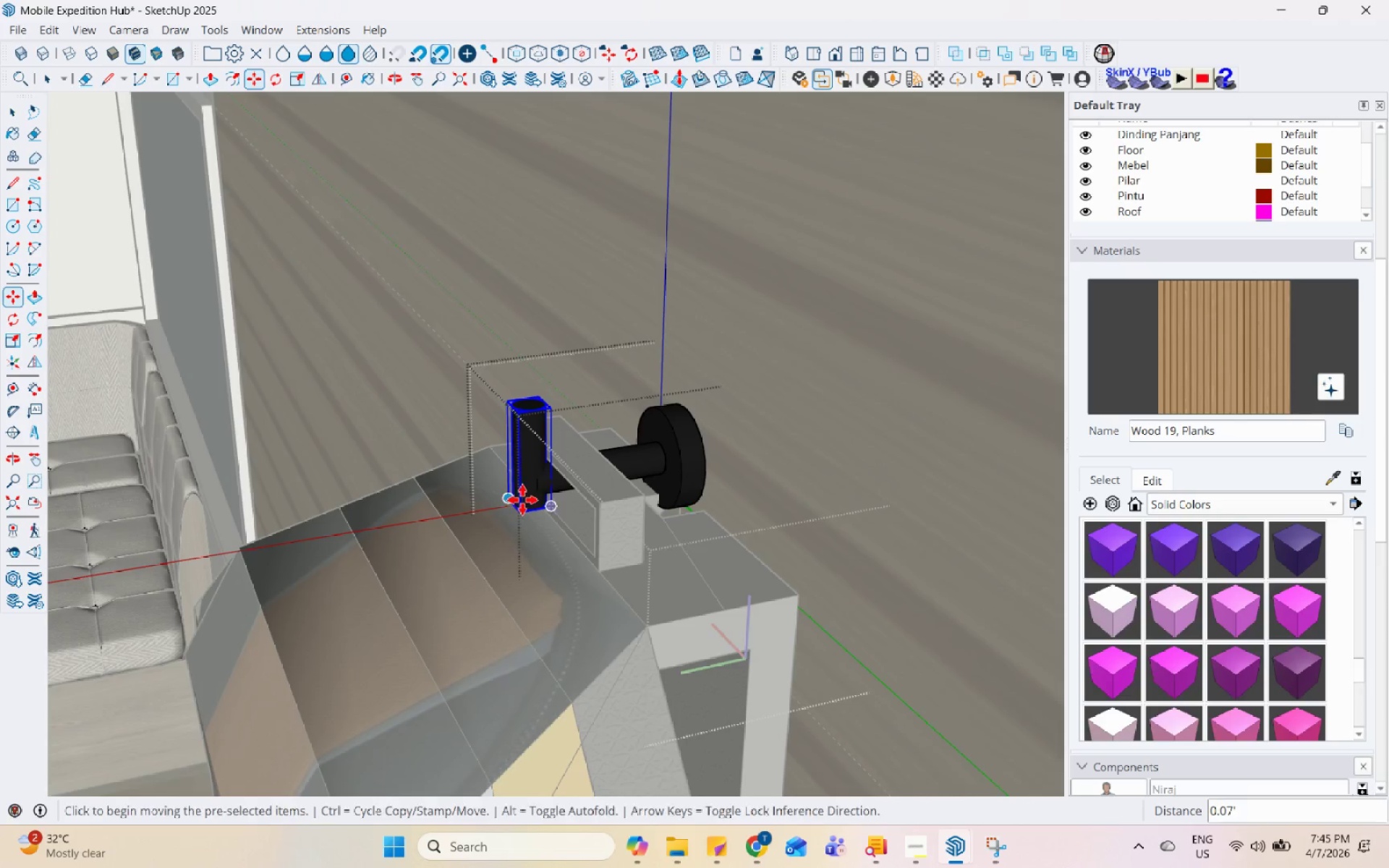 
key(Space)
 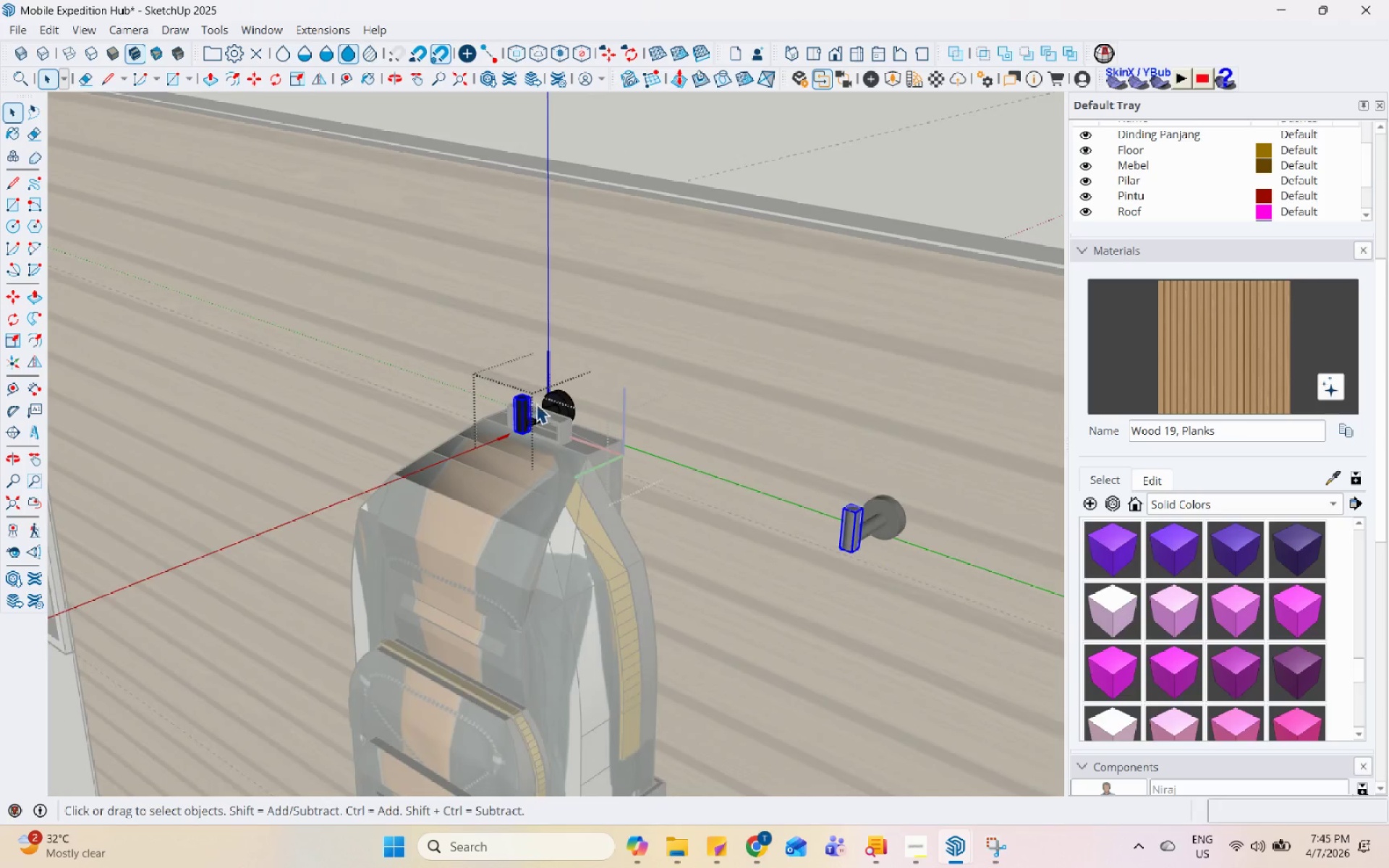 
key(Escape)
 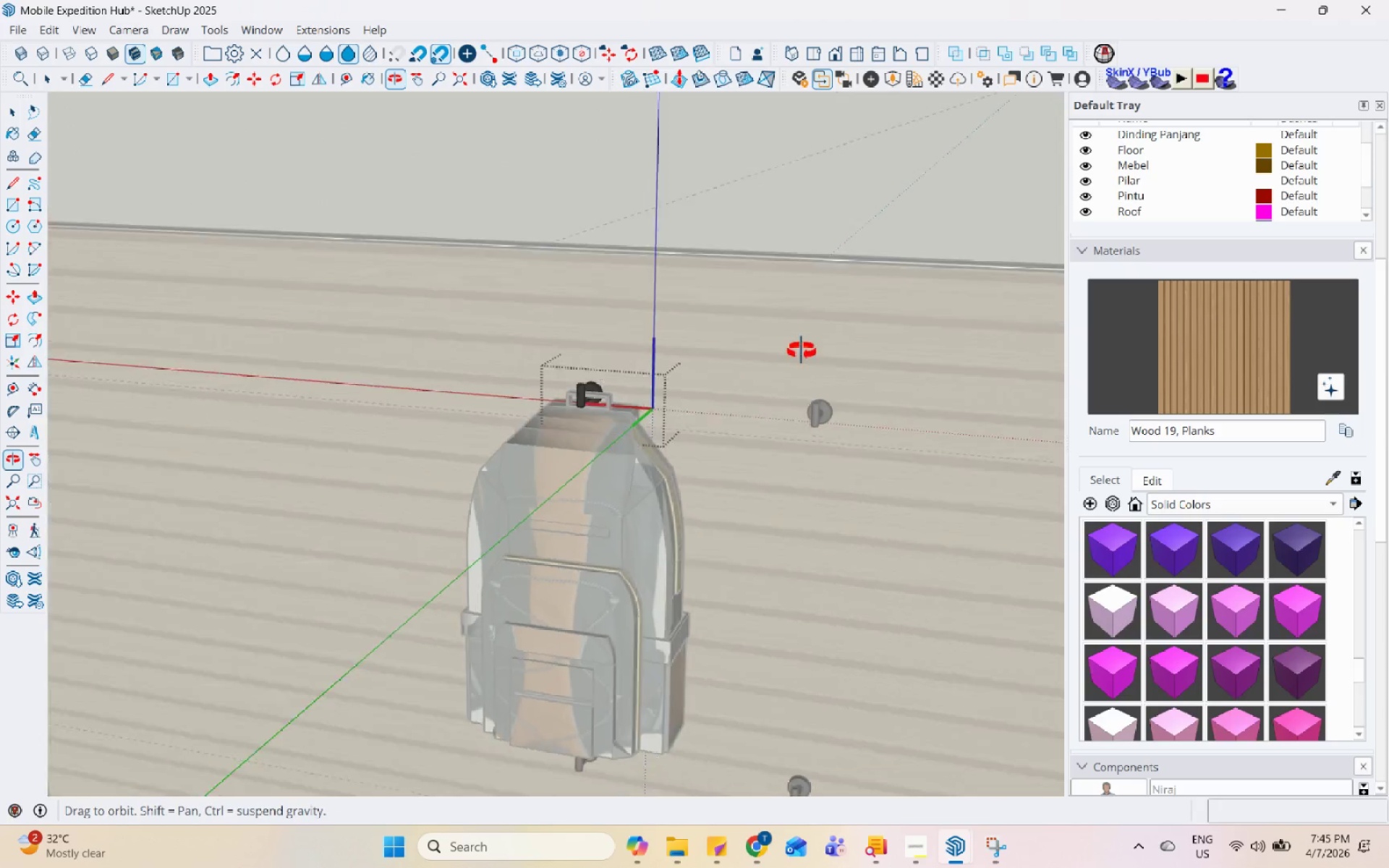 
scroll: coordinate [551, 414], scroll_direction: down, amount: 16.0
 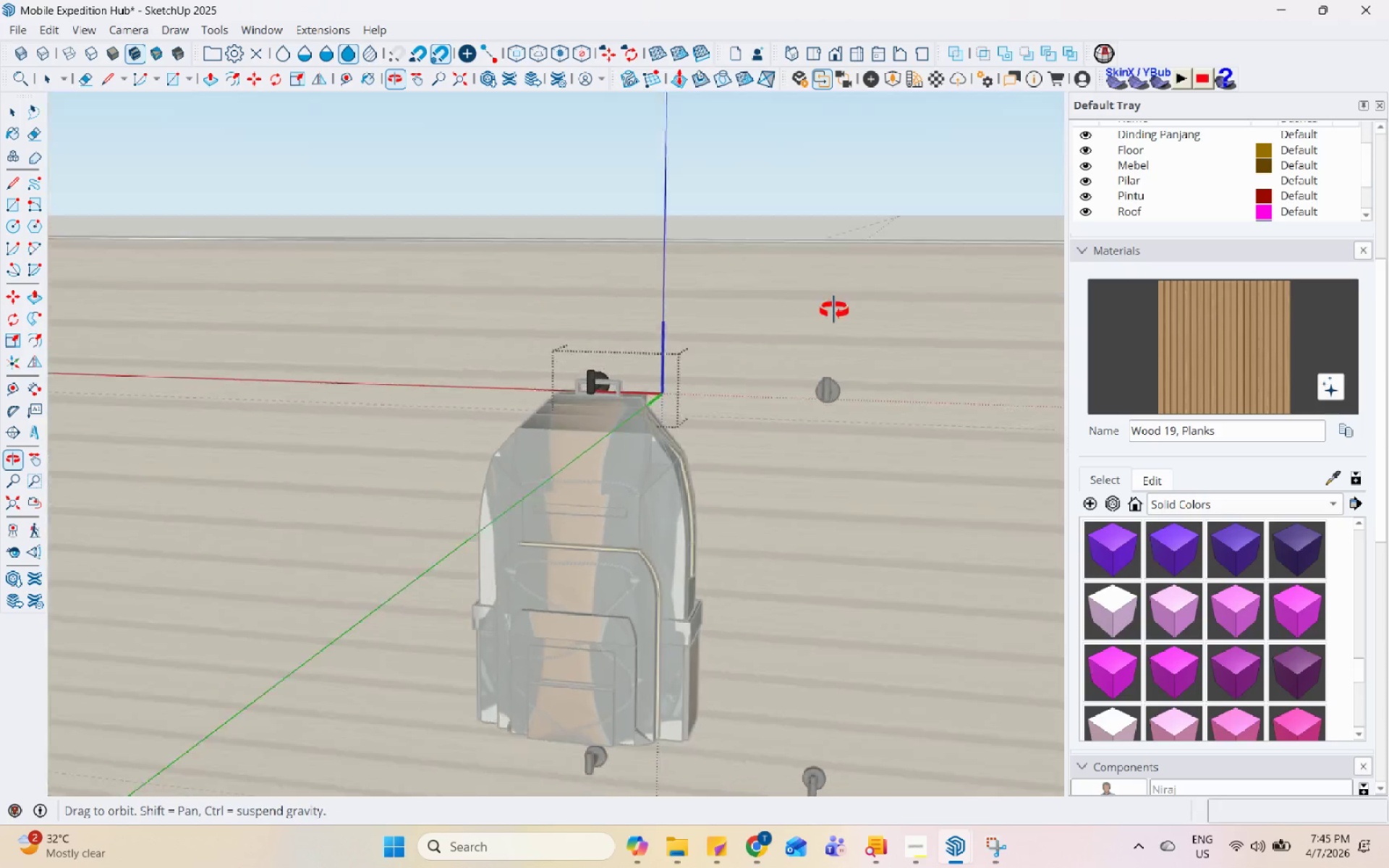 
key(Escape)
 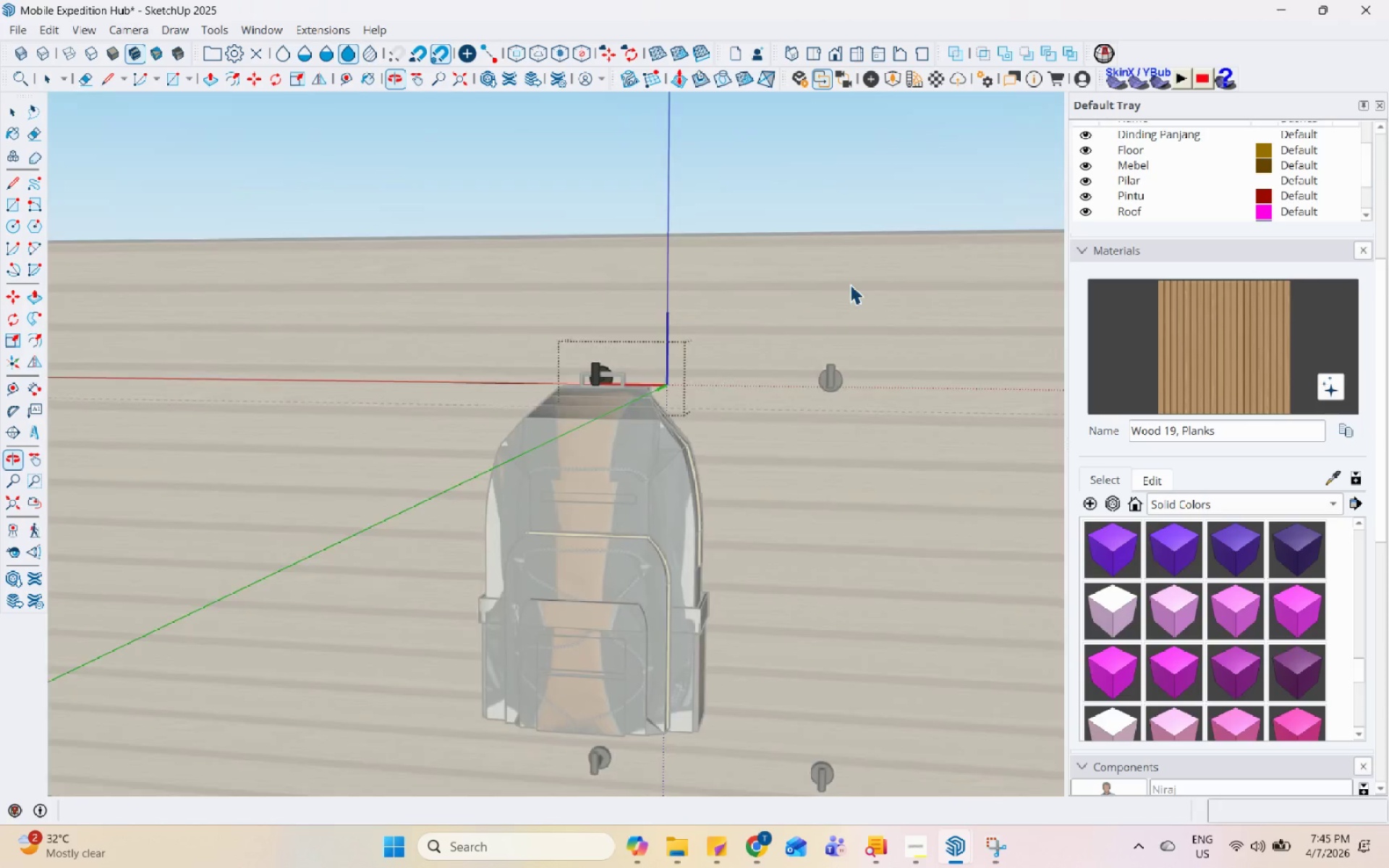 
key(Escape)
 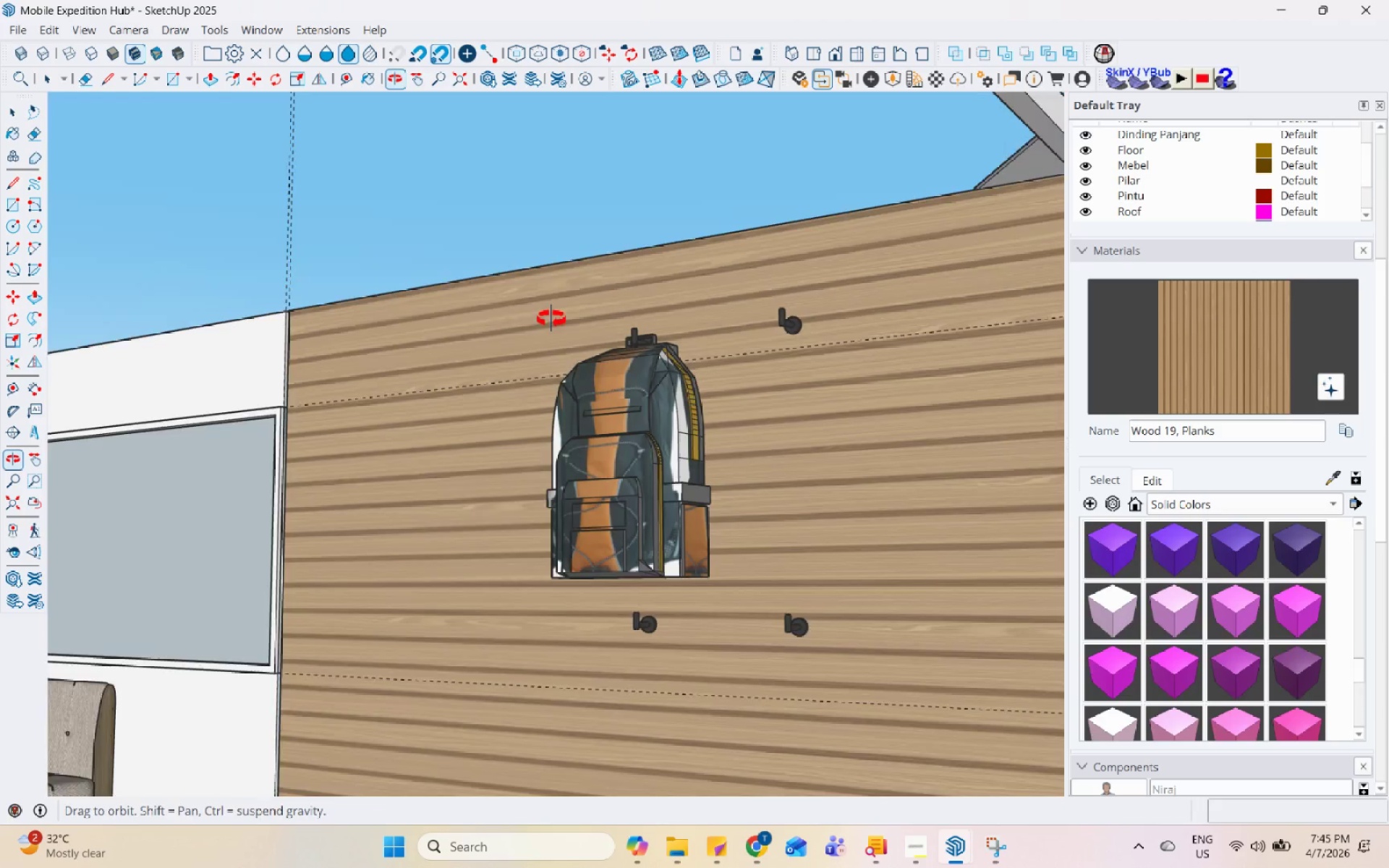 
scroll: coordinate [762, 281], scroll_direction: down, amount: 4.0
 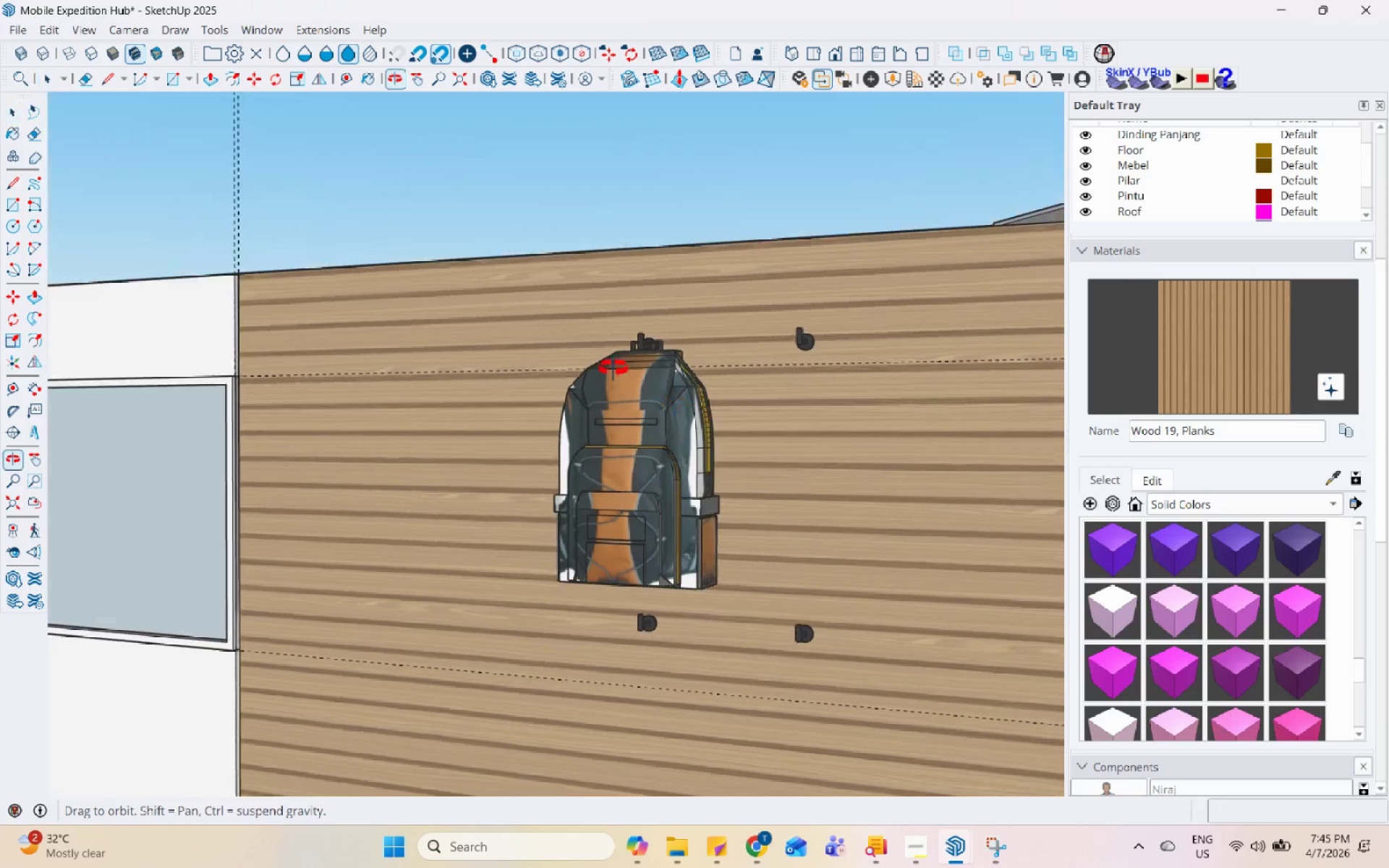 
left_click([666, 514])
 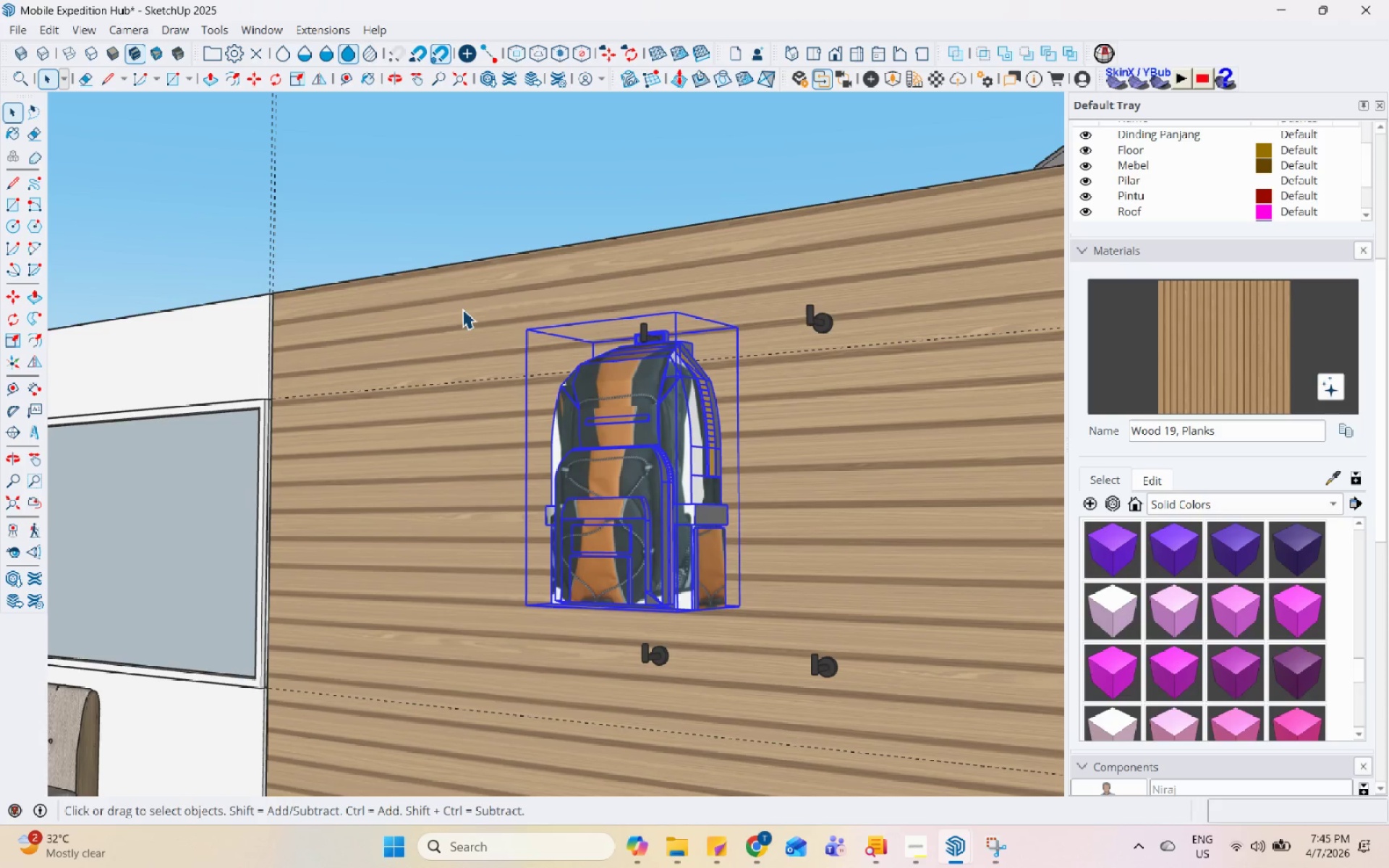 
scroll: coordinate [543, 341], scroll_direction: up, amount: 1.0
 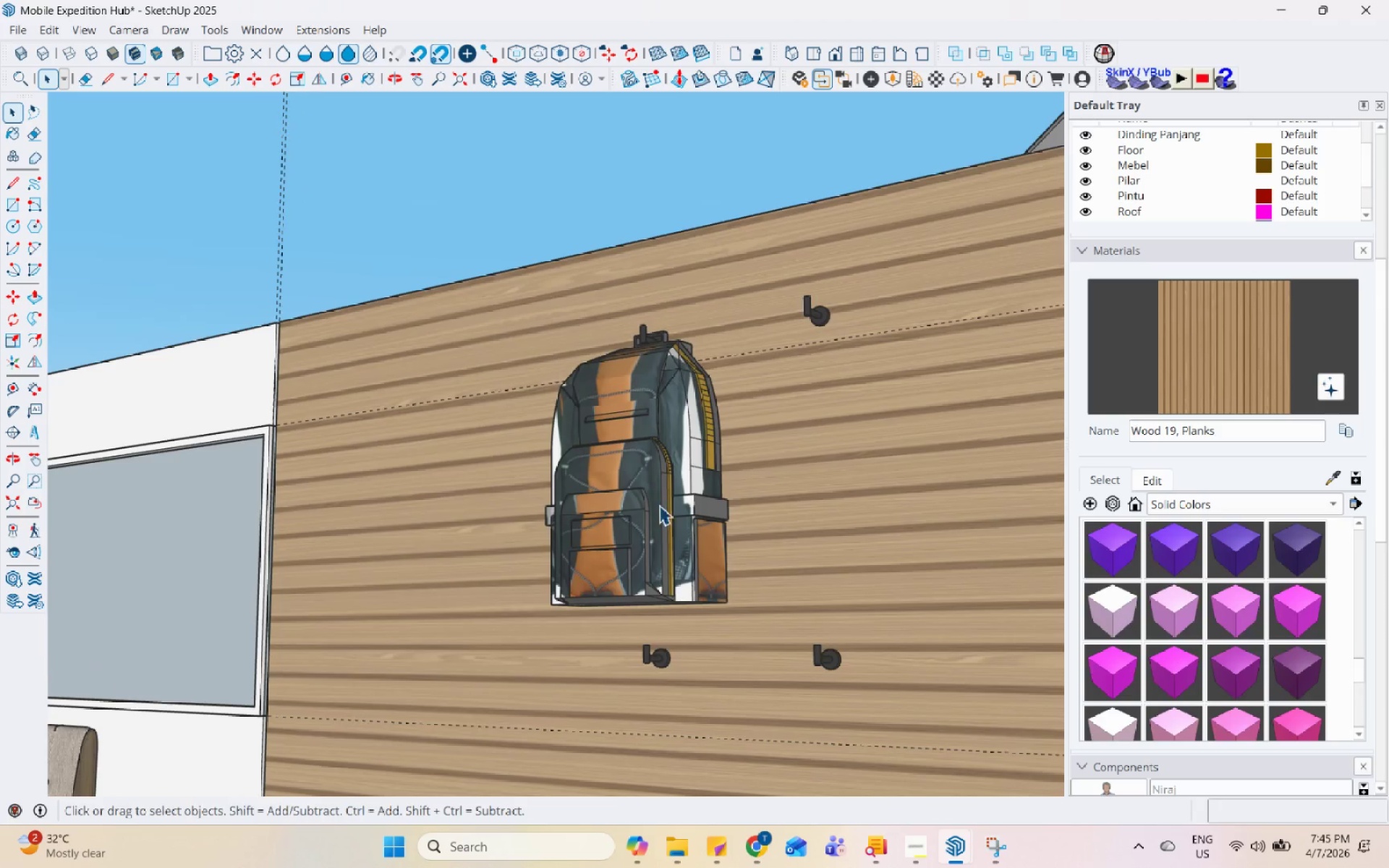 
key(M)
 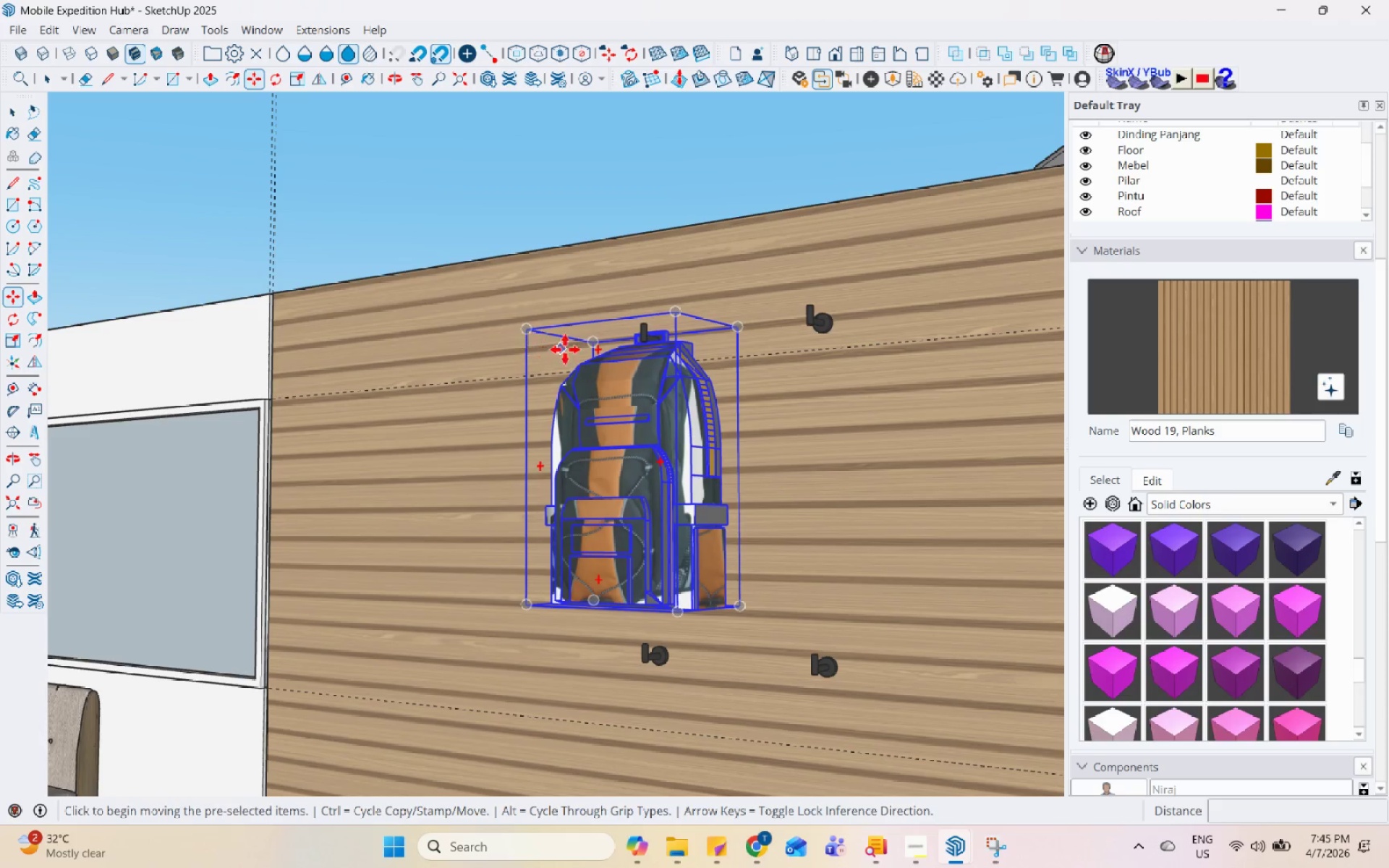 
key(Control+ControlLeft)
 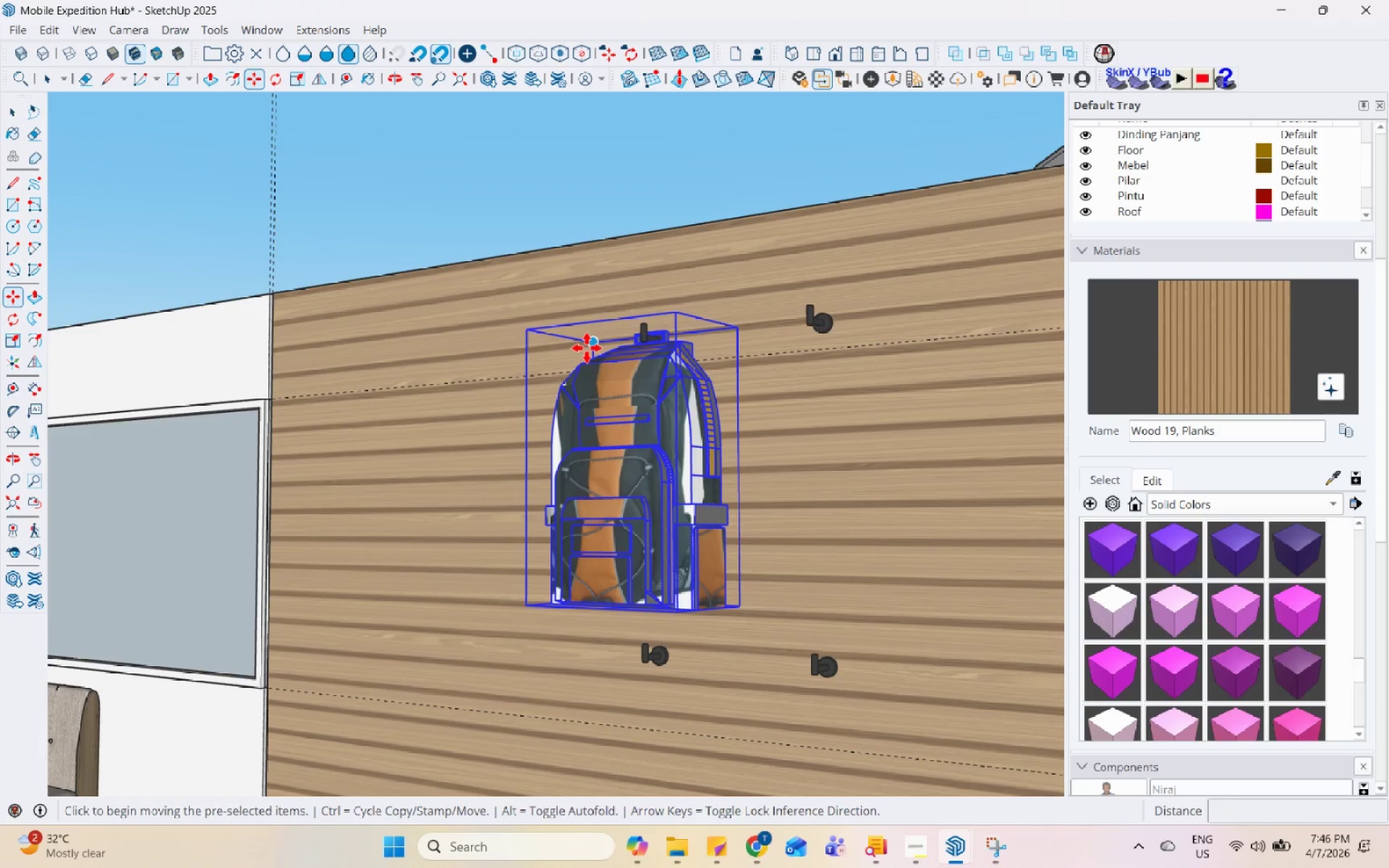 
left_click_drag(start_coordinate=[587, 348], to_coordinate=[590, 346])
 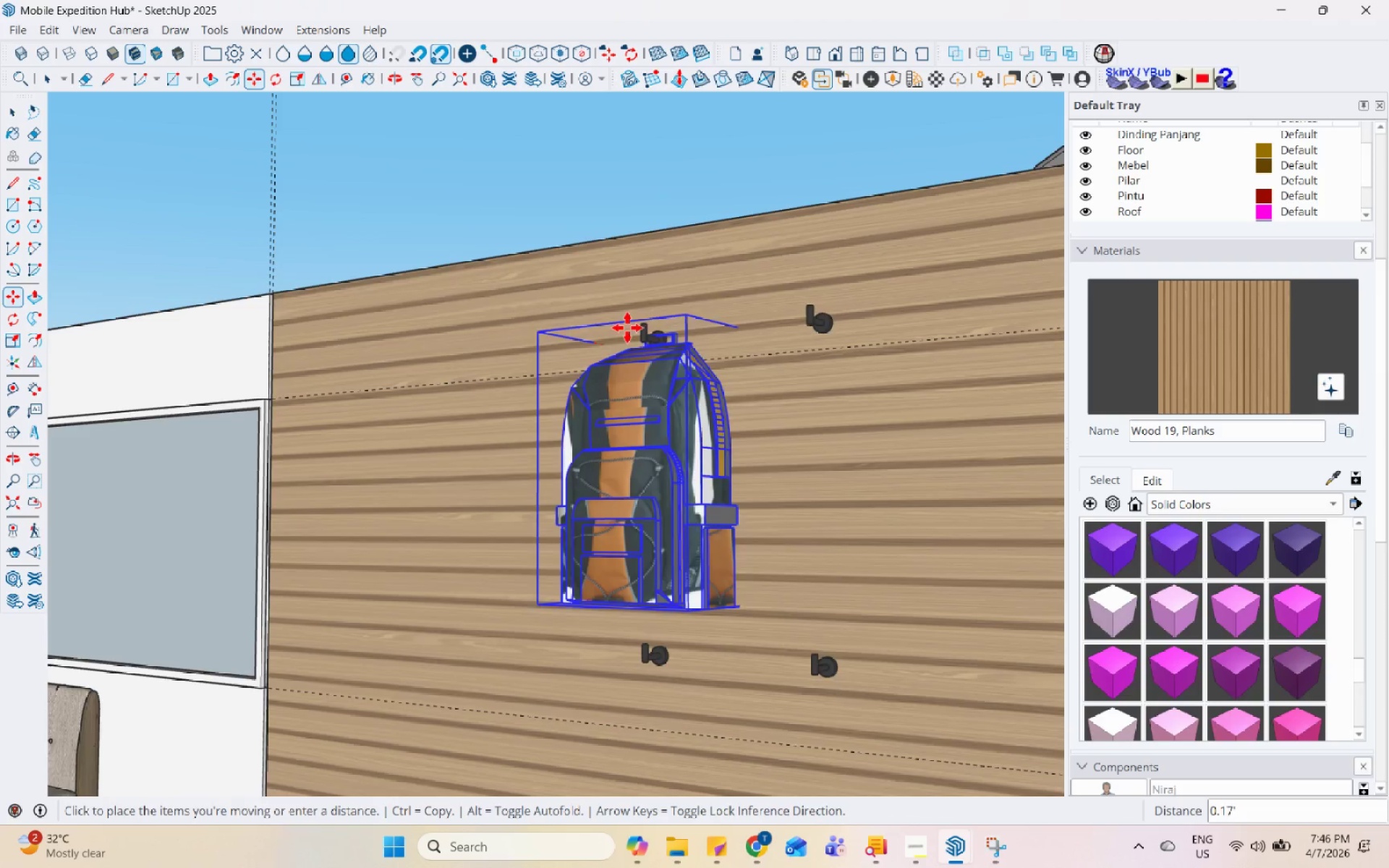 
scroll: coordinate [703, 516], scroll_direction: up, amount: 16.0
 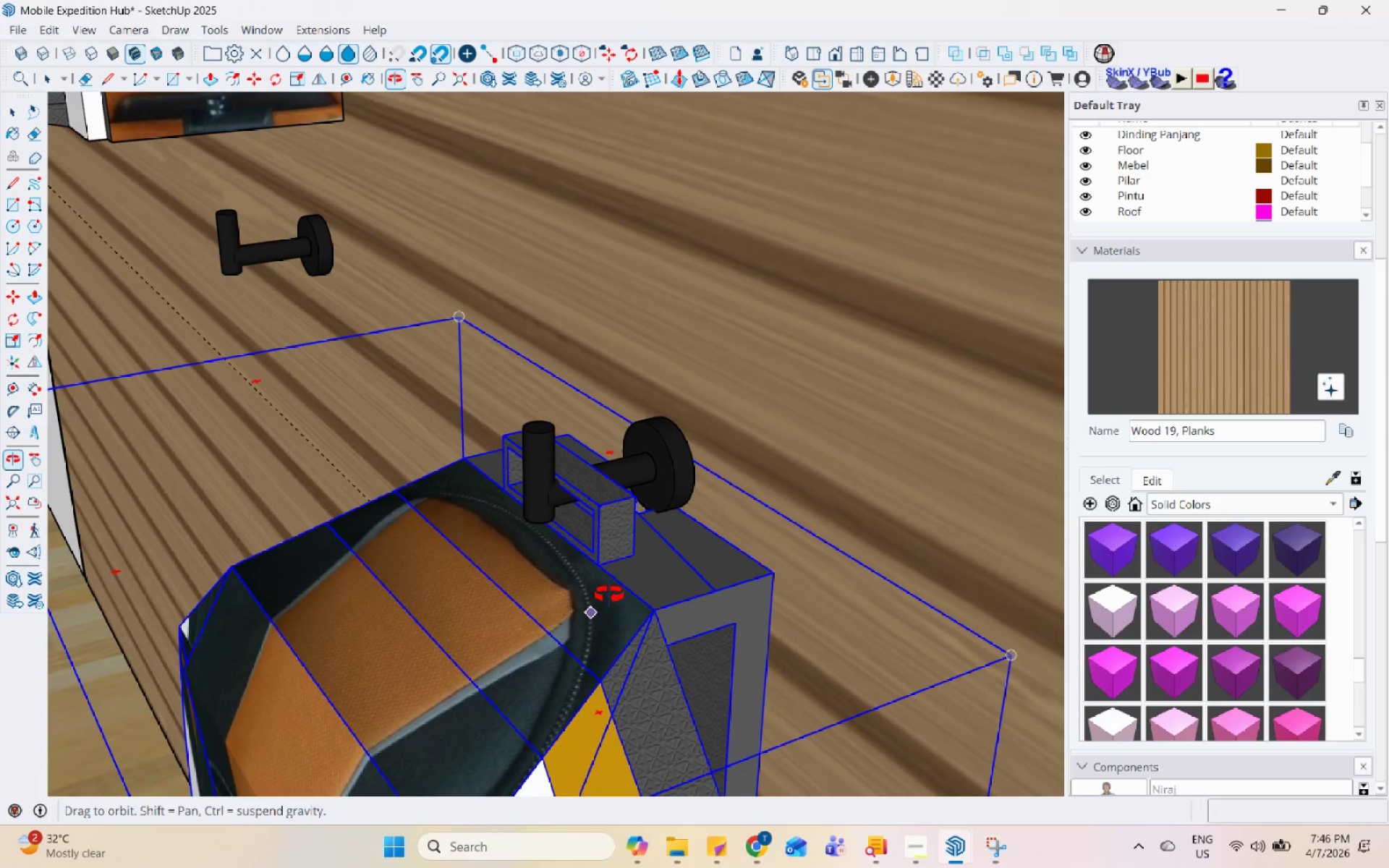 
scroll: coordinate [857, 351], scroll_direction: down, amount: 13.0
 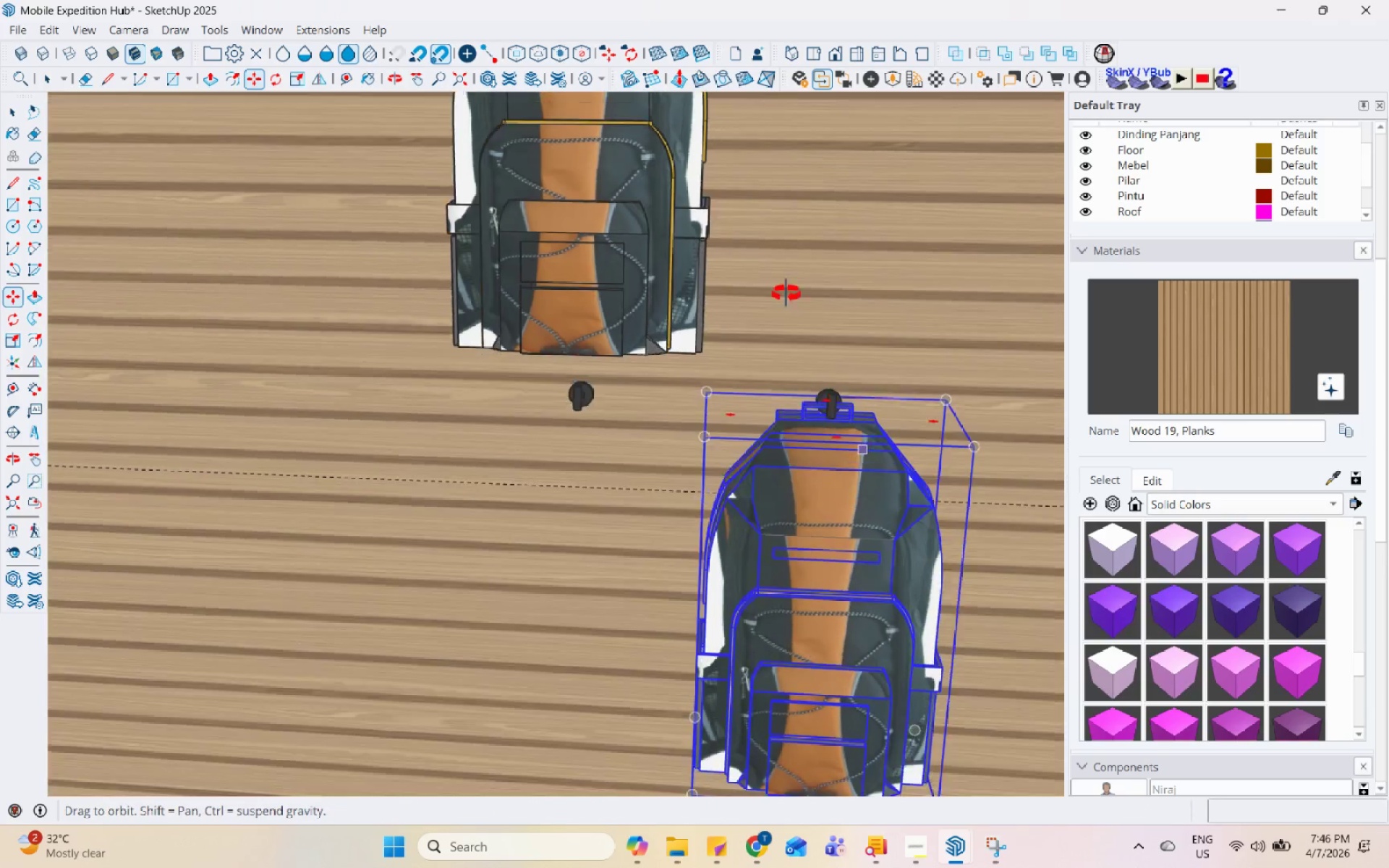 
key(Space)
 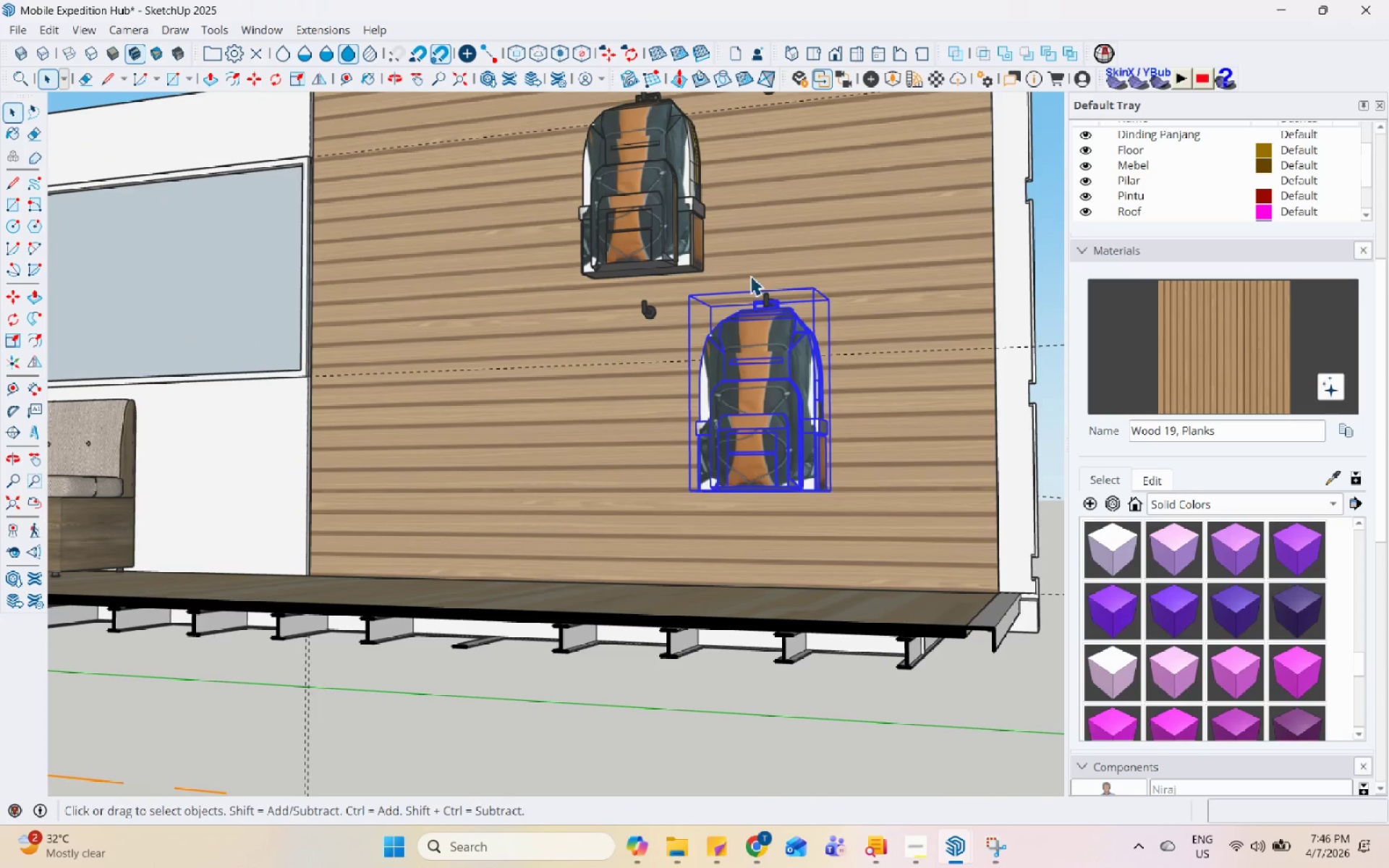 
left_click([944, 456])
 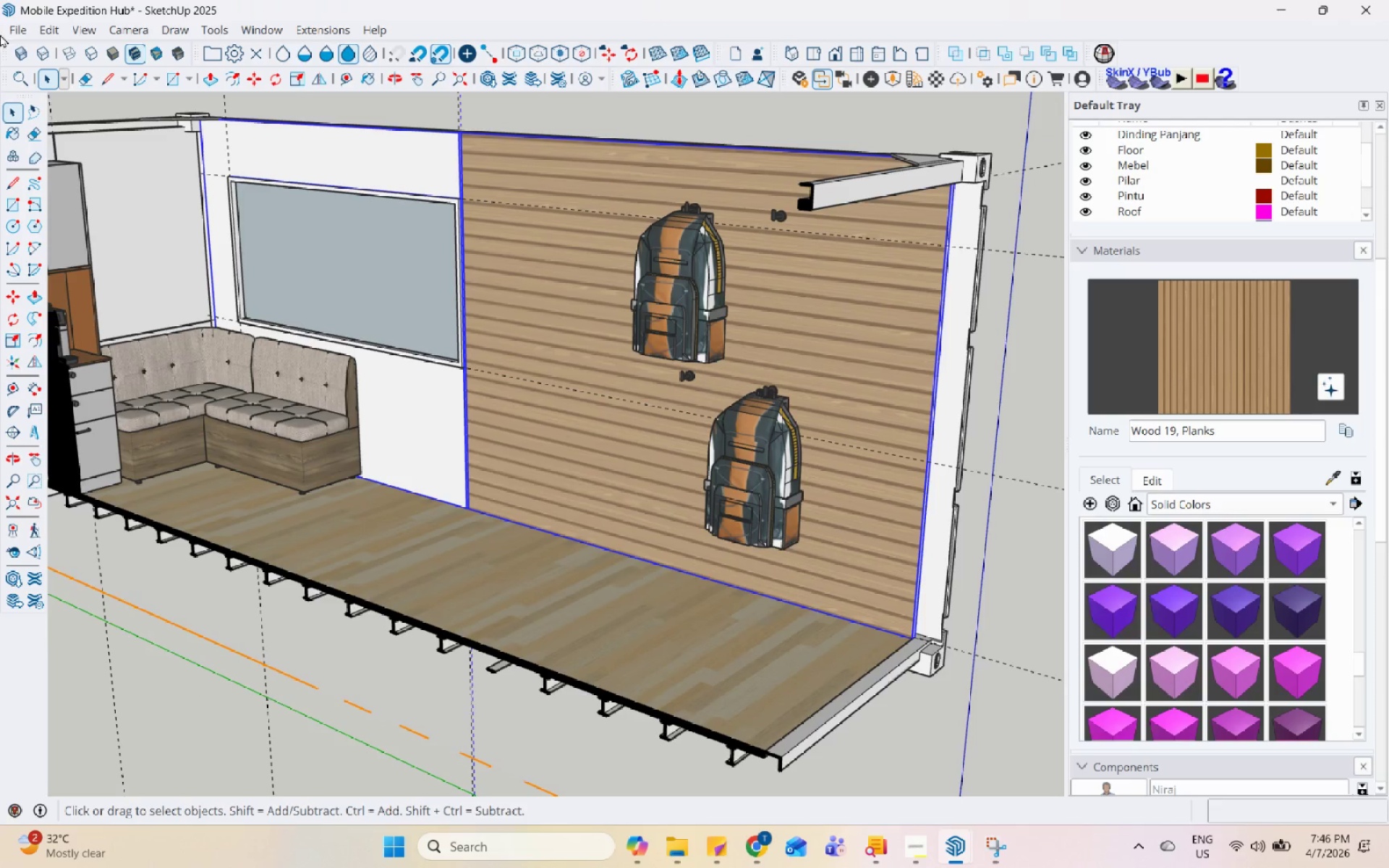 
scroll: coordinate [712, 521], scroll_direction: down, amount: 12.0
 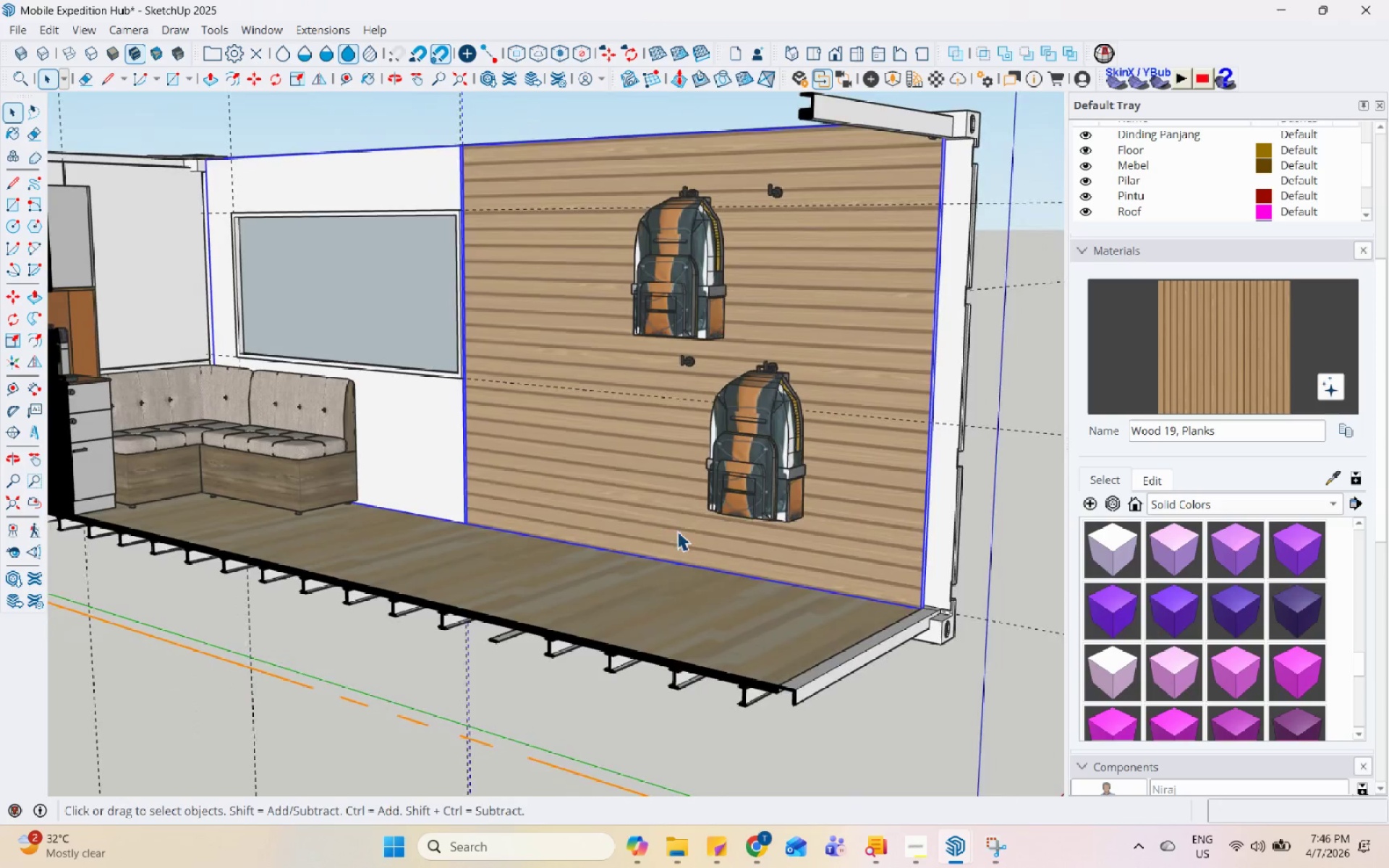 
left_click([72, 283])
 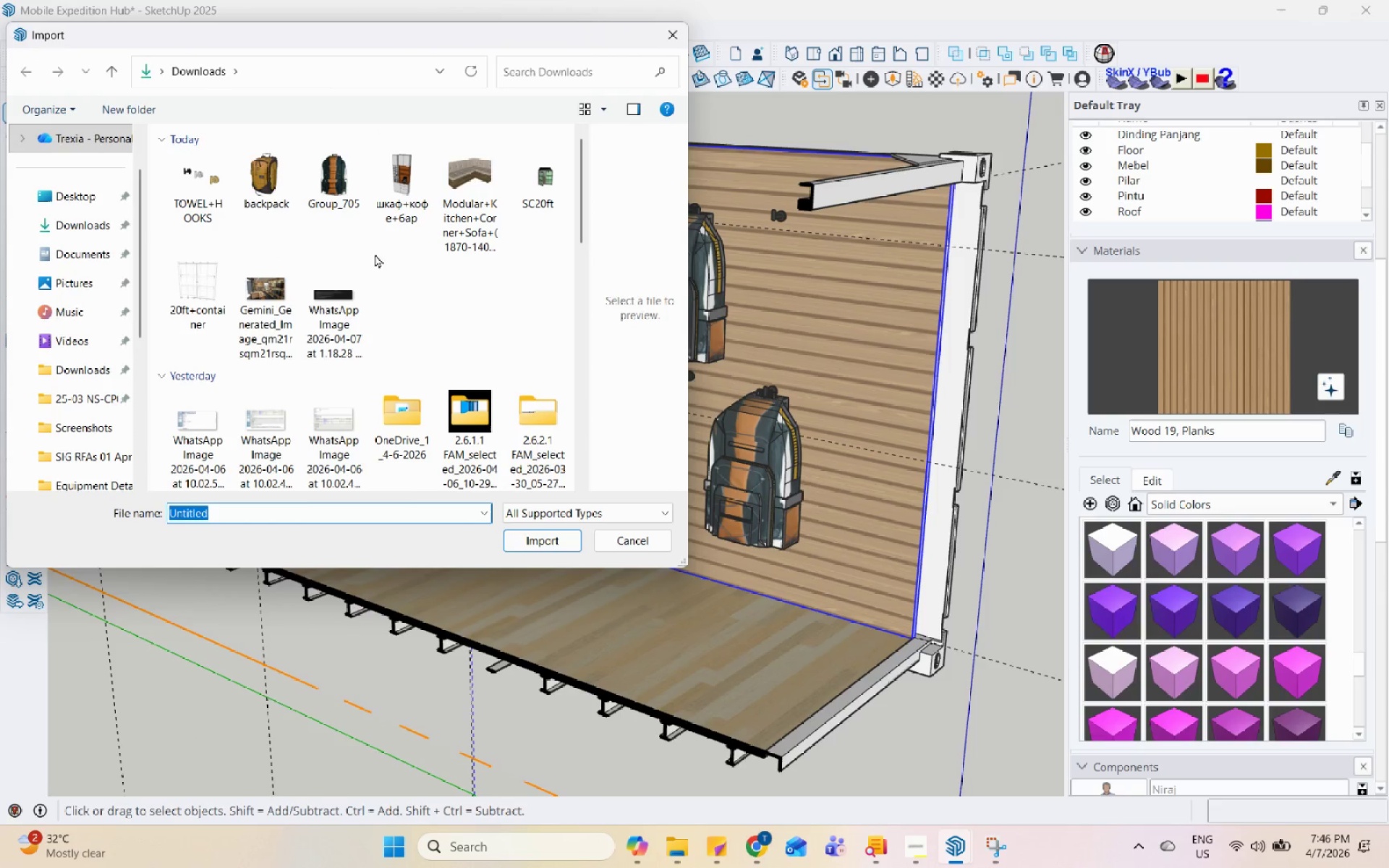 
left_click([273, 159])
 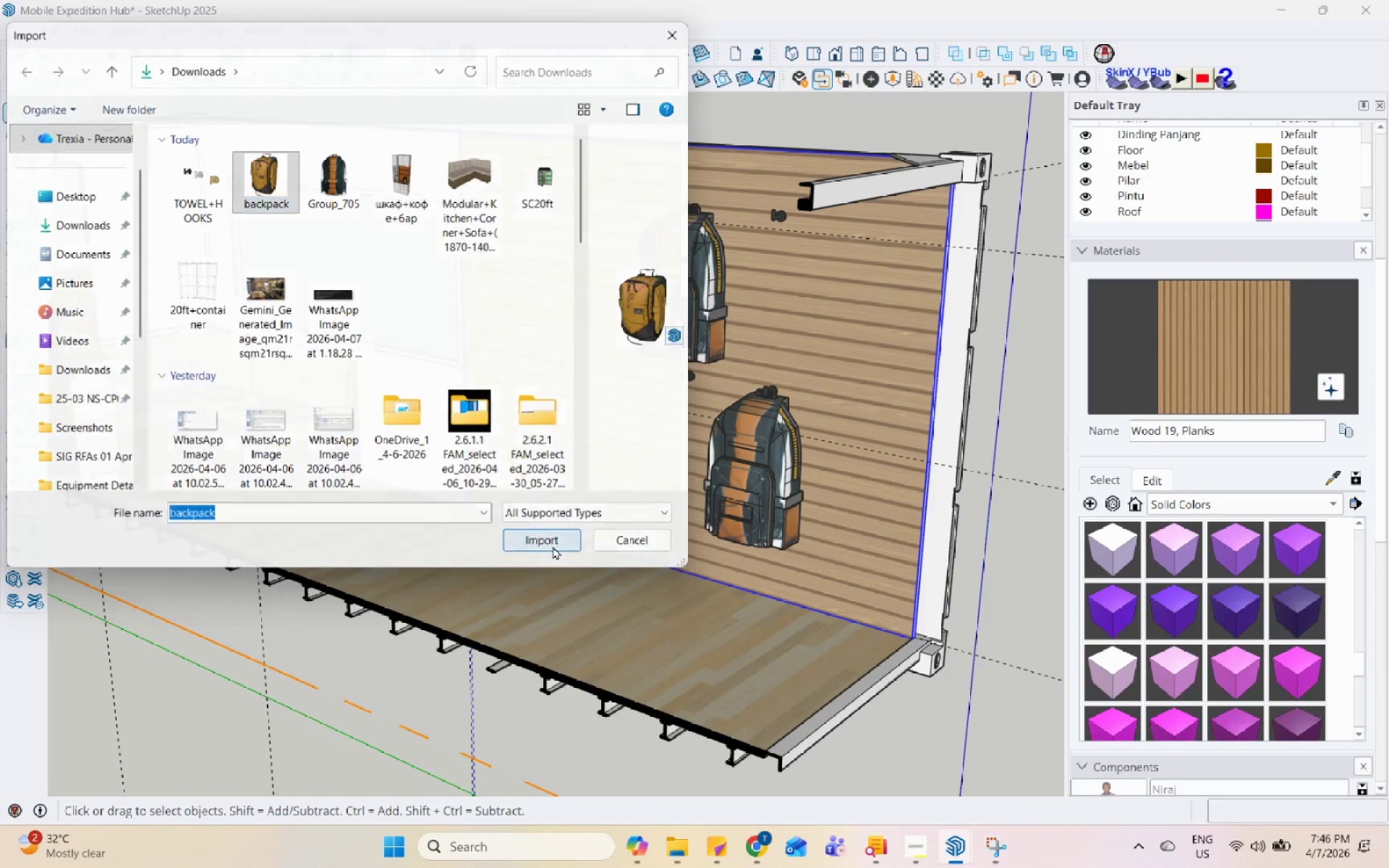 
scroll: coordinate [559, 374], scroll_direction: down, amount: 4.0
 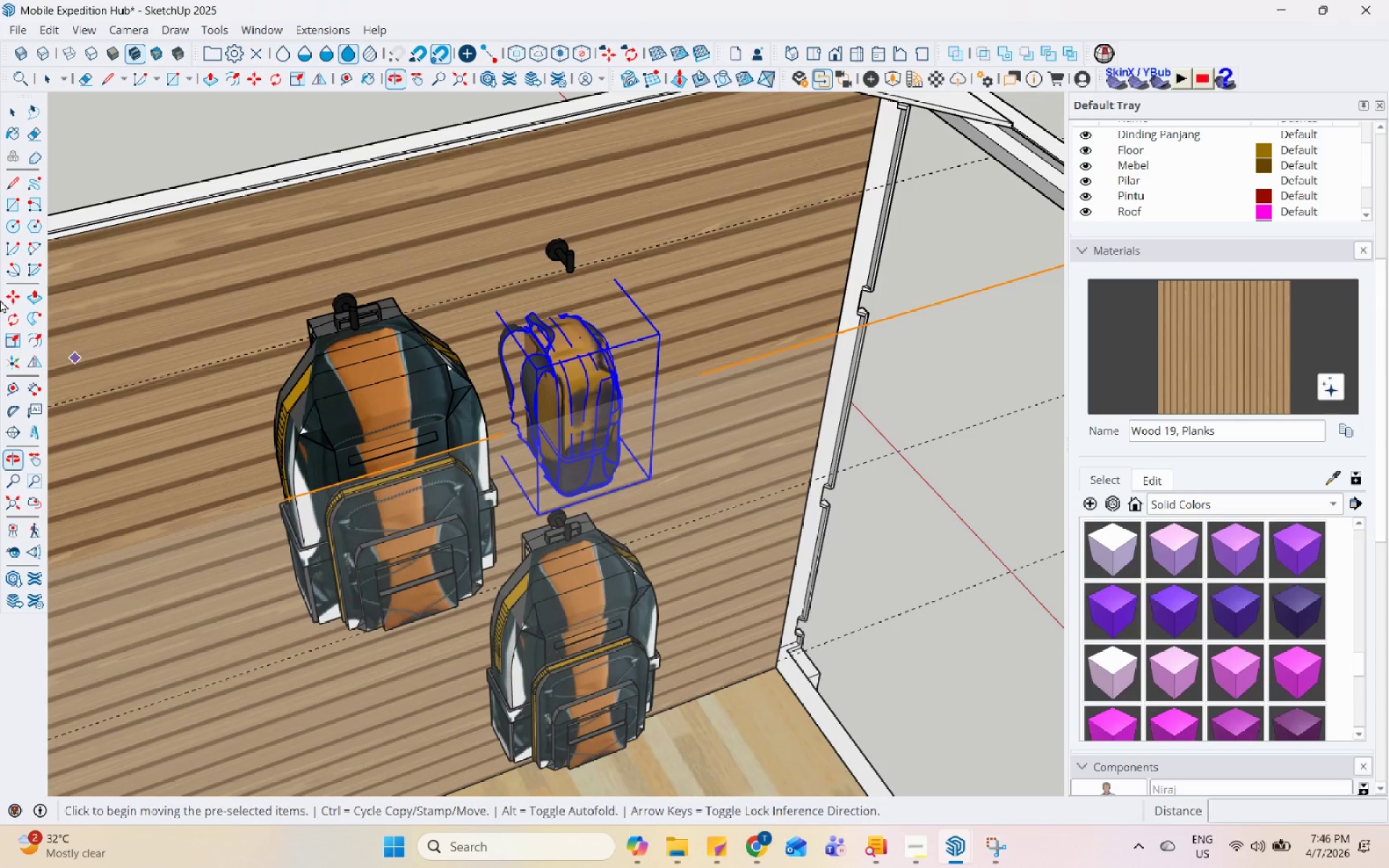 
left_click([10, 321])
 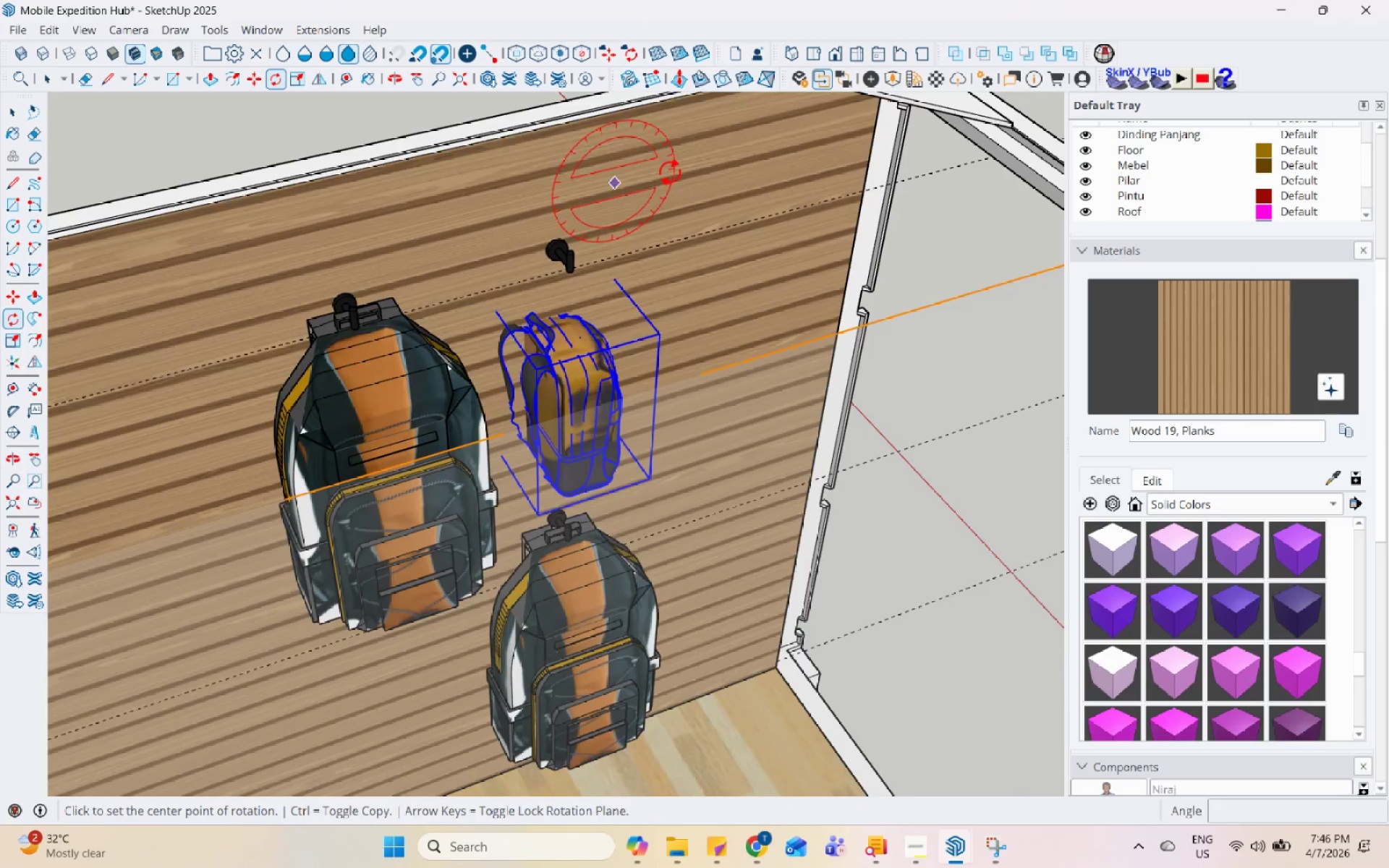 
key(Space)
 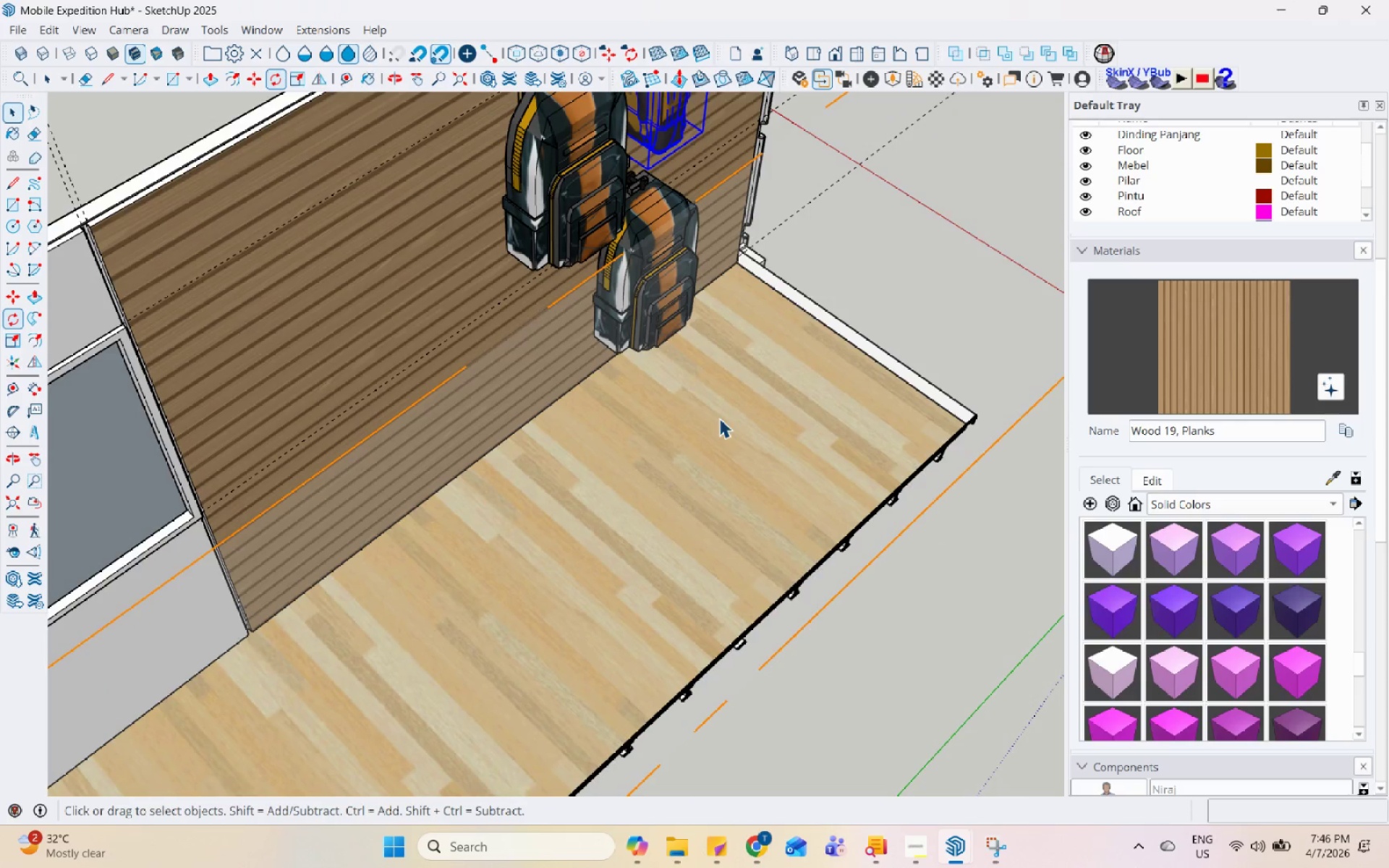 
scroll: coordinate [604, 515], scroll_direction: down, amount: 6.0
 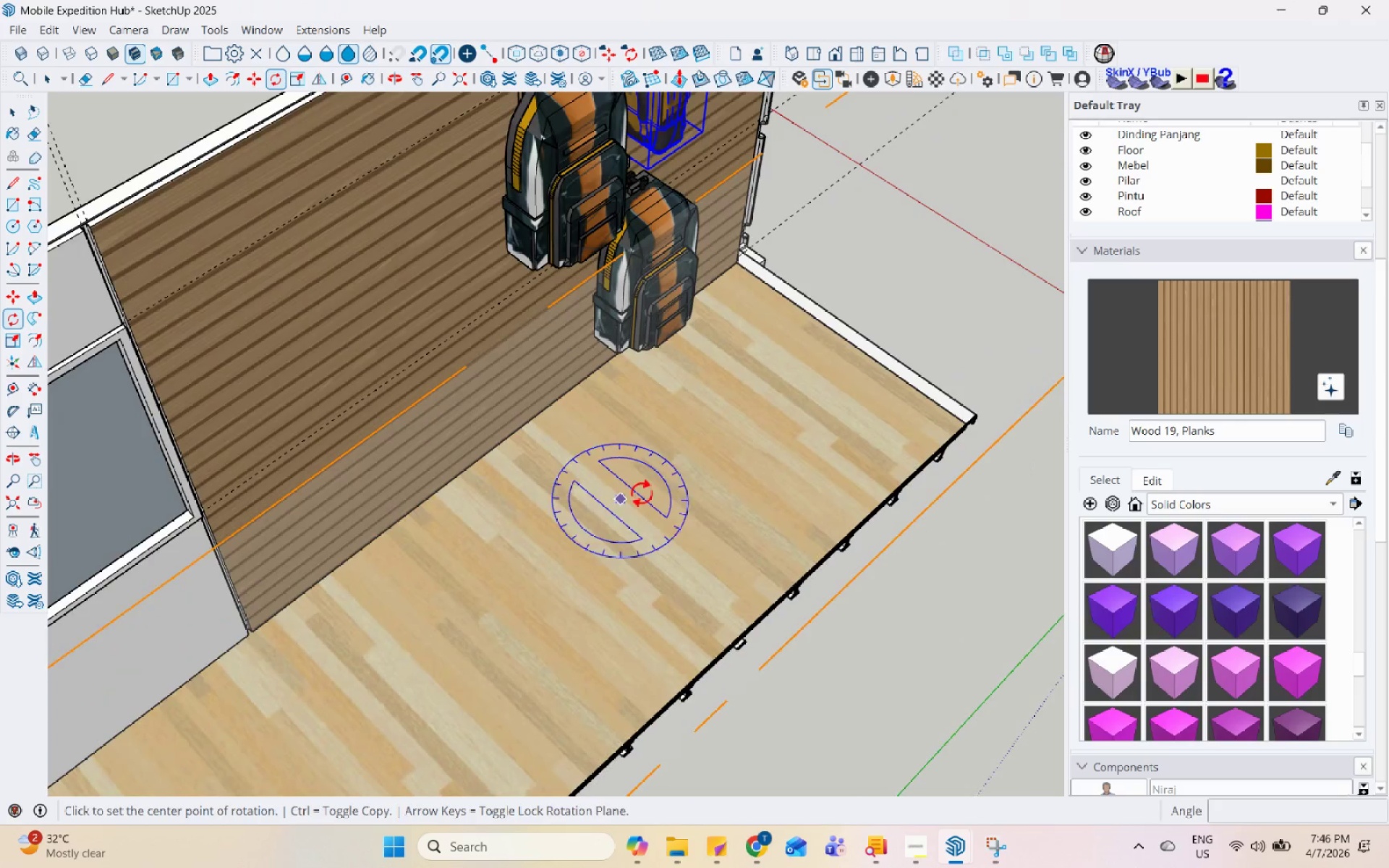 
left_click([734, 409])
 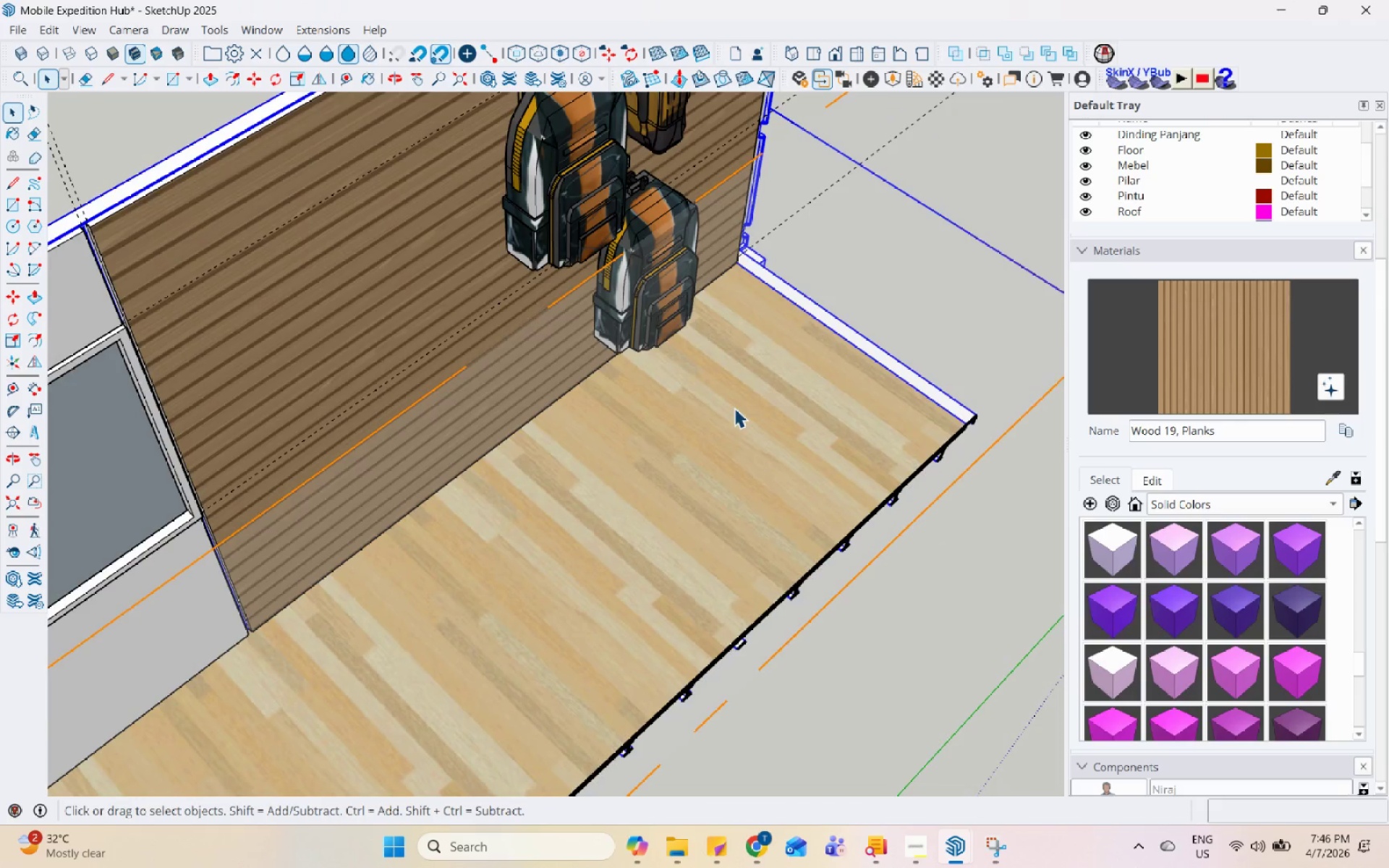 
scroll: coordinate [747, 415], scroll_direction: down, amount: 8.0
 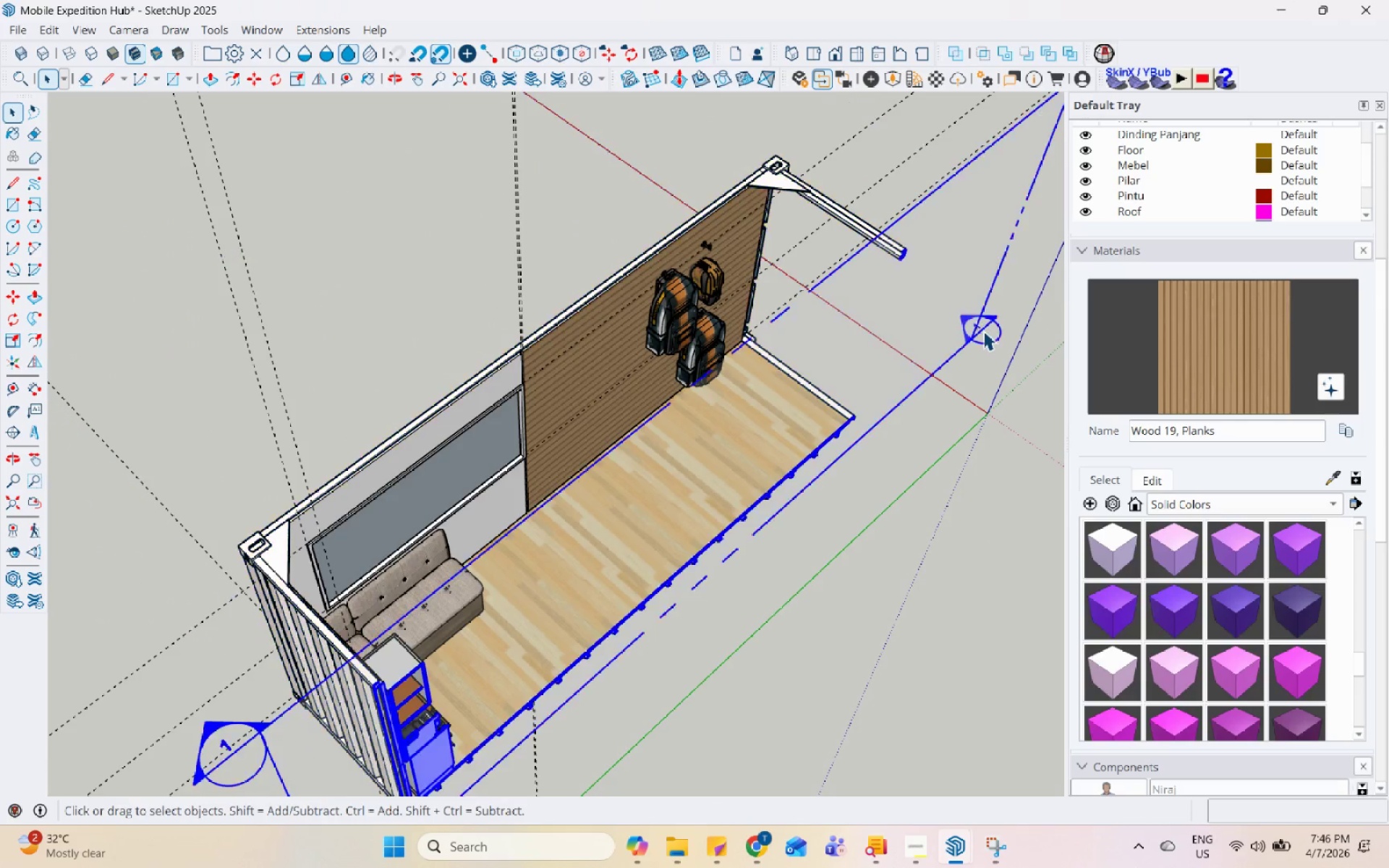 
right_click([983, 331])
 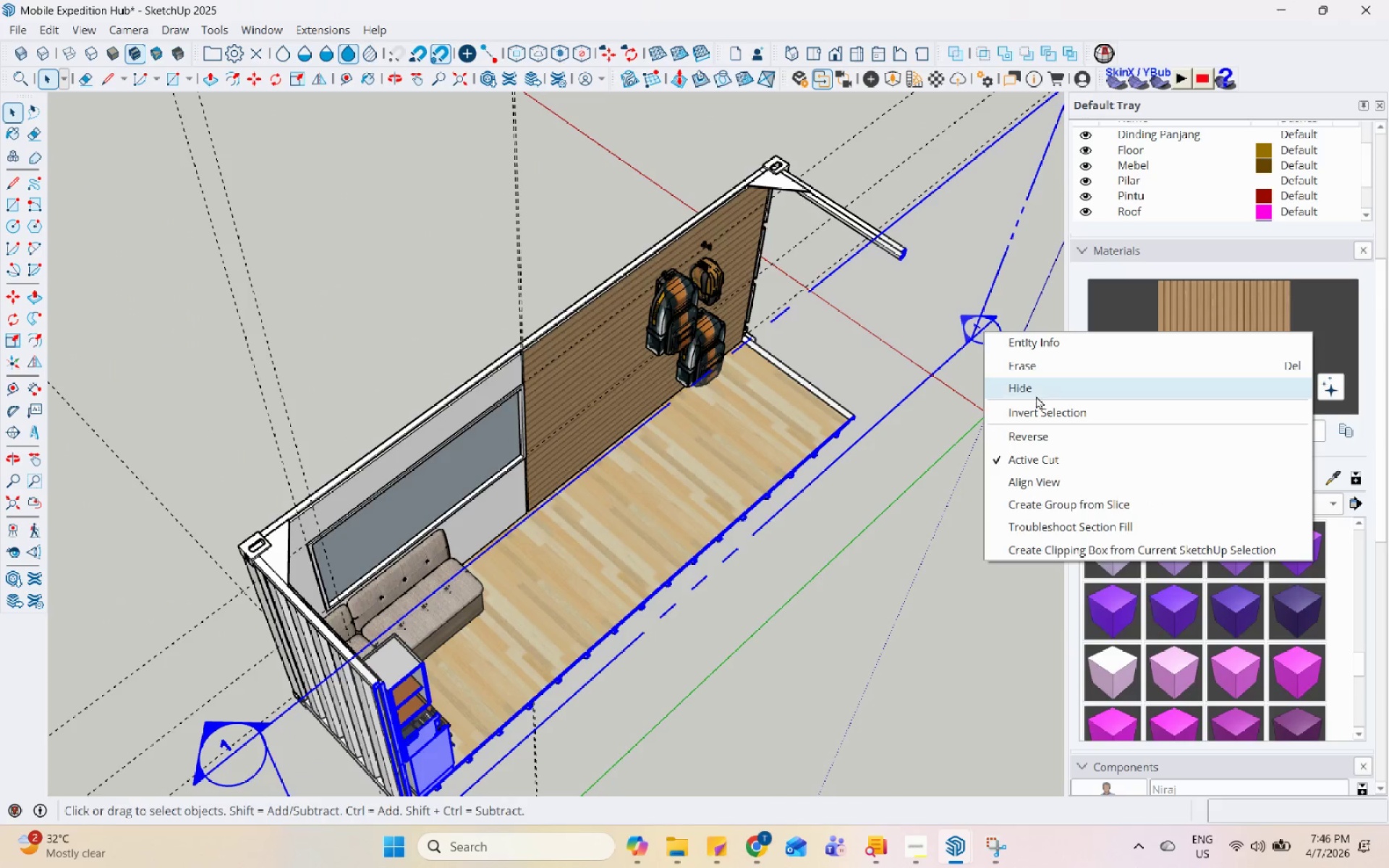 
left_click([1040, 388])
 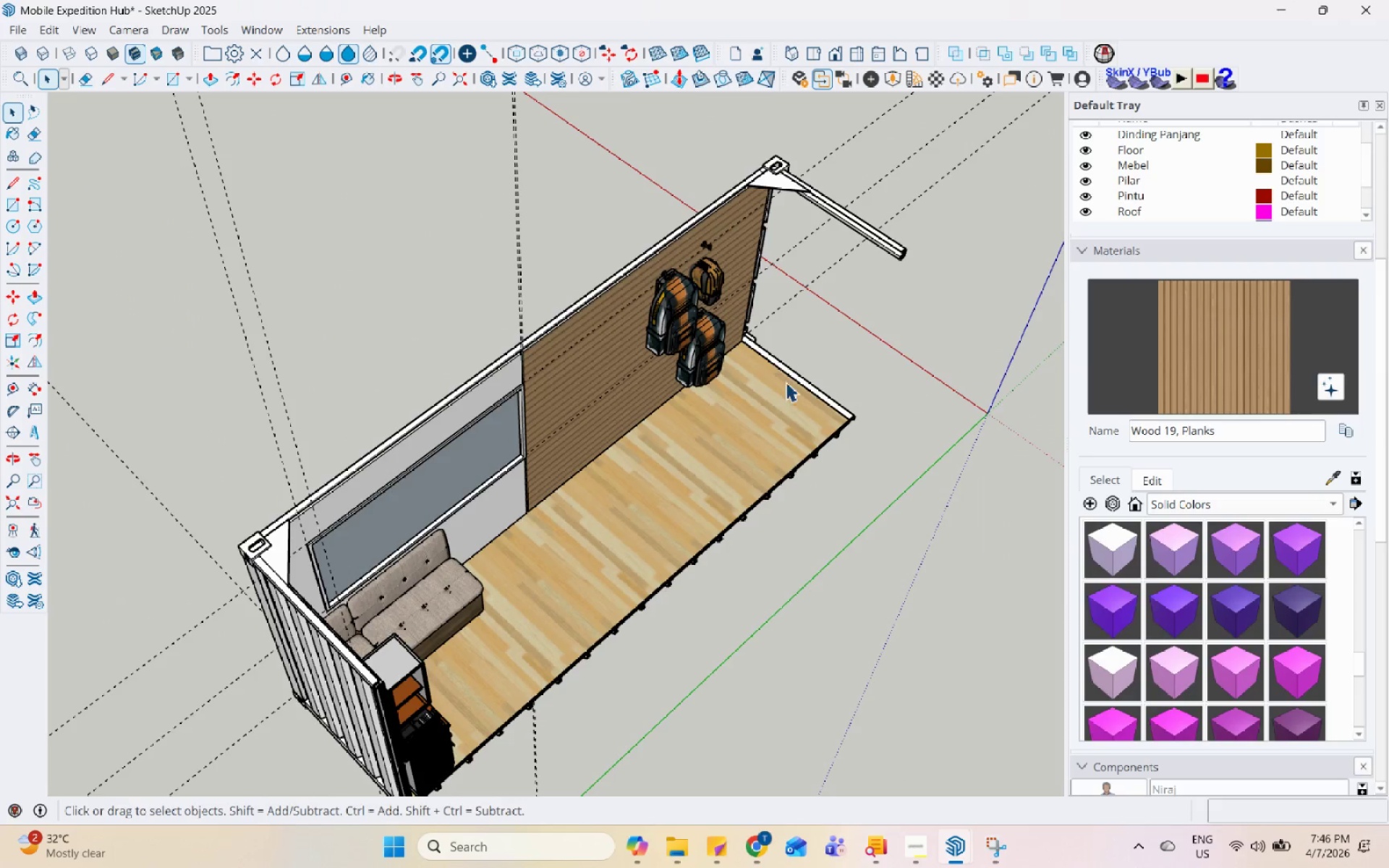 
scroll: coordinate [657, 372], scroll_direction: down, amount: 6.0
 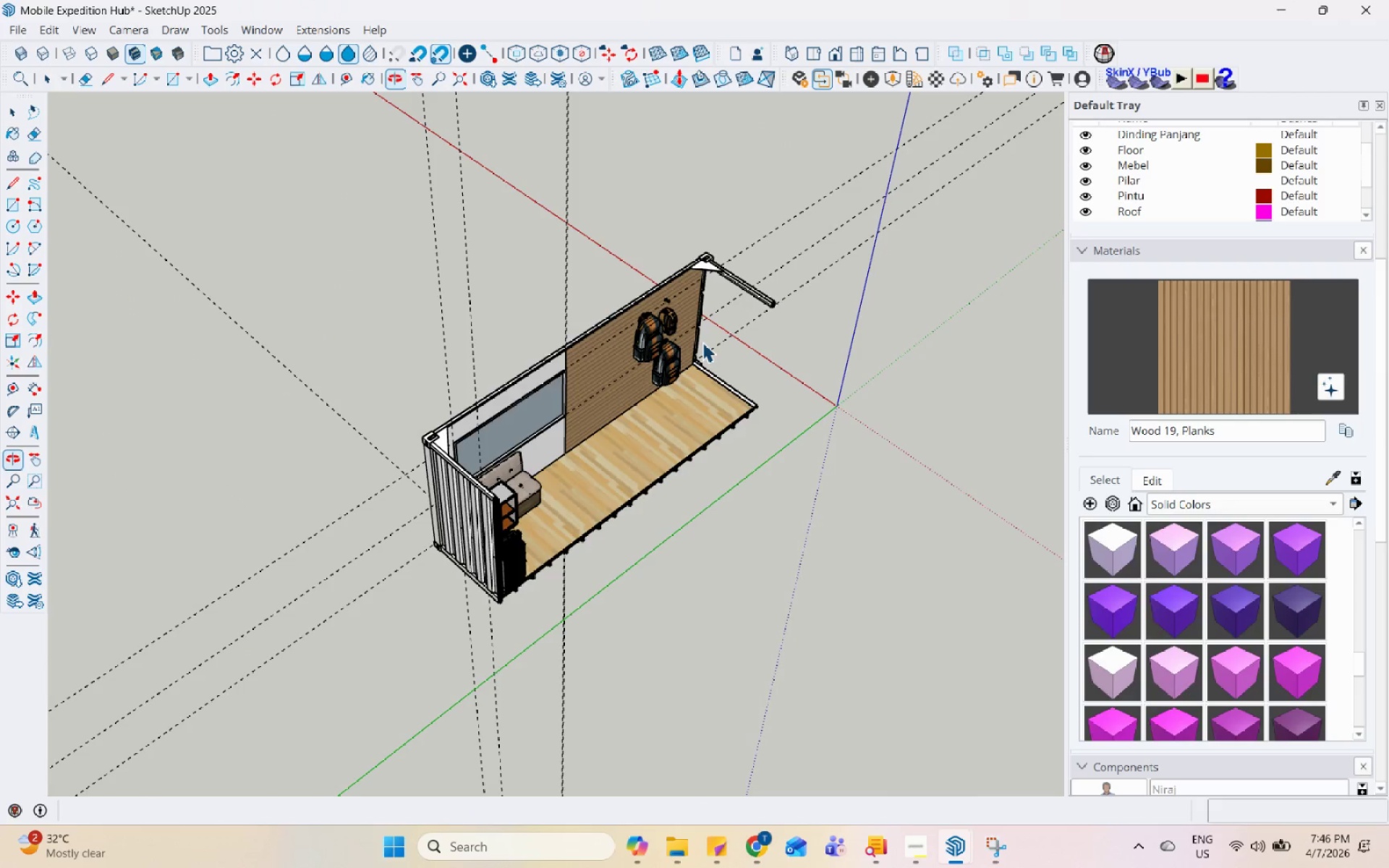 
key(Control+Z)
 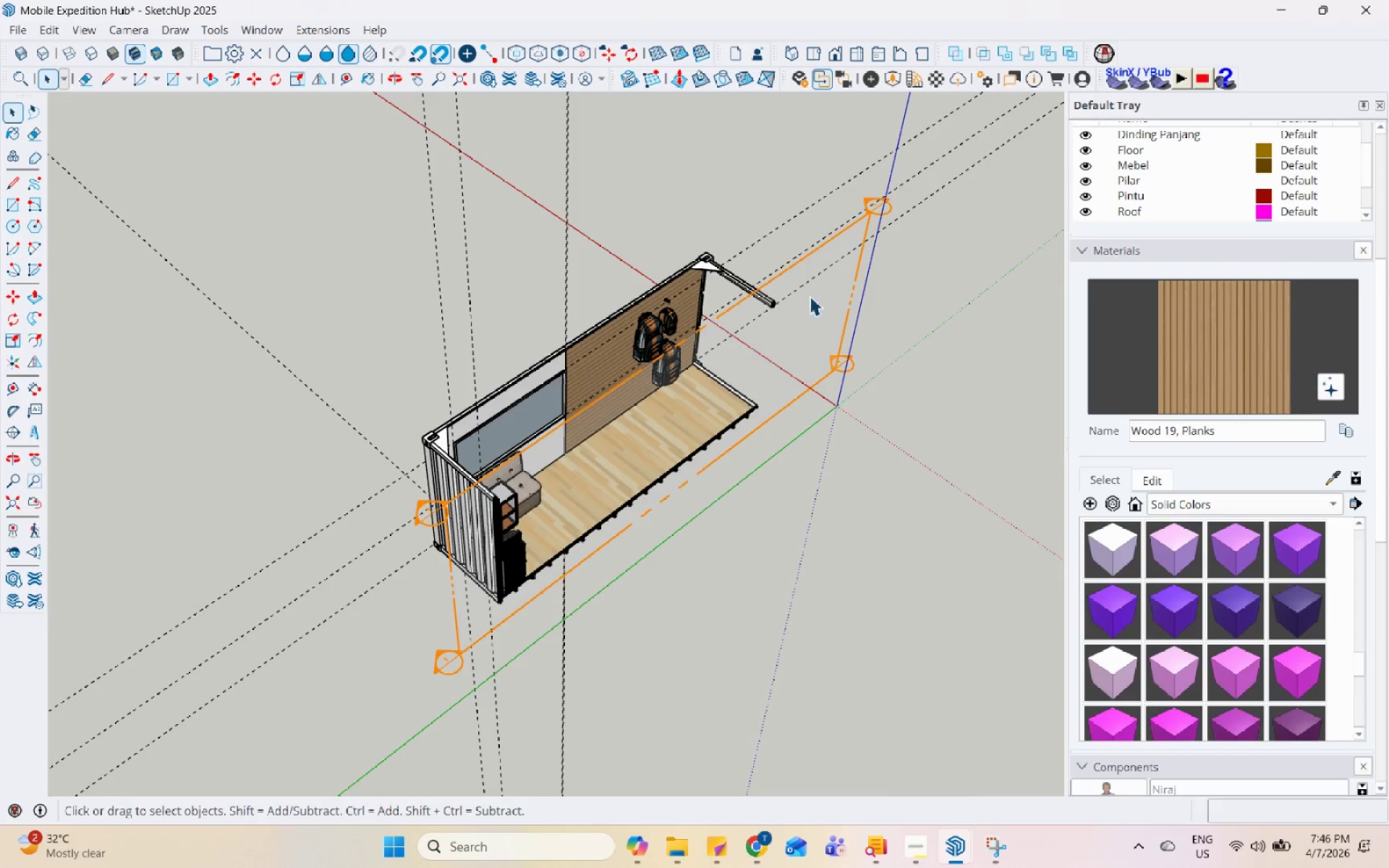 
left_click([838, 268])
 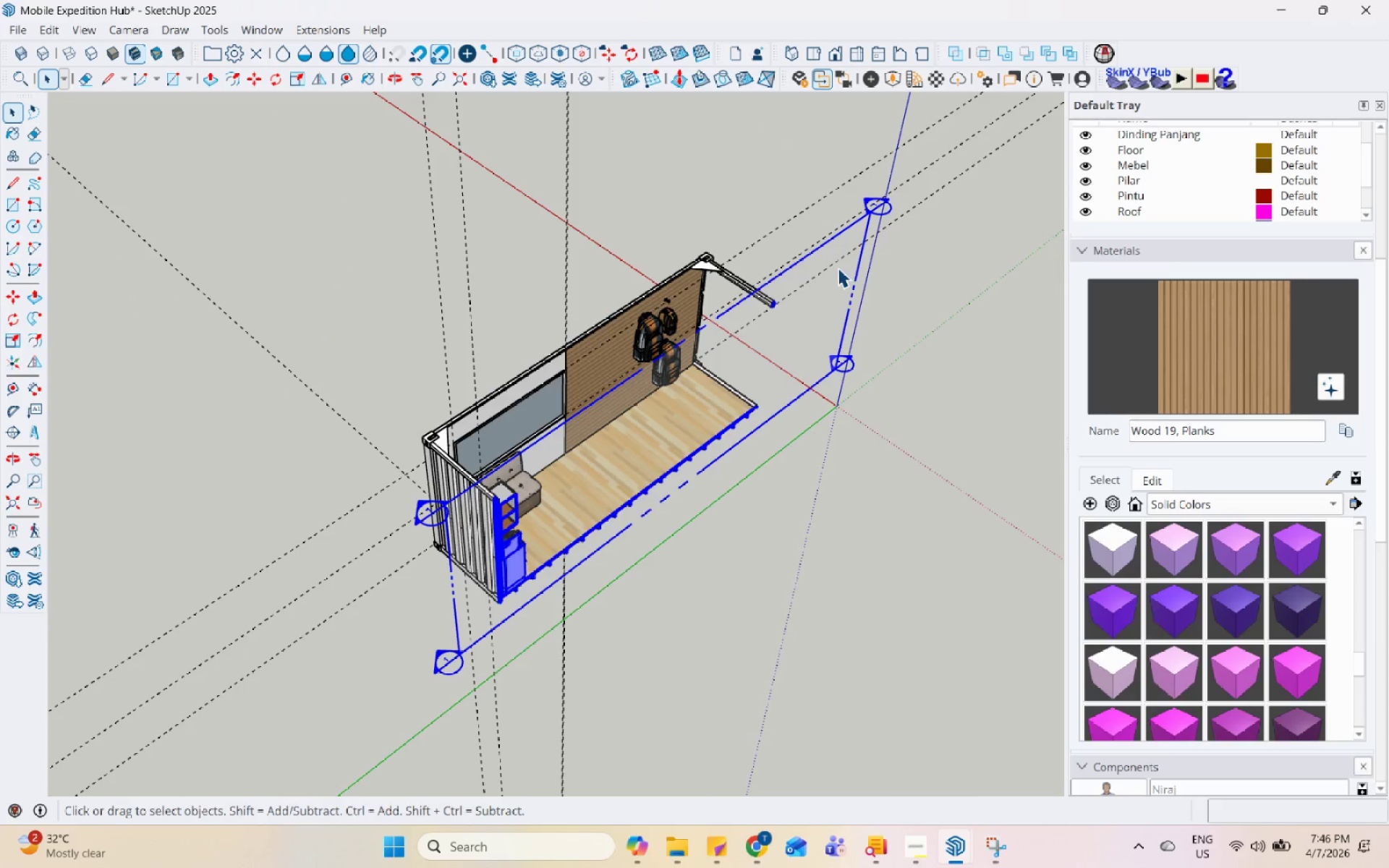 
right_click([838, 268])
 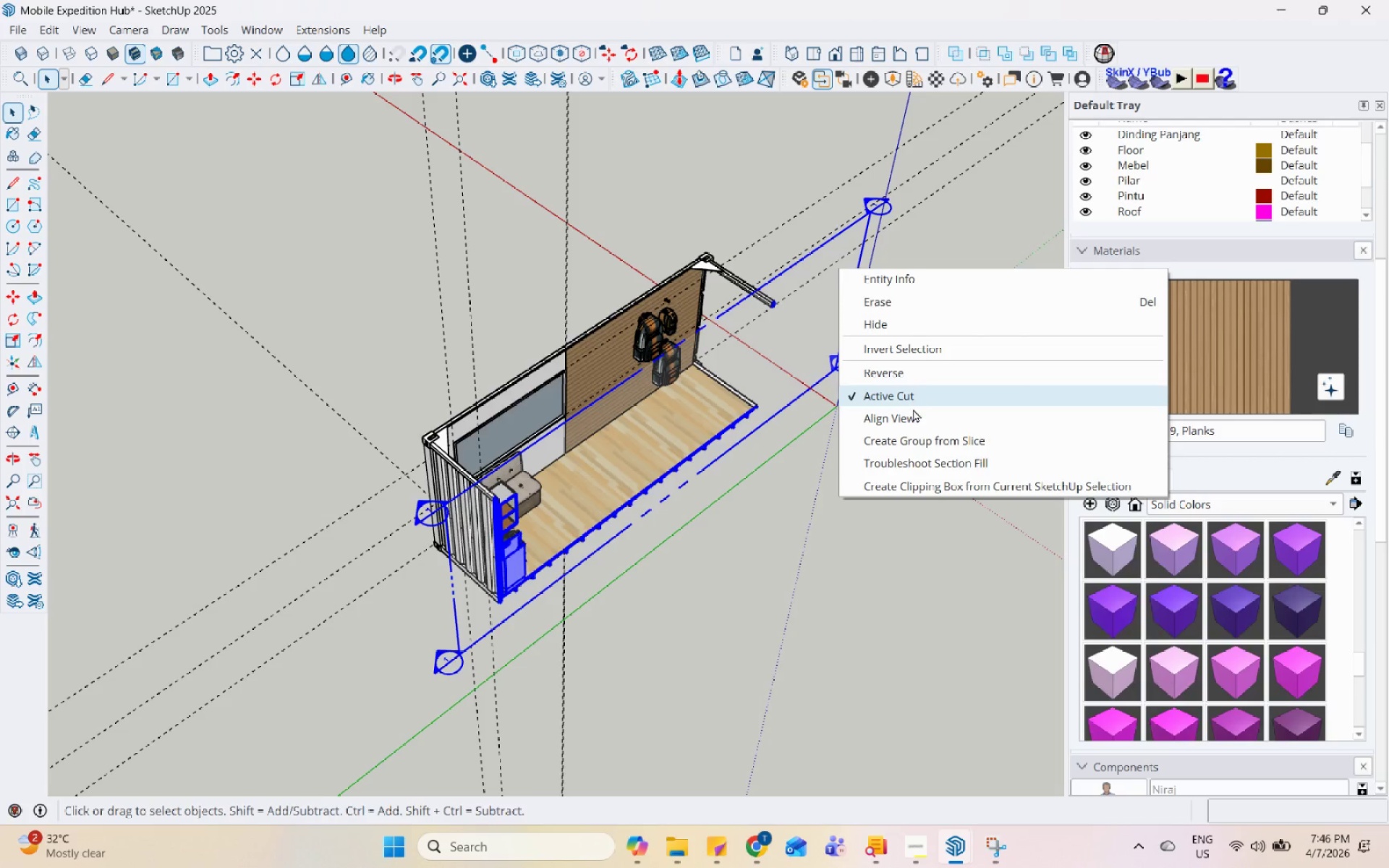 
scroll: coordinate [1105, 345], scroll_direction: up, amount: 4.0
 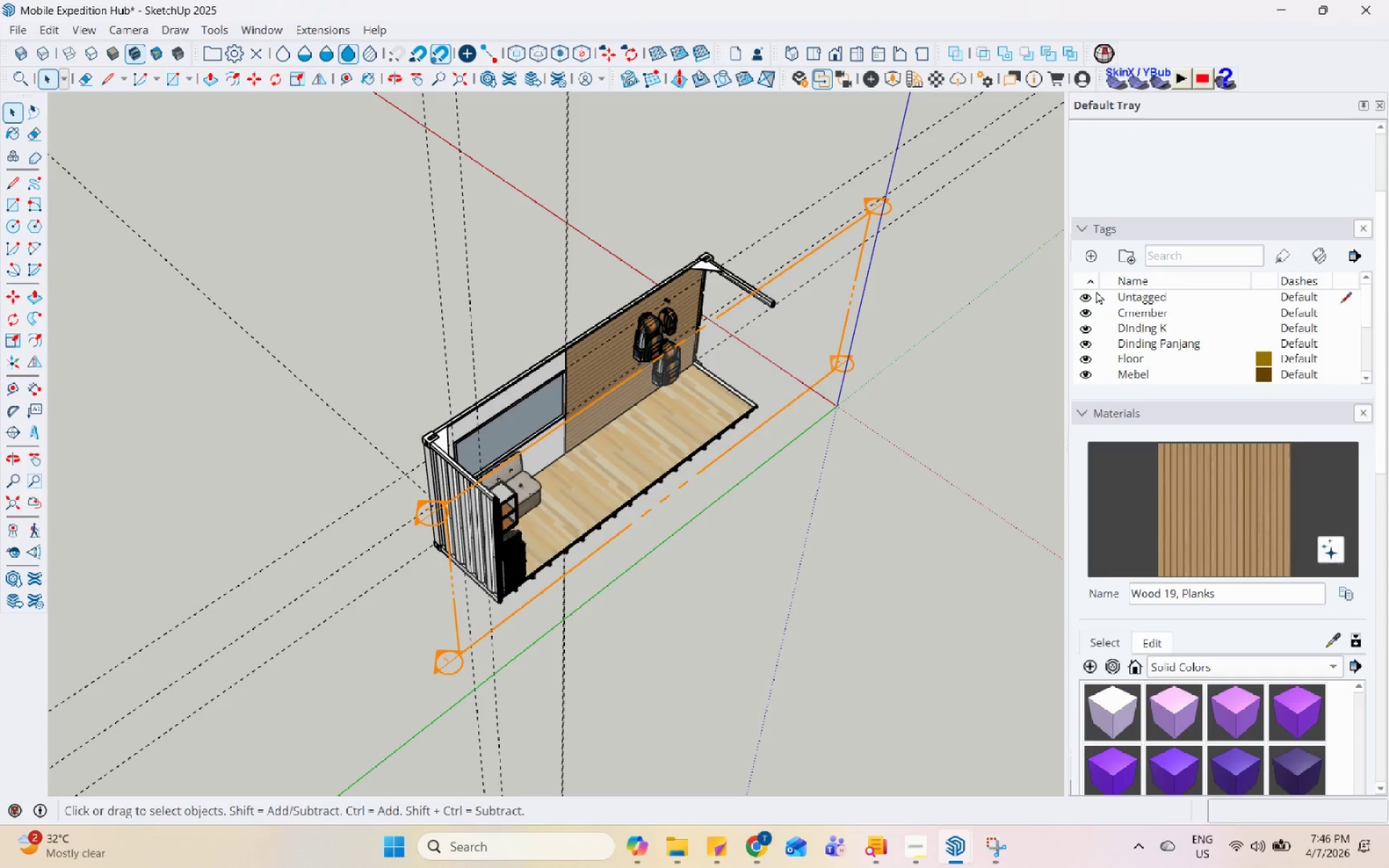 
left_click([1092, 258])
 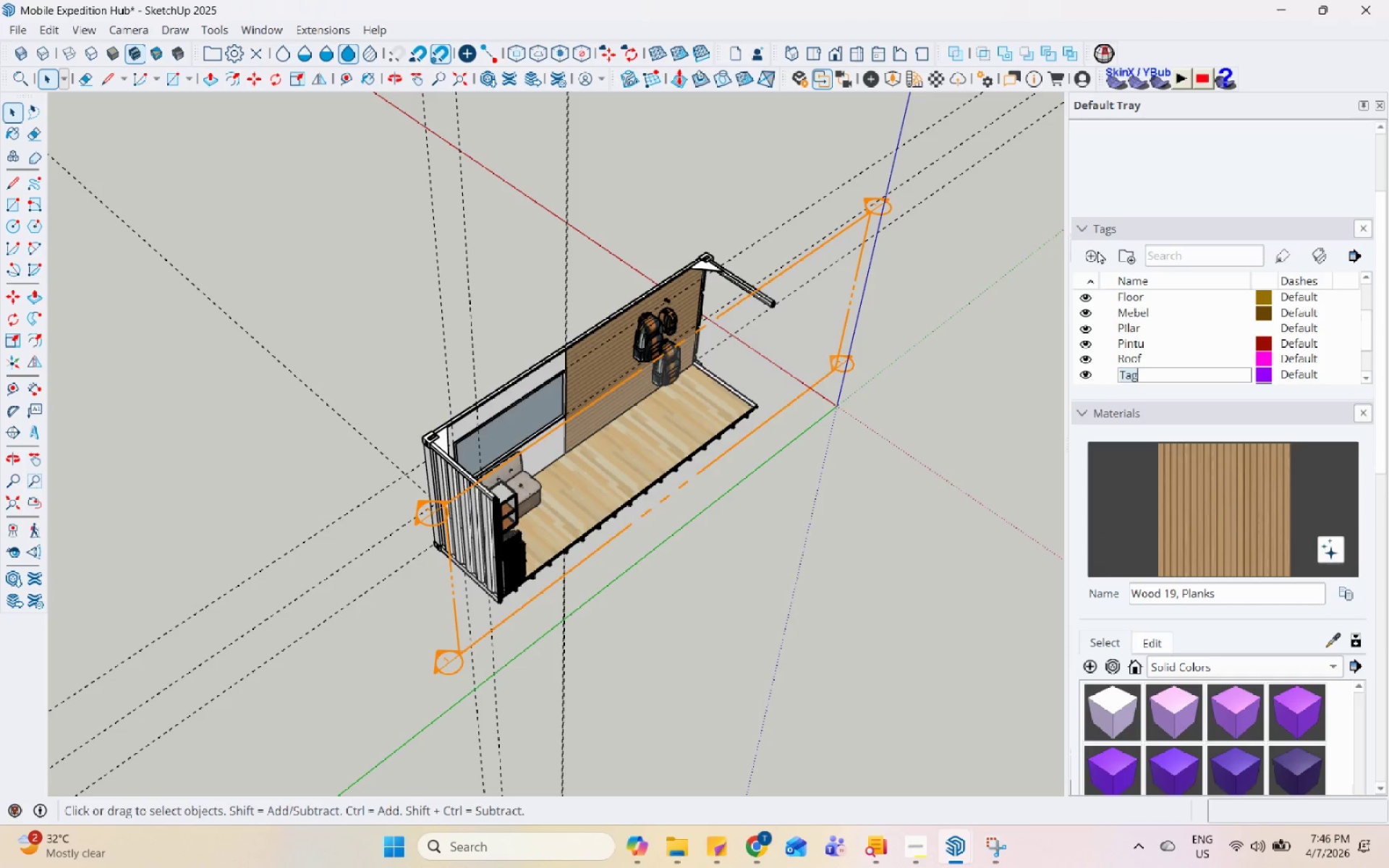 
type(Section View)
 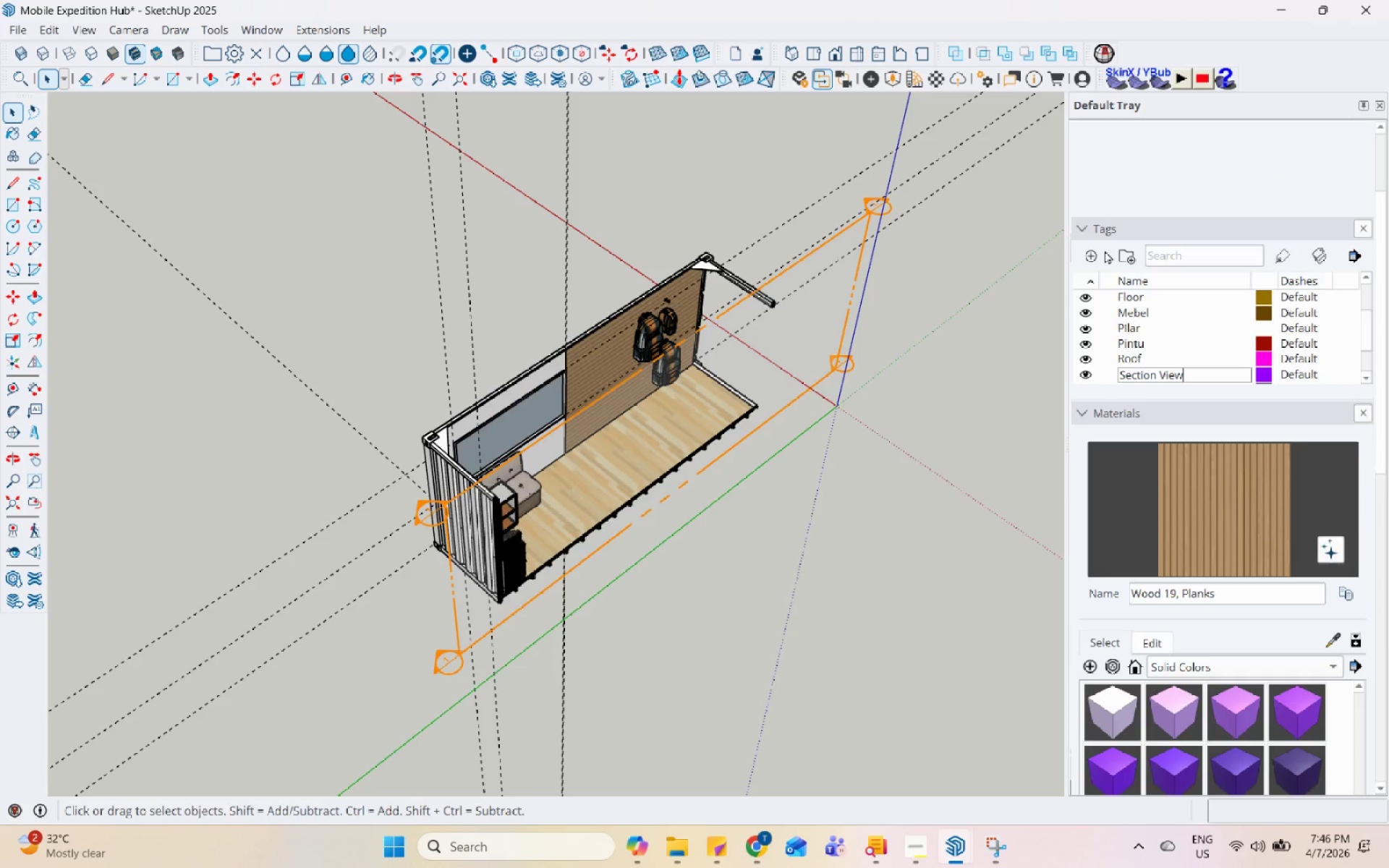 
key(Enter)
 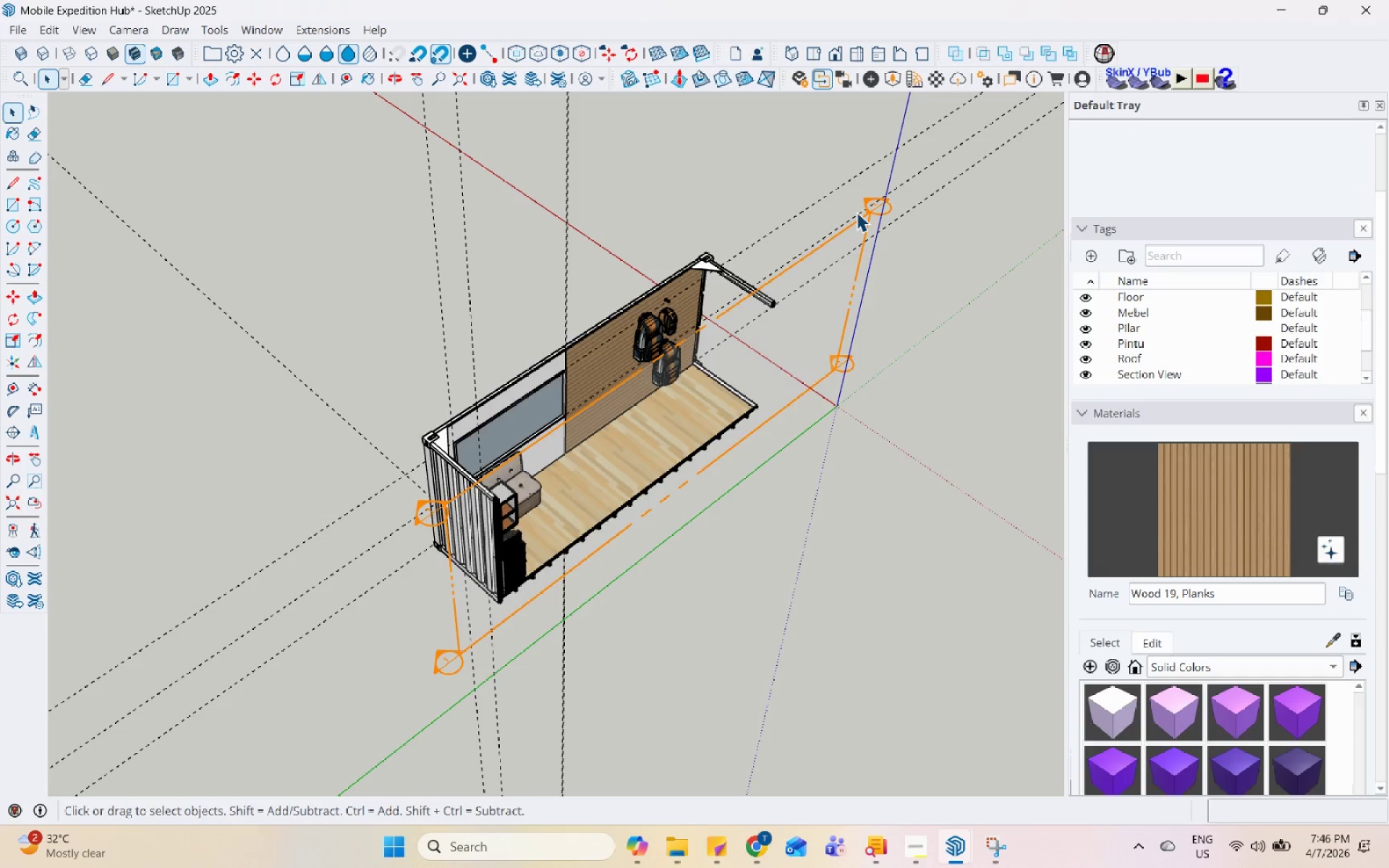 
double_click([868, 218])
 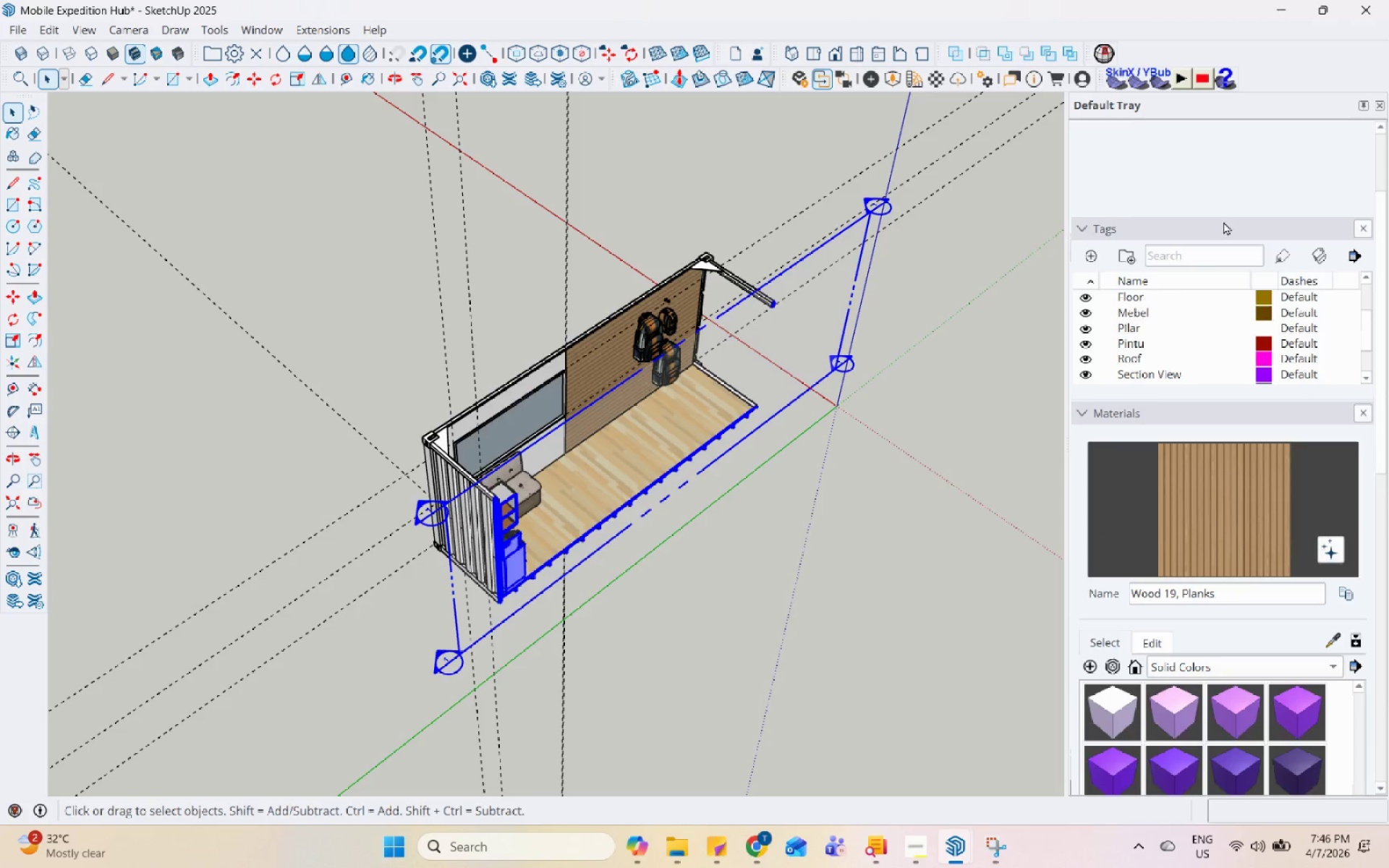 
left_click([1269, 184])
 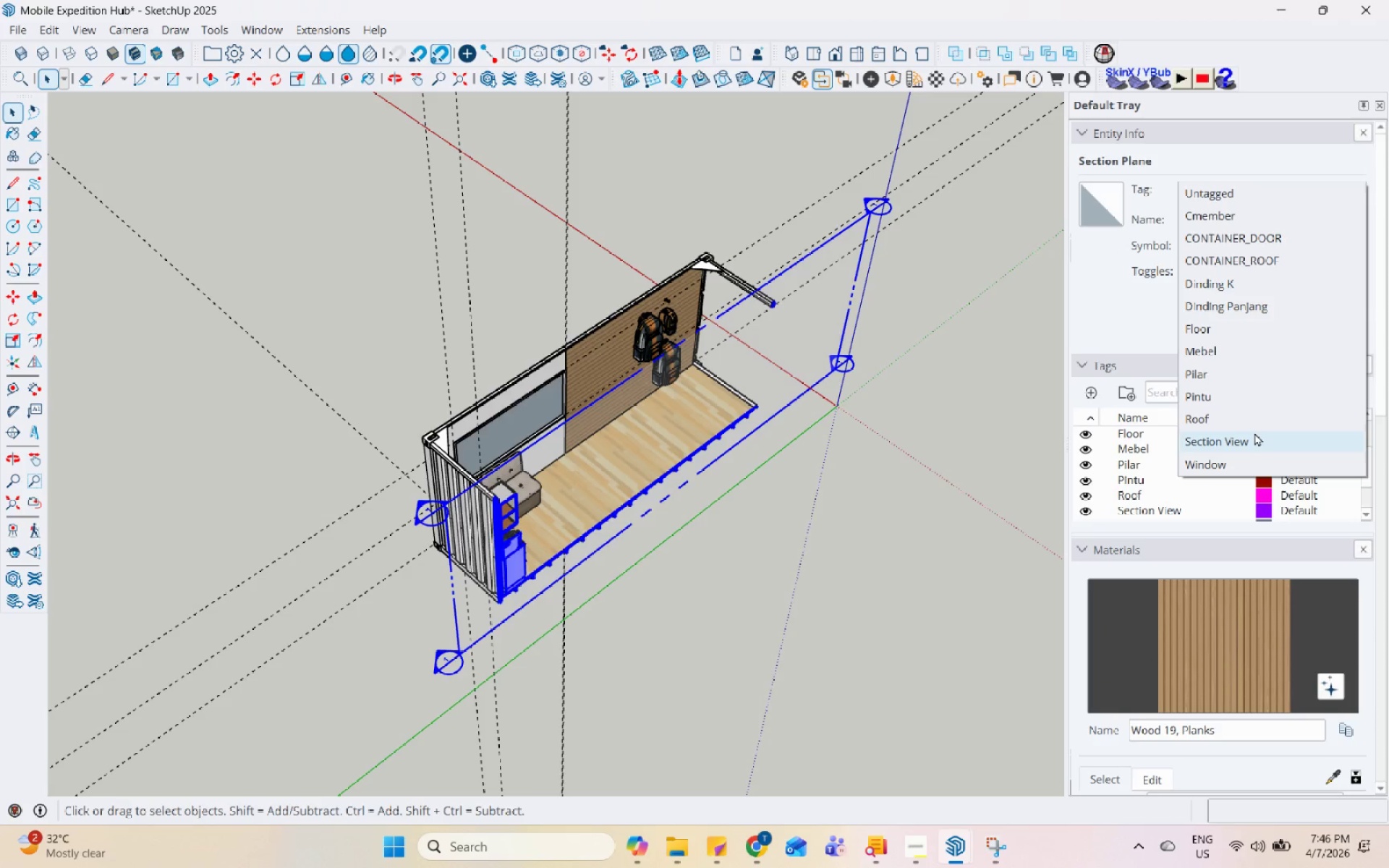 
scroll: coordinate [1255, 216], scroll_direction: up, amount: 5.0
 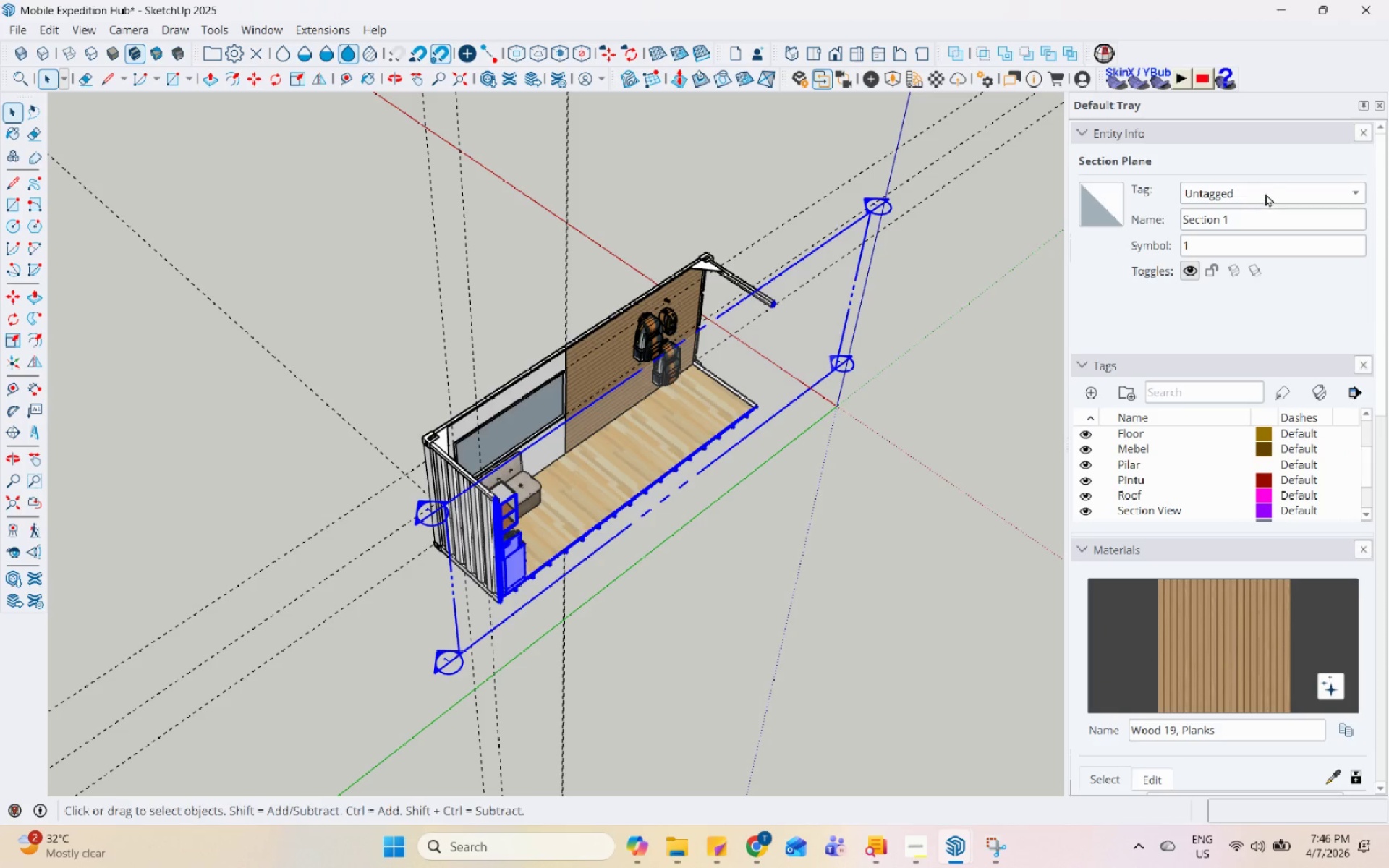 
left_click([1254, 433])
 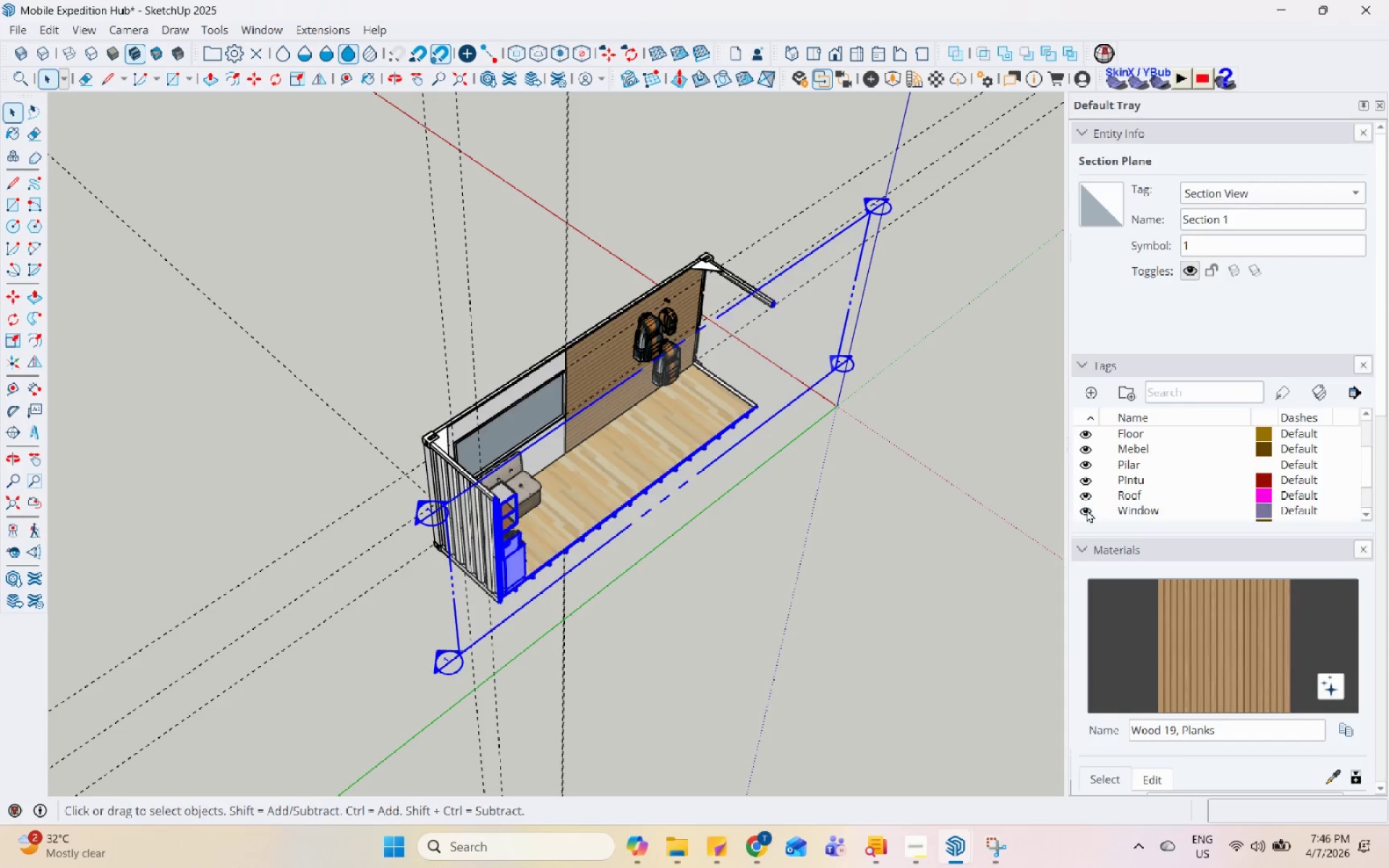 
scroll: coordinate [663, 367], scroll_direction: up, amount: 8.0
 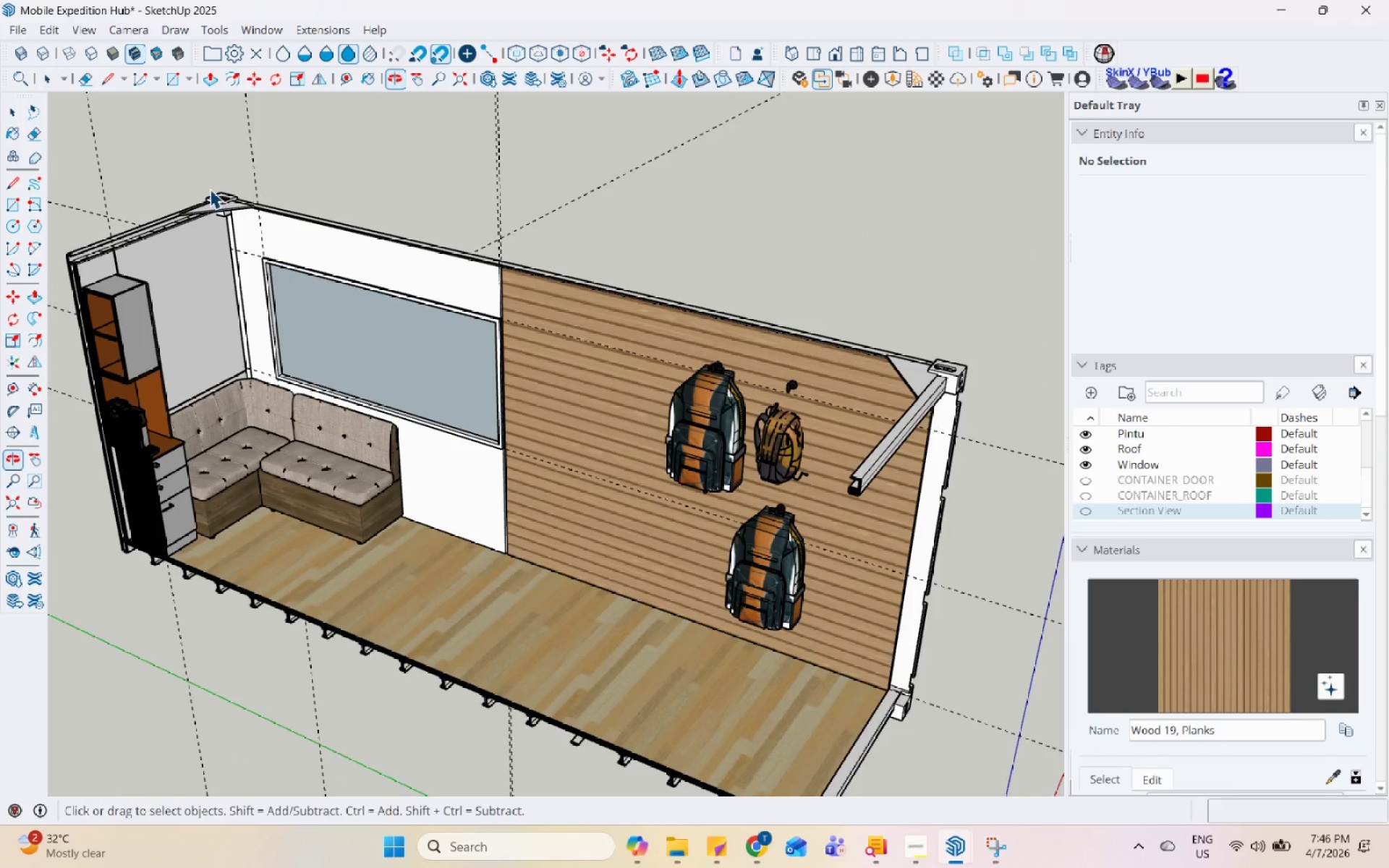 
left_click([771, 432])
 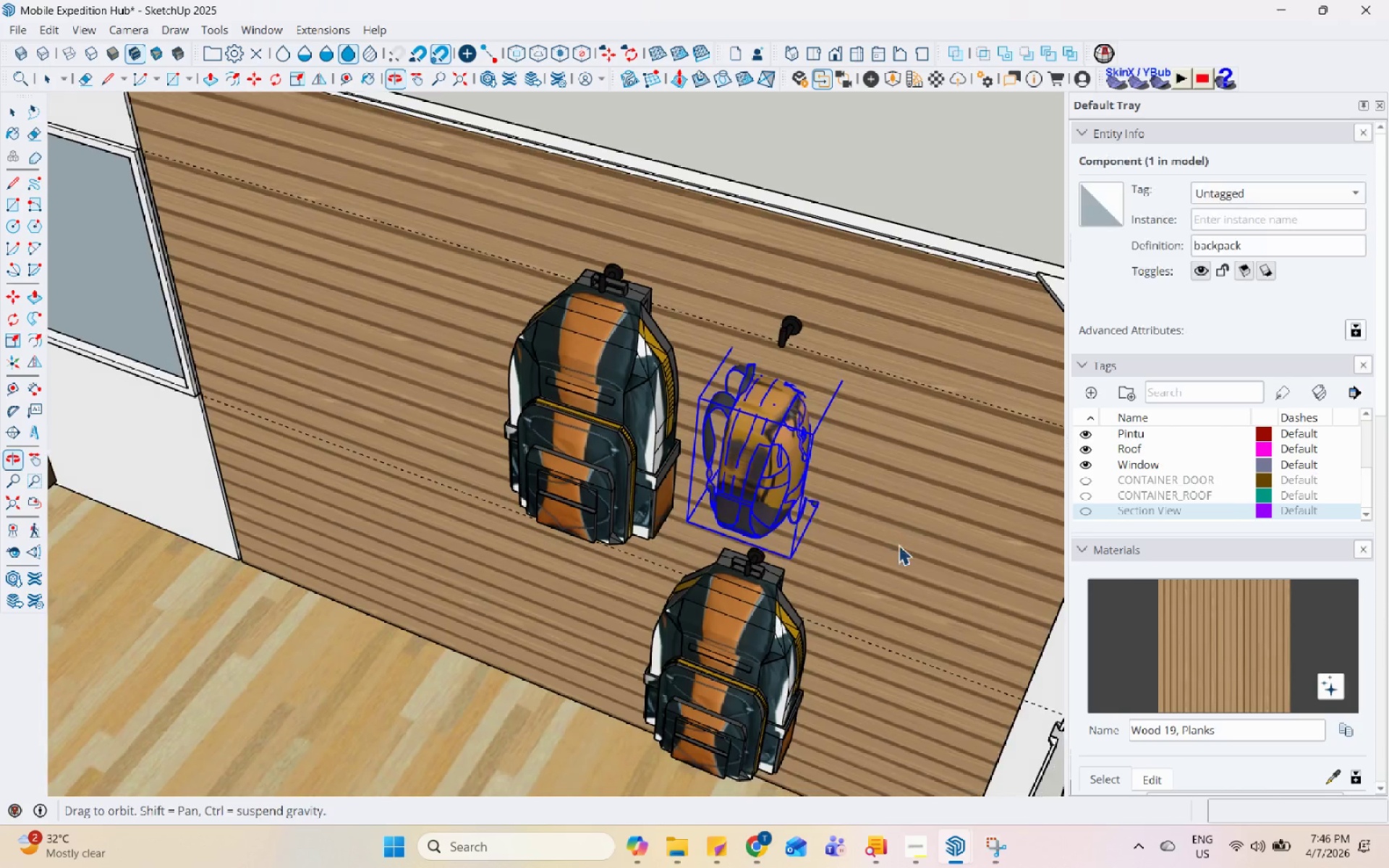 
scroll: coordinate [839, 479], scroll_direction: up, amount: 8.0
 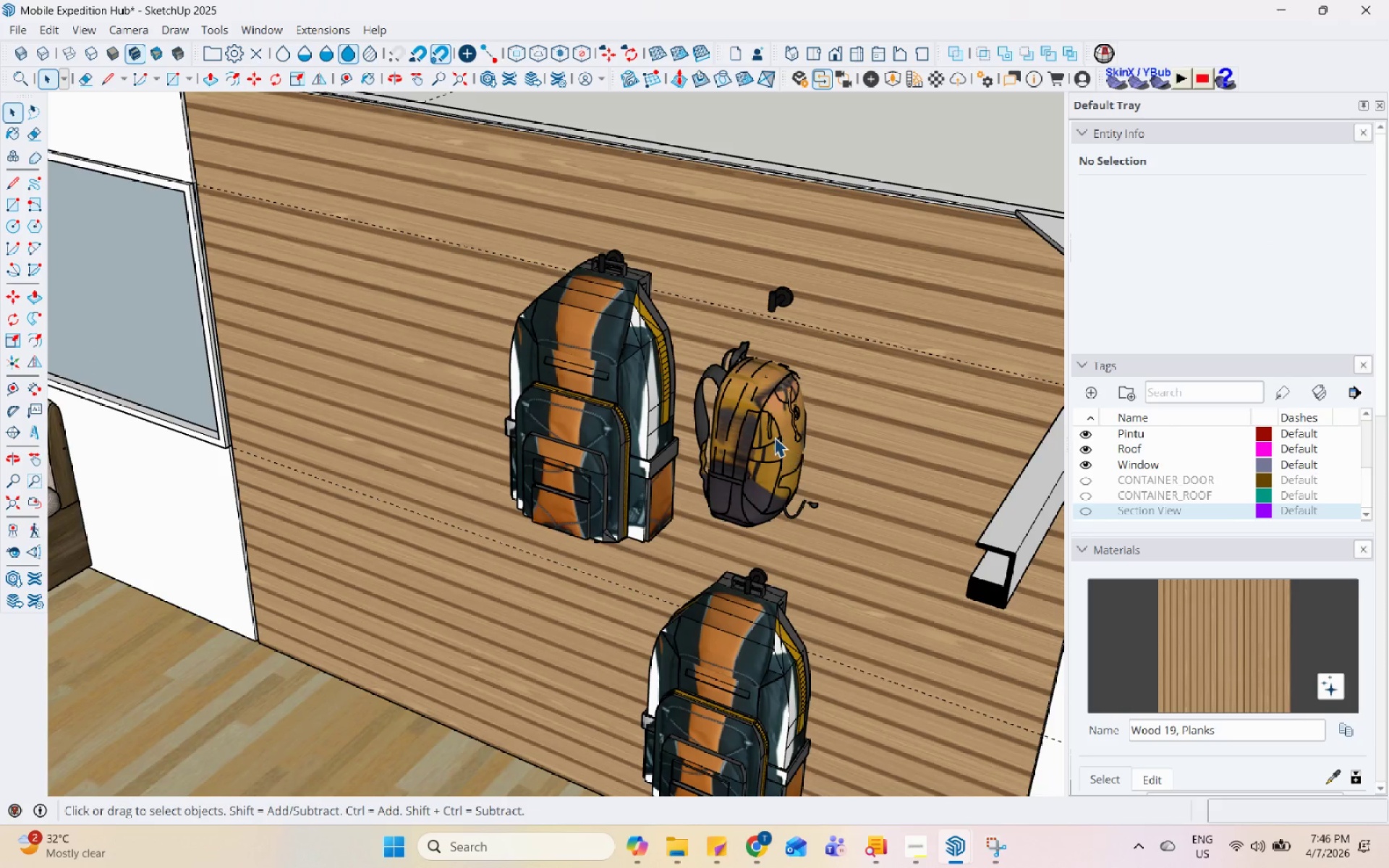 
scroll: coordinate [705, 399], scroll_direction: down, amount: 4.0
 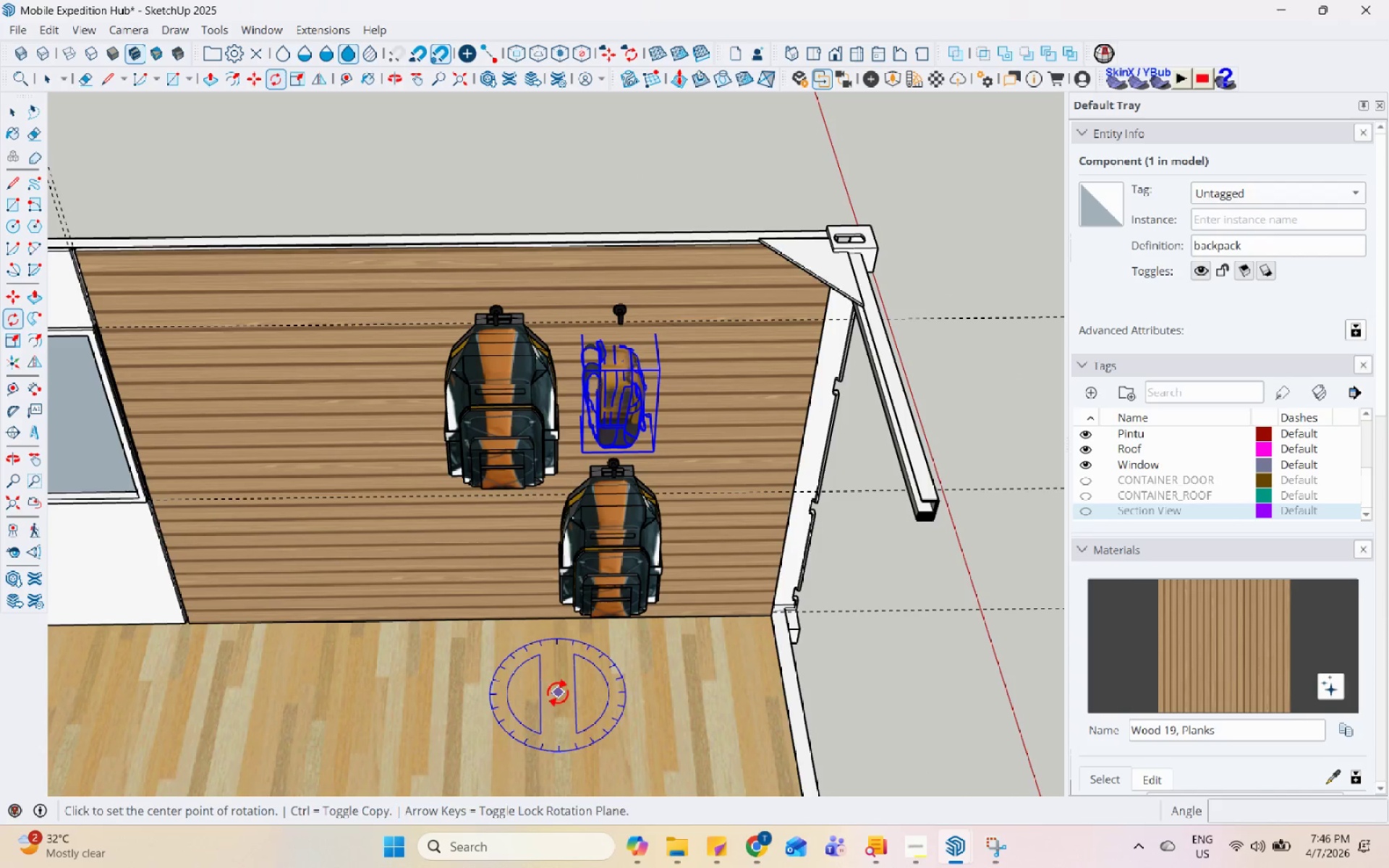 
double_click([685, 694])
 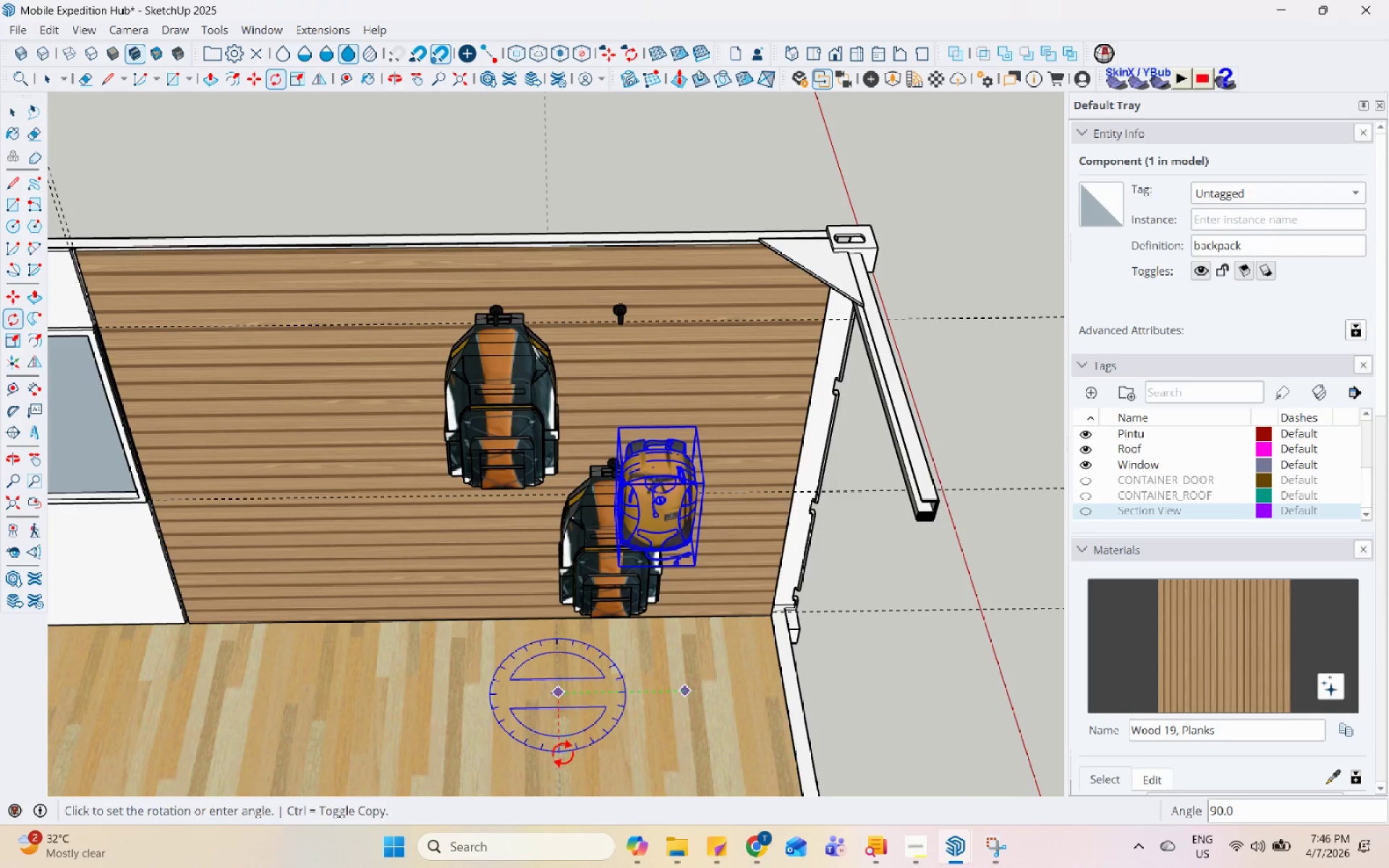 
left_click([561, 756])
 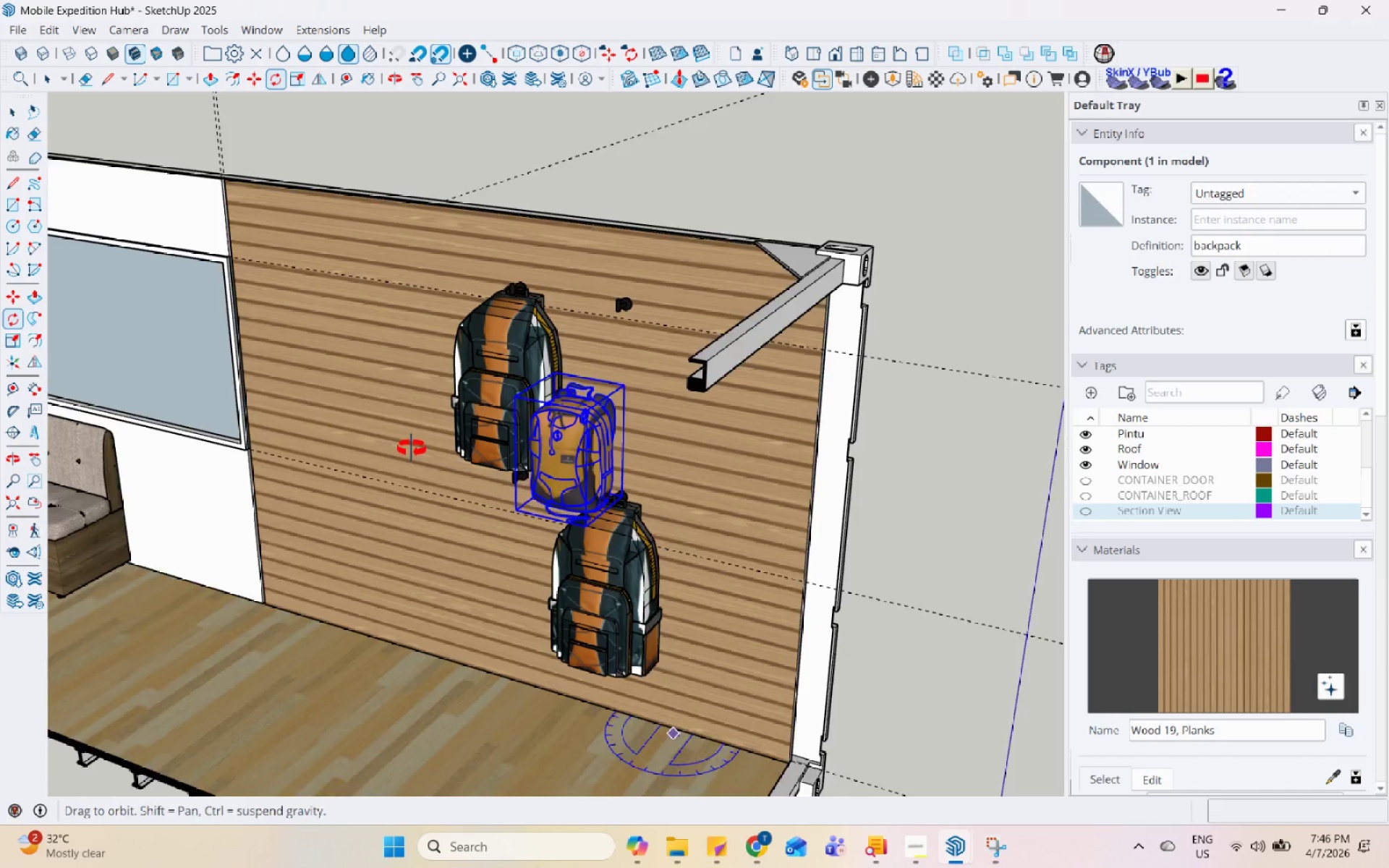 
key(Space)
 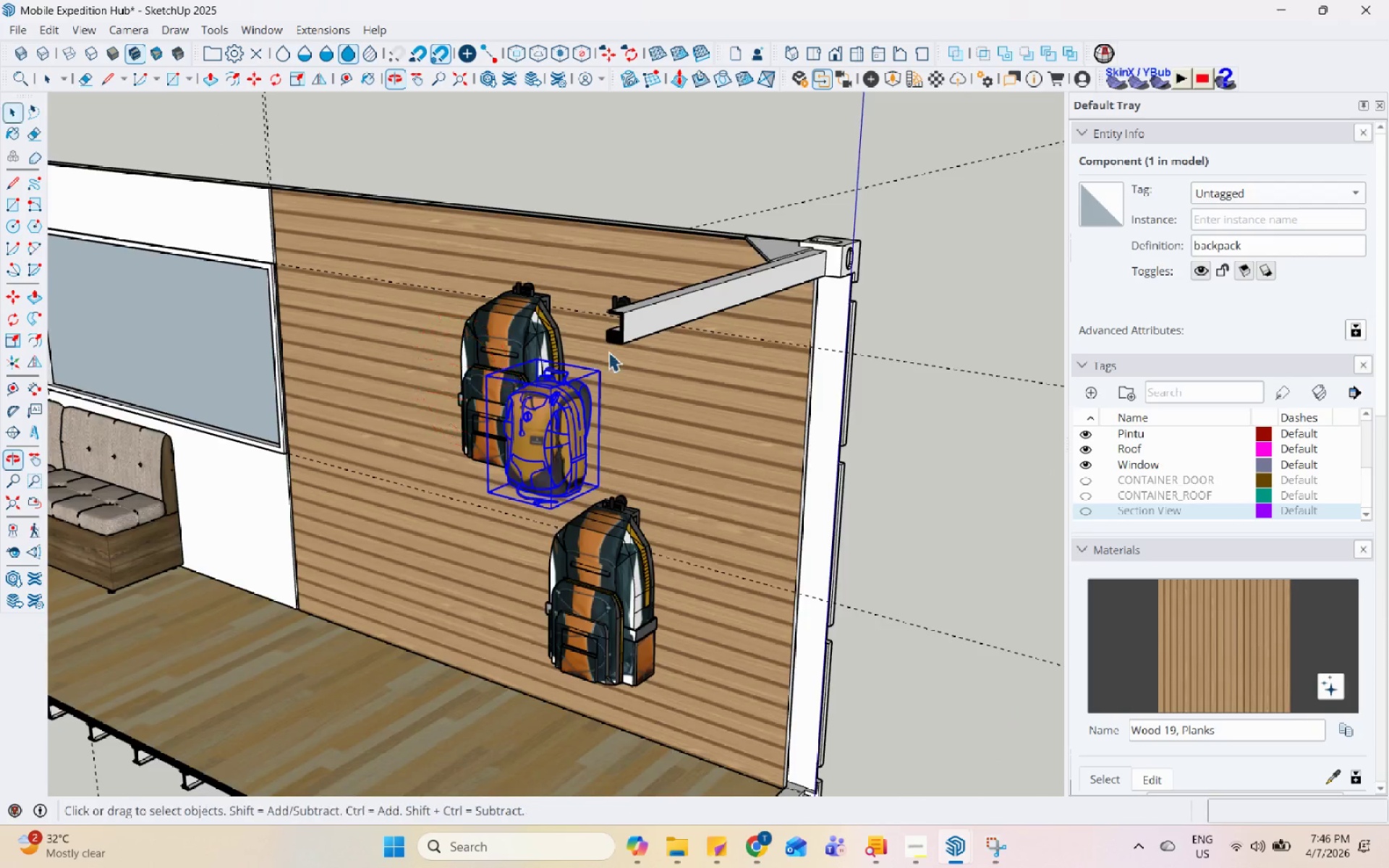 
key(M)
 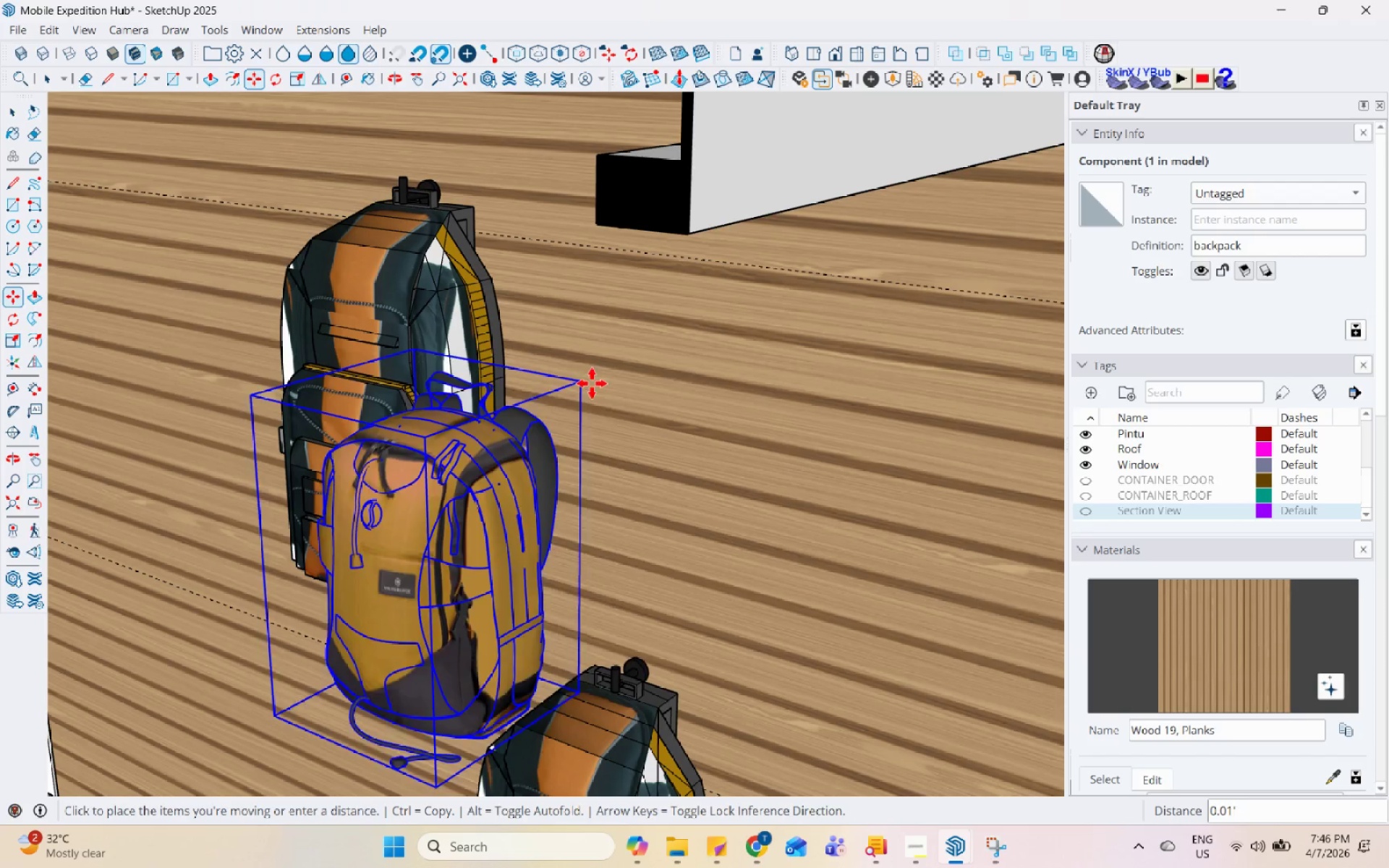 
scroll: coordinate [606, 389], scroll_direction: up, amount: 8.0
 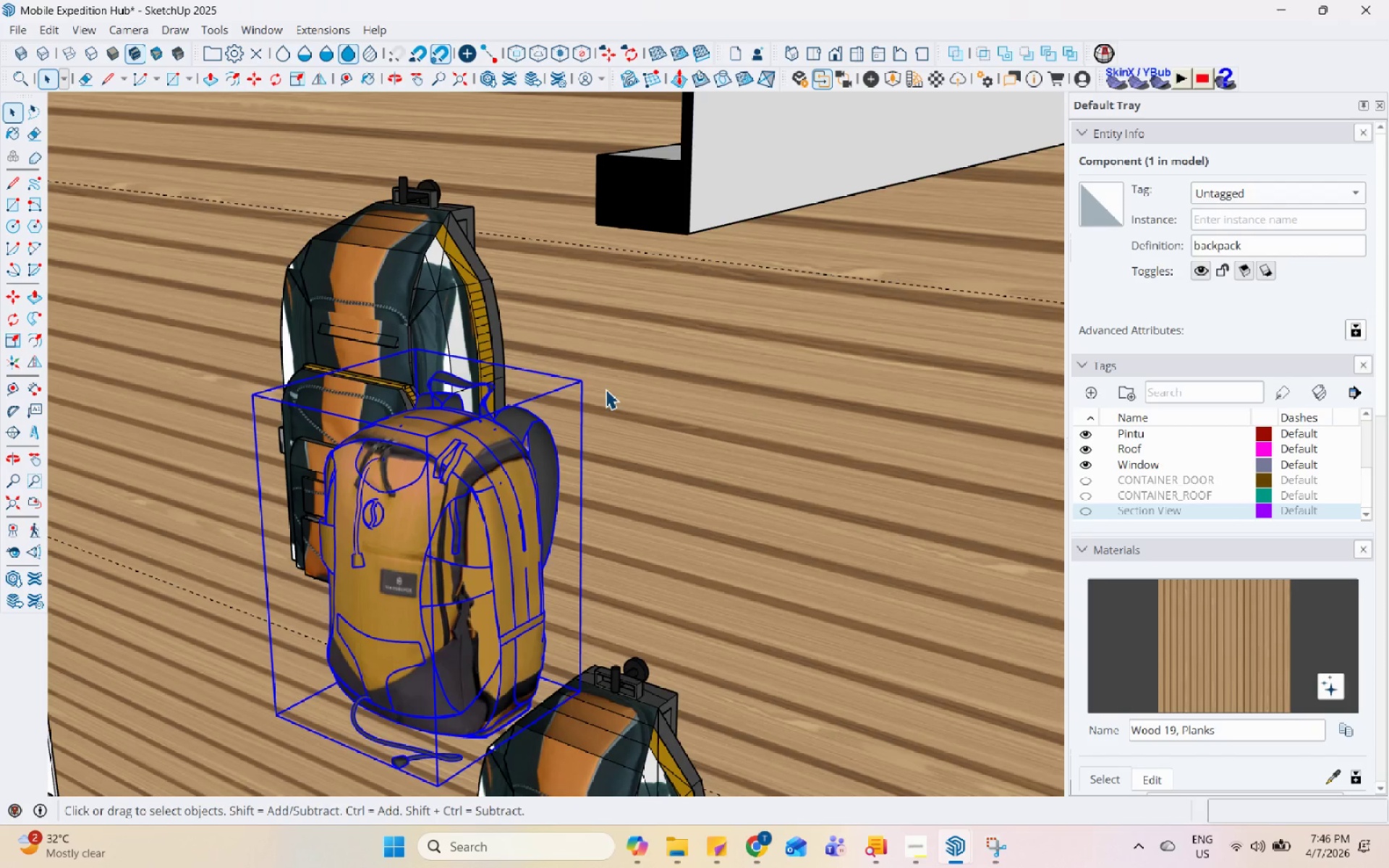 
scroll: coordinate [676, 445], scroll_direction: down, amount: 3.0
 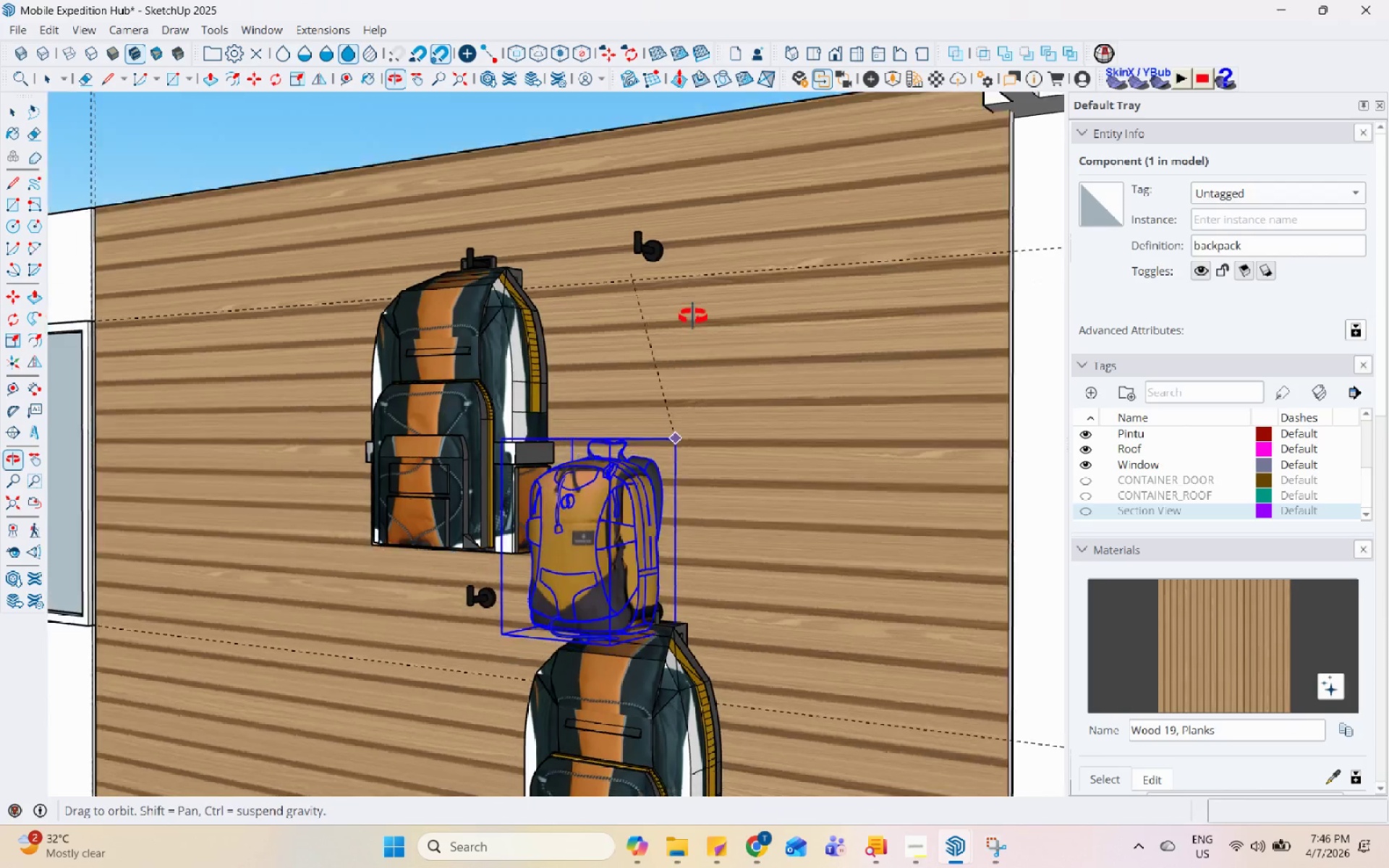 
scroll: coordinate [677, 281], scroll_direction: up, amount: 4.0
 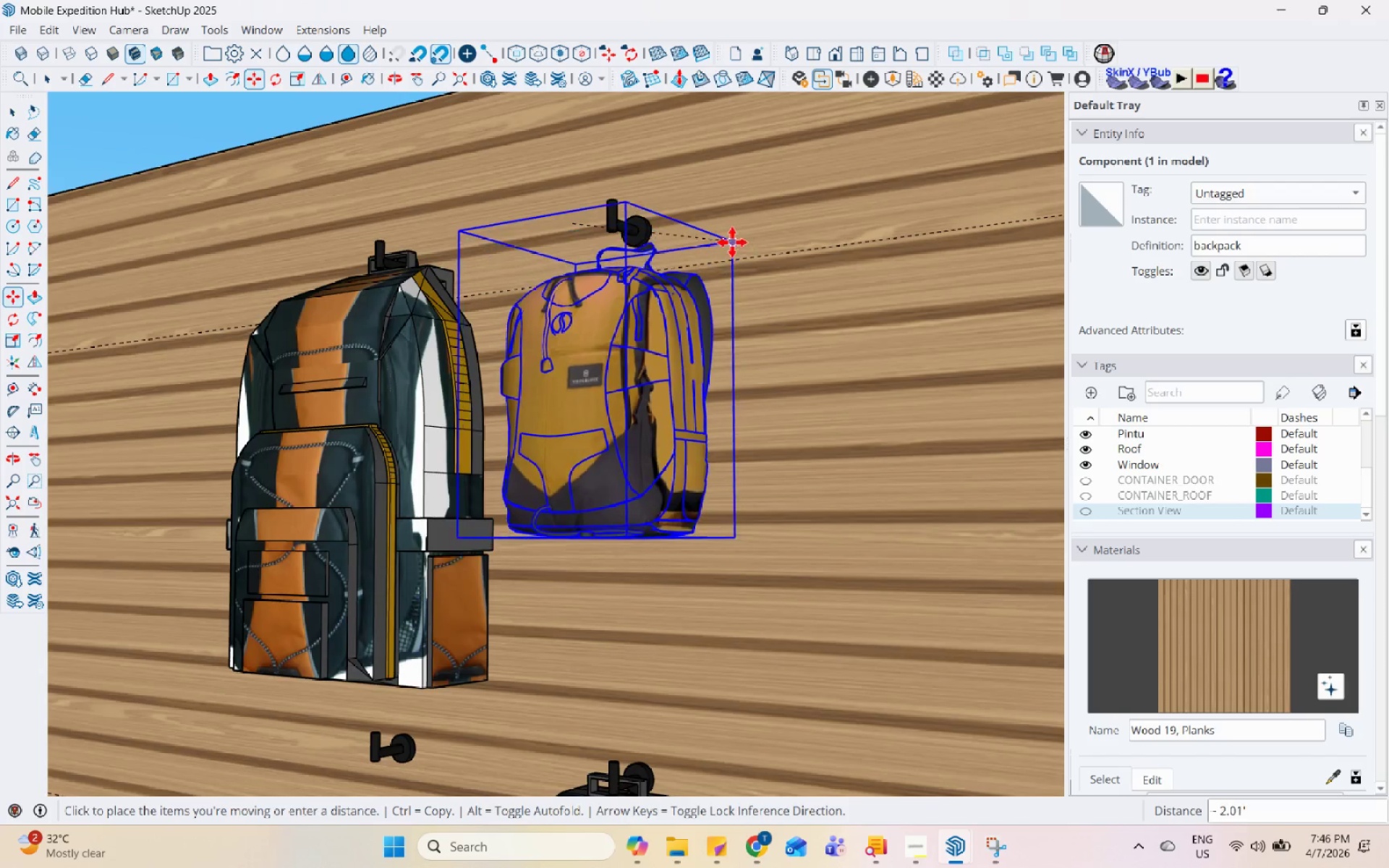 
left_click([732, 241])
 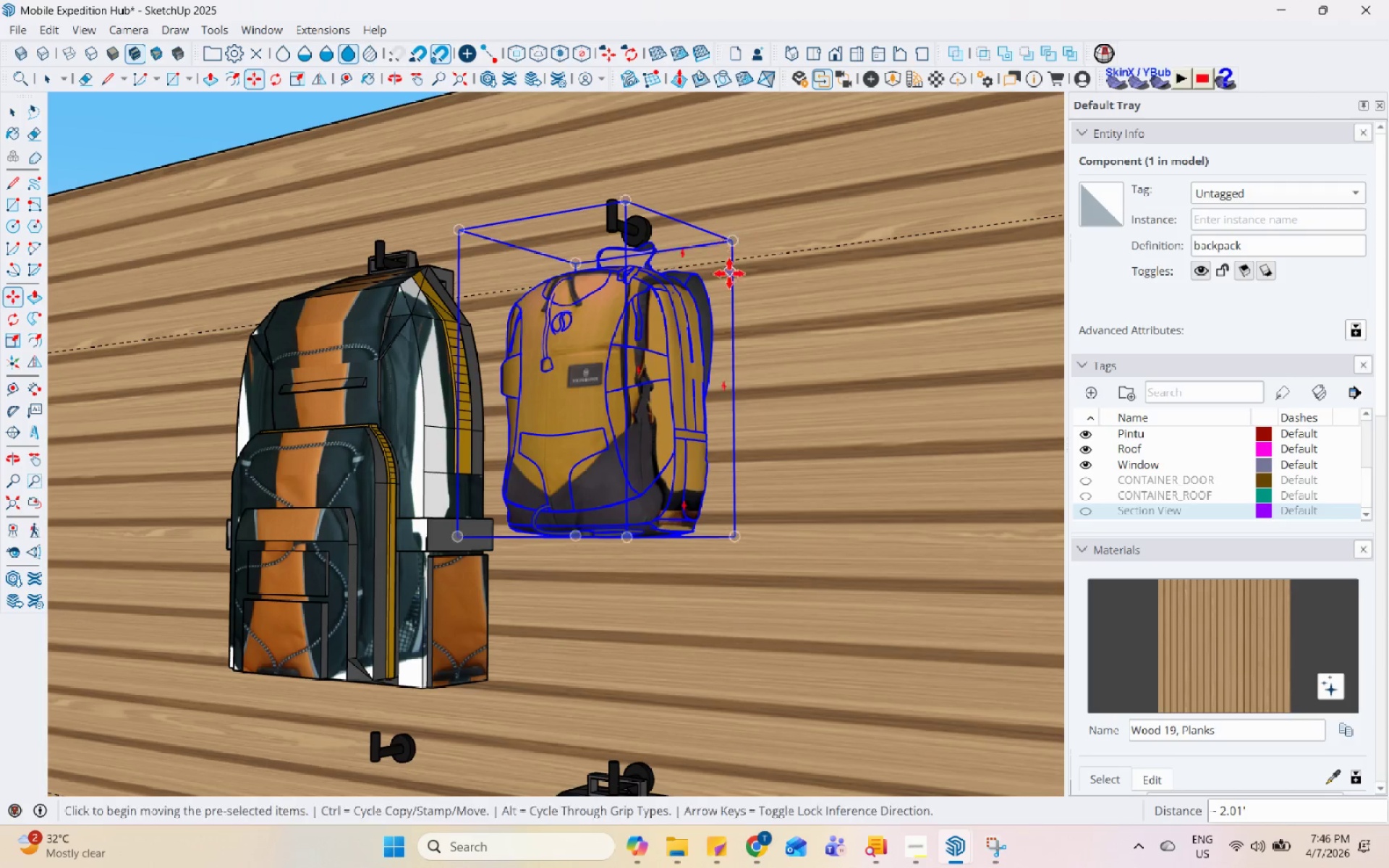 
key(S)
 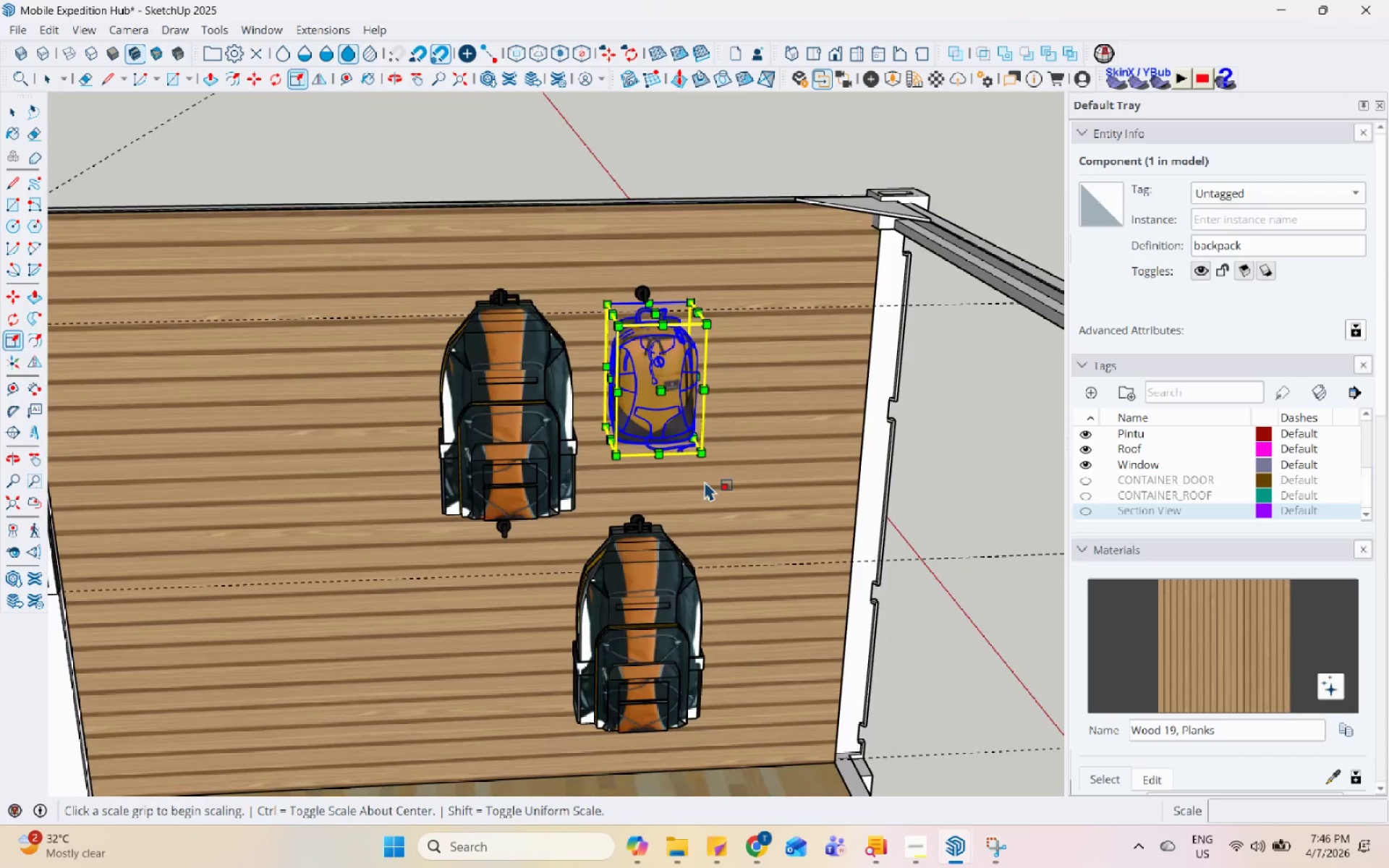 
scroll: coordinate [663, 349], scroll_direction: down, amount: 9.0
 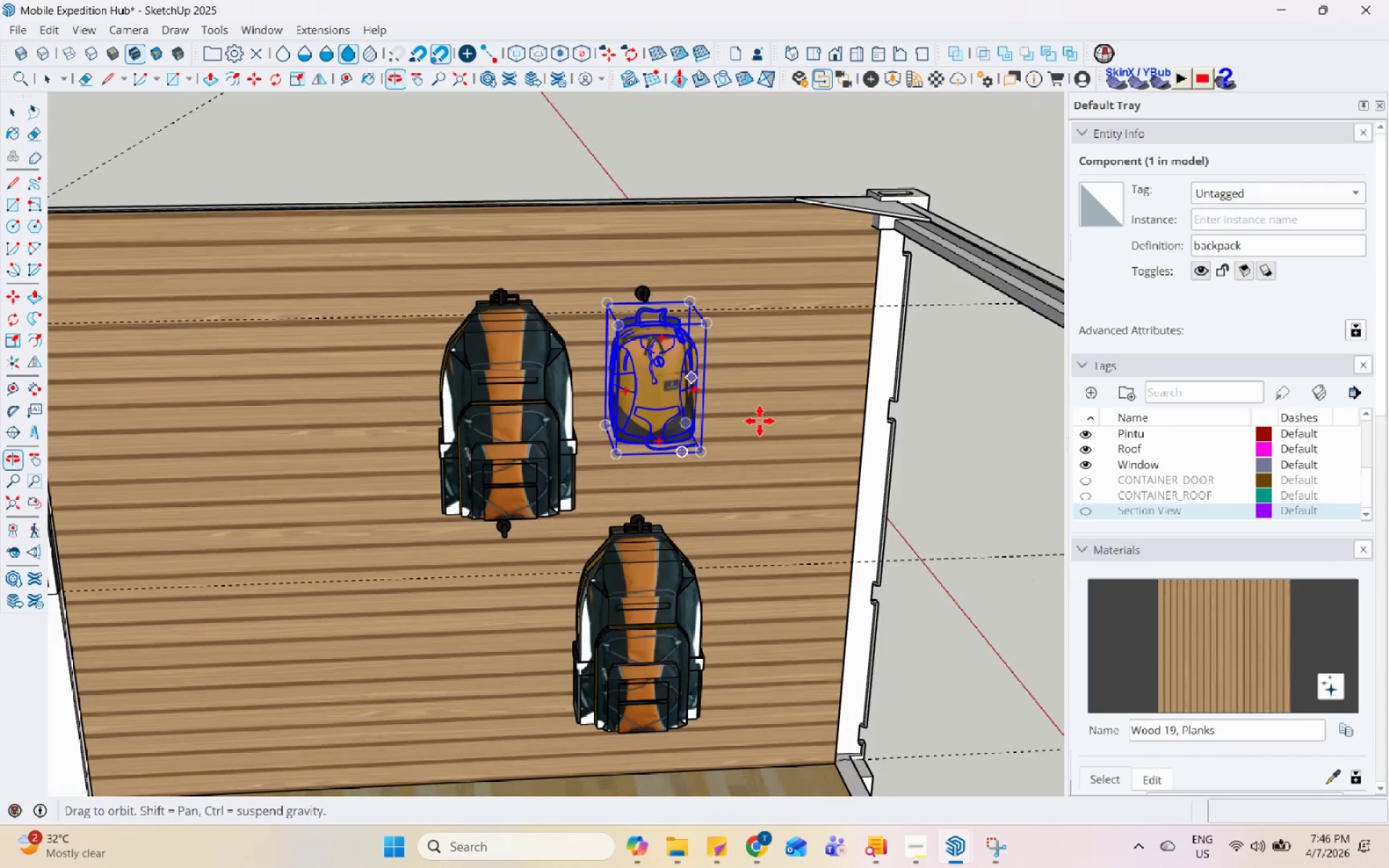 
scroll: coordinate [689, 488], scroll_direction: up, amount: 4.0
 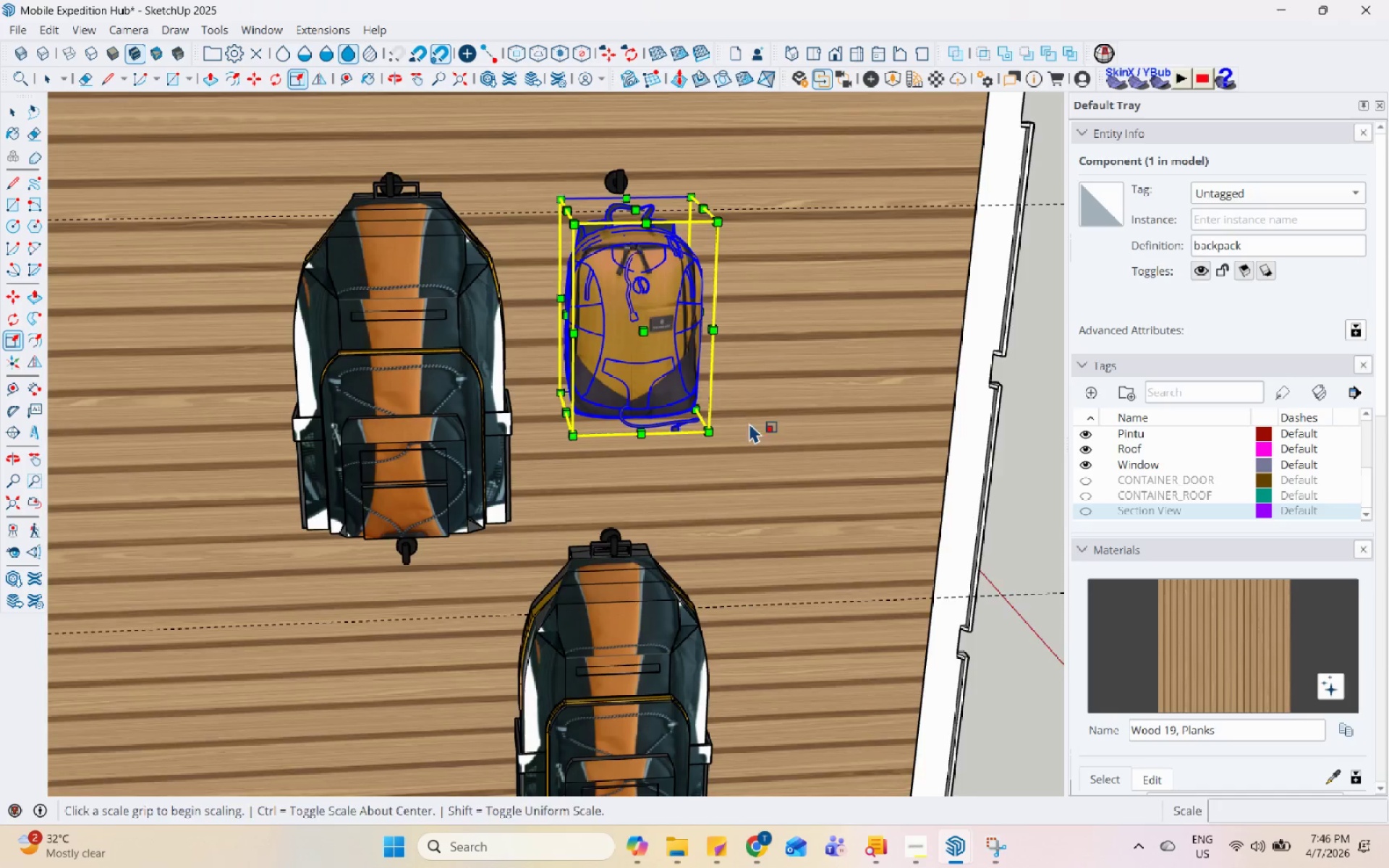 
scroll: coordinate [575, 401], scroll_direction: down, amount: 22.0
 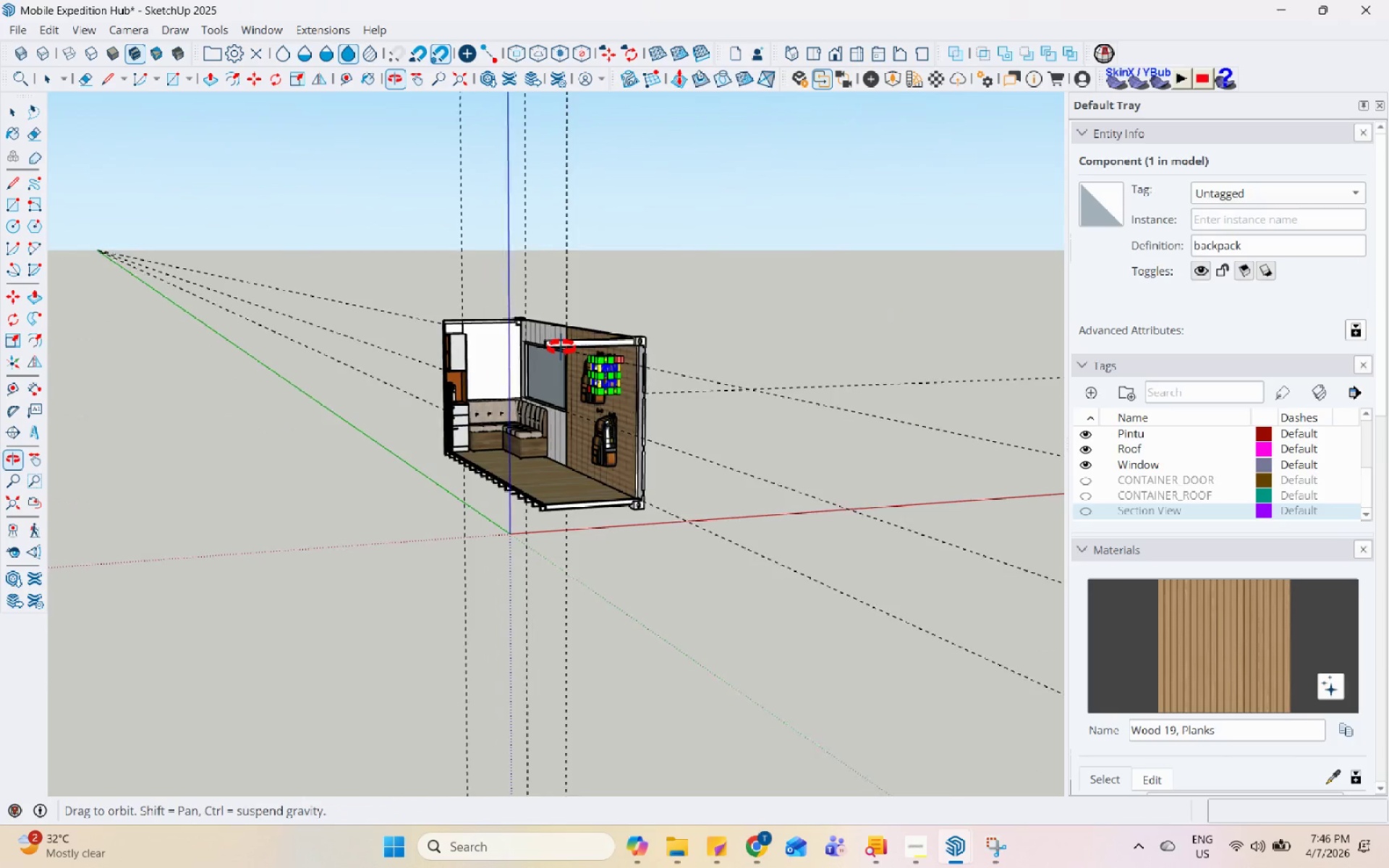 
left_click([662, 440])
 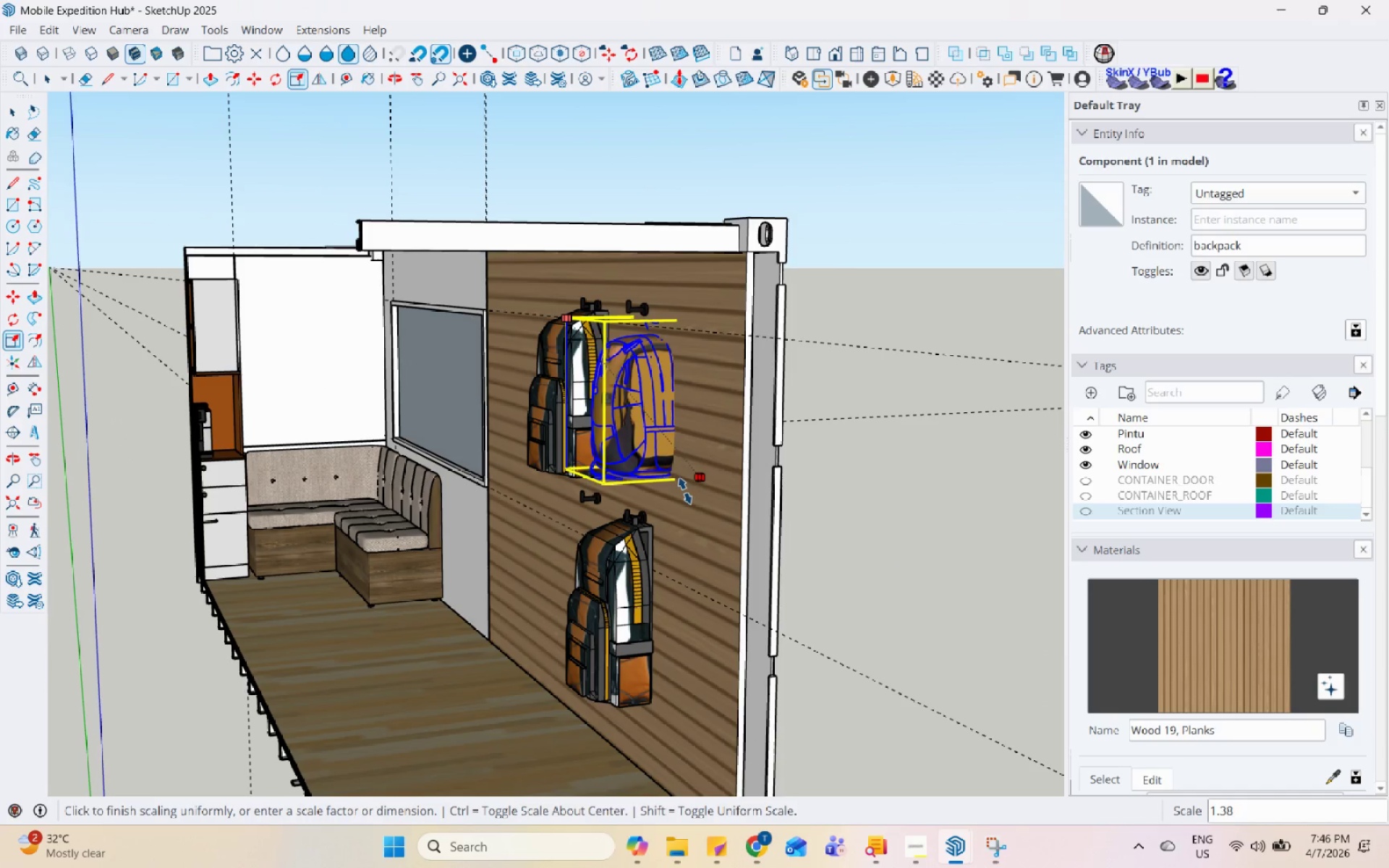 
scroll: coordinate [657, 441], scroll_direction: up, amount: 12.0
 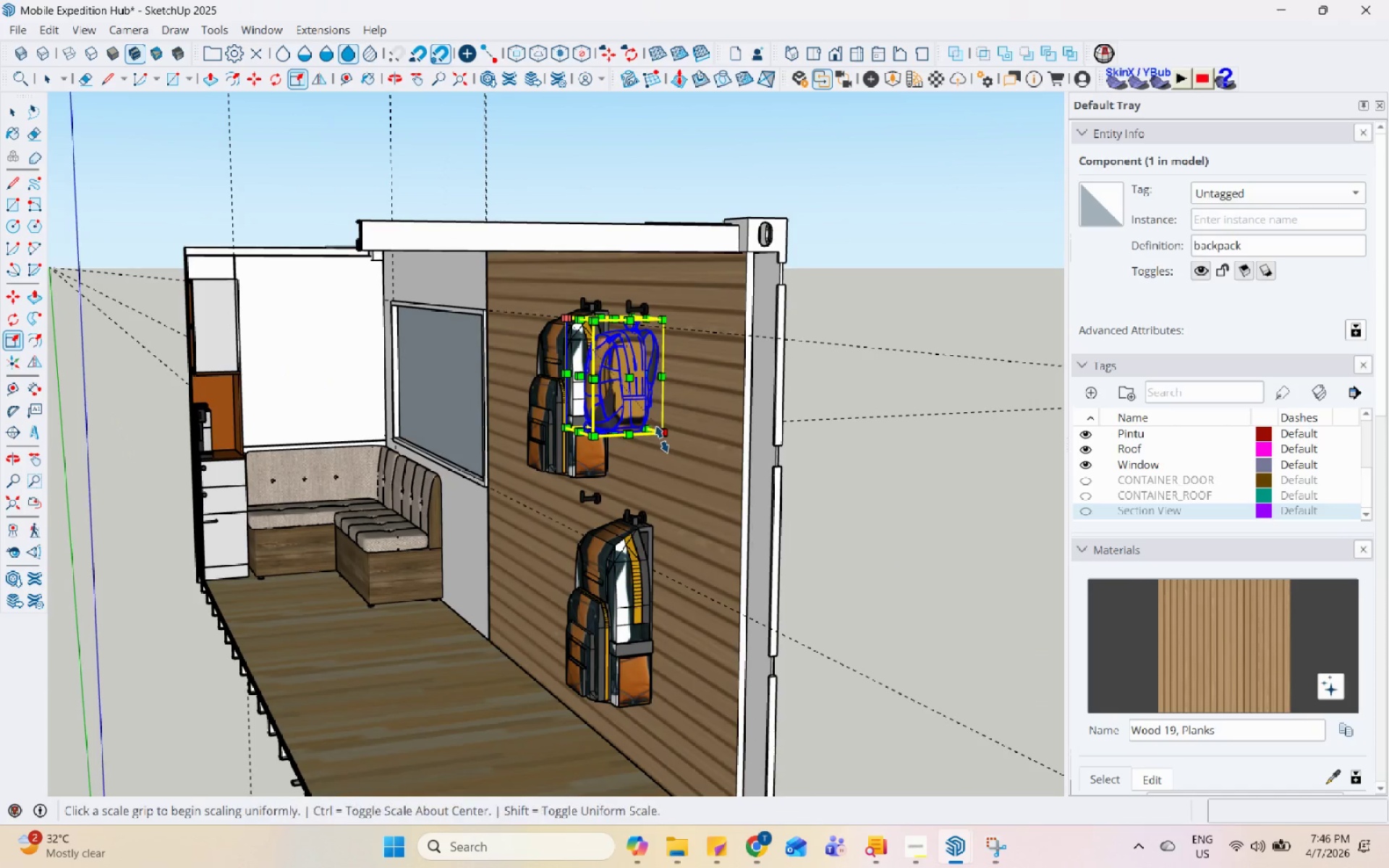 
left_click([685, 491])
 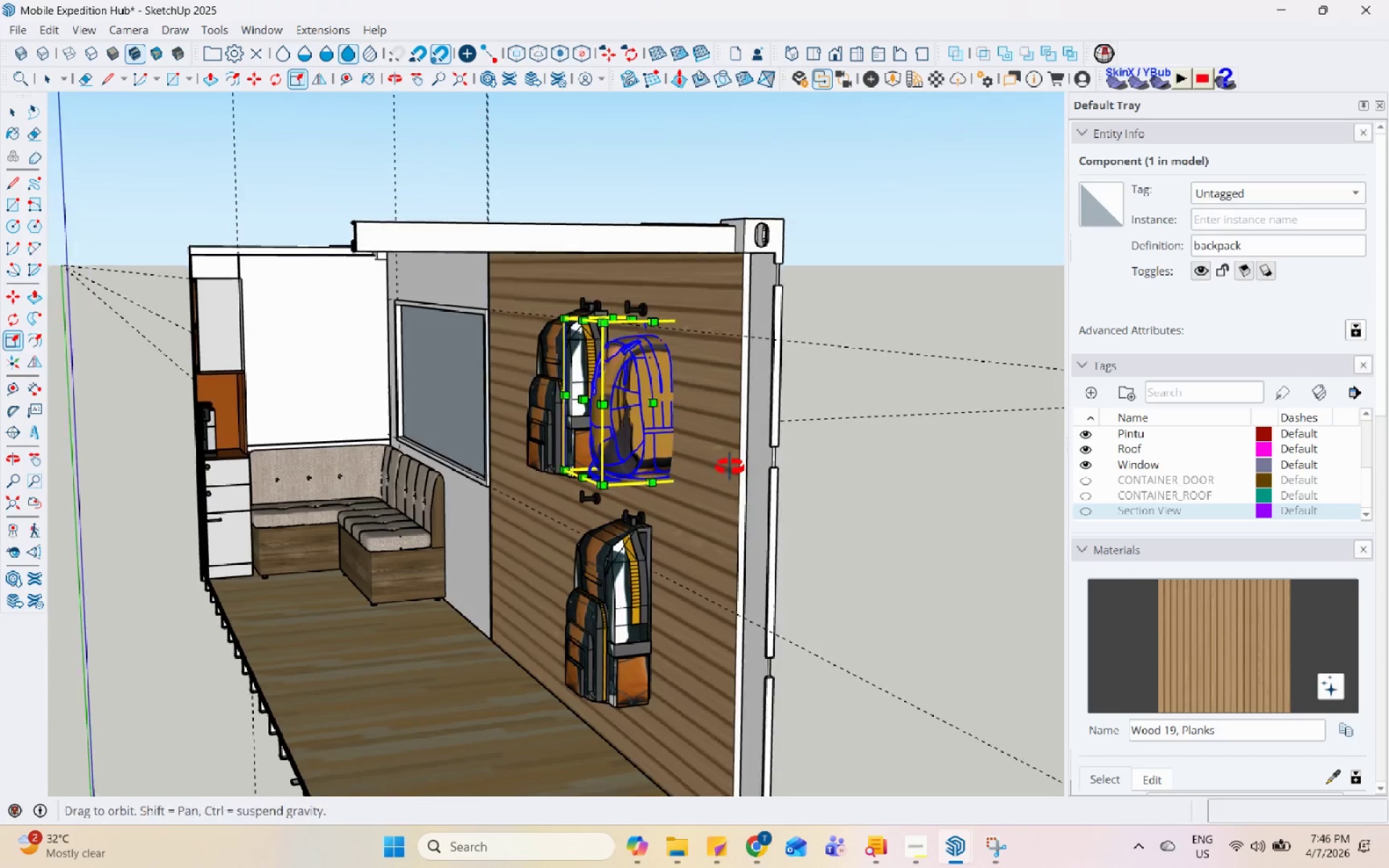 
key(Space)
 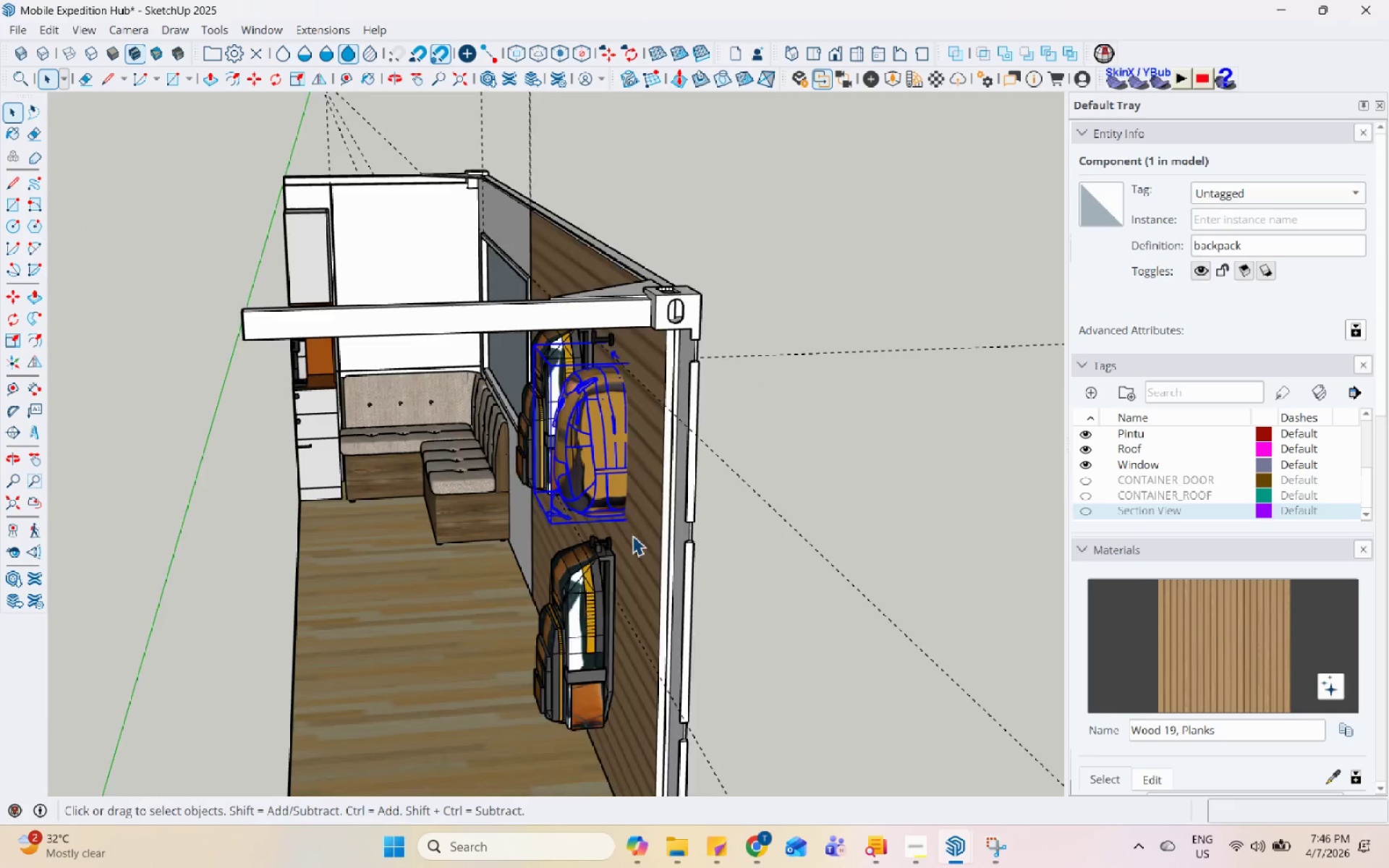 
key(M)
 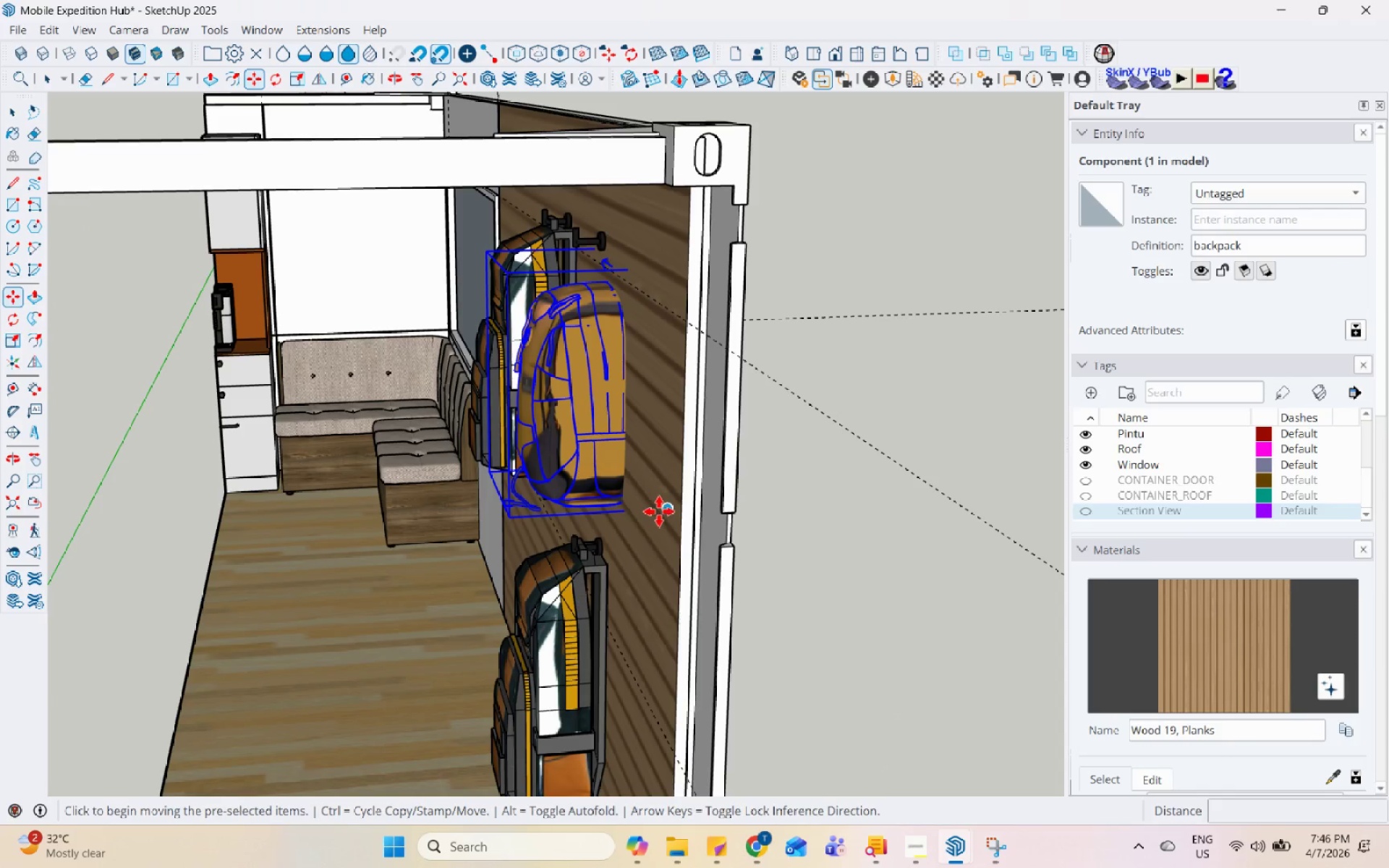 
scroll: coordinate [630, 536], scroll_direction: up, amount: 4.0
 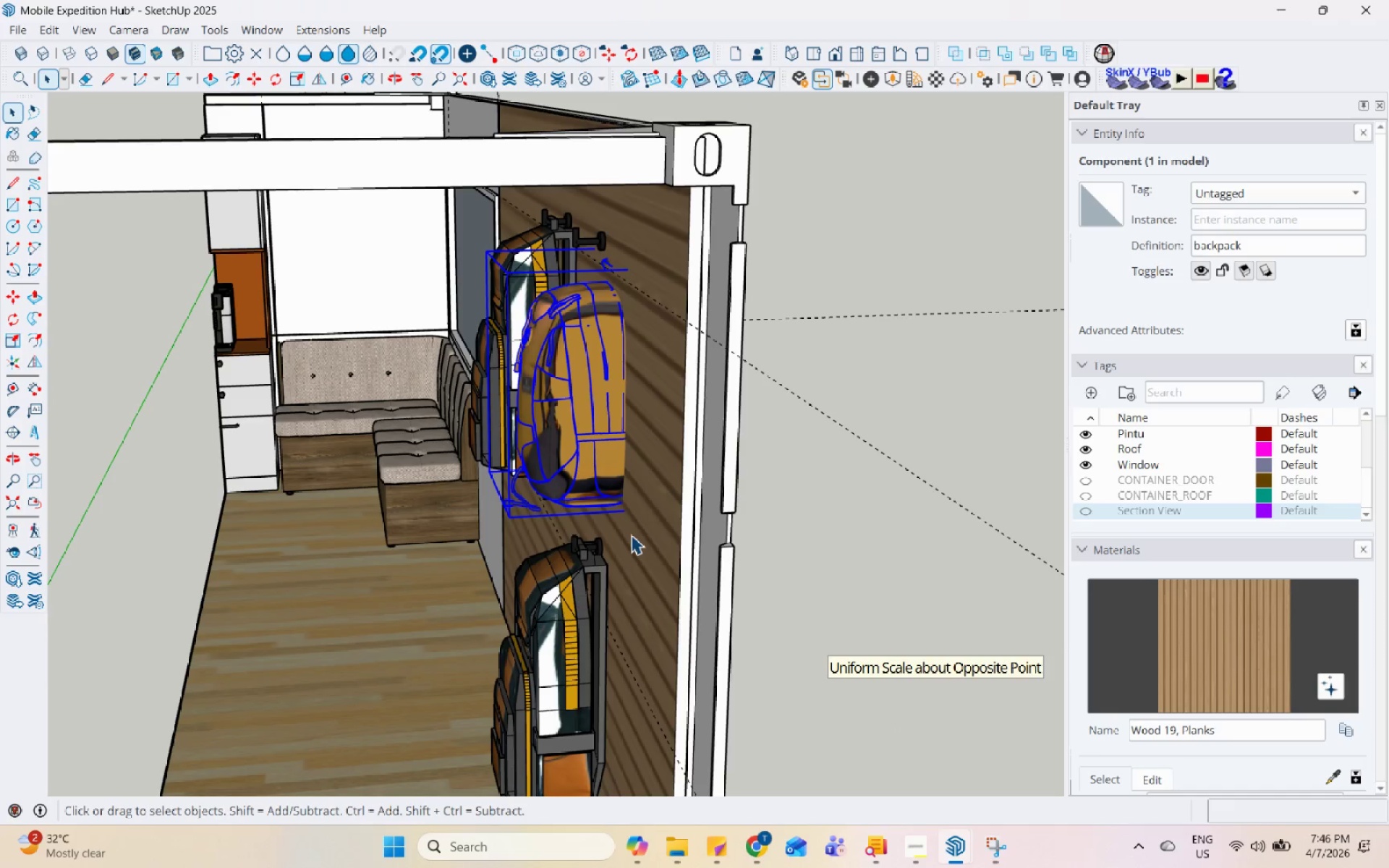 
left_click([661, 511])
 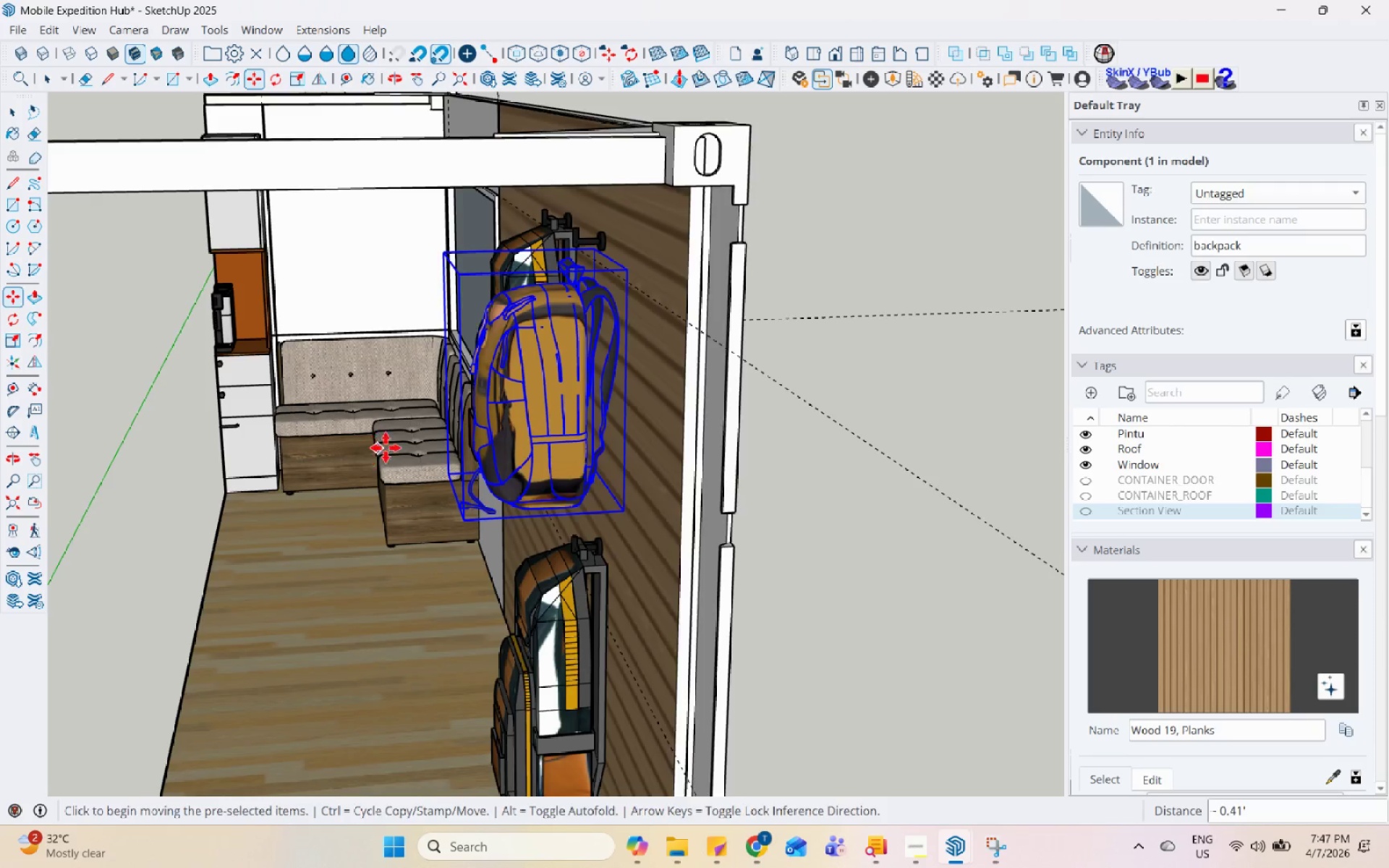 
left_click_drag(start_coordinate=[872, 312], to_coordinate=[867, 310])
 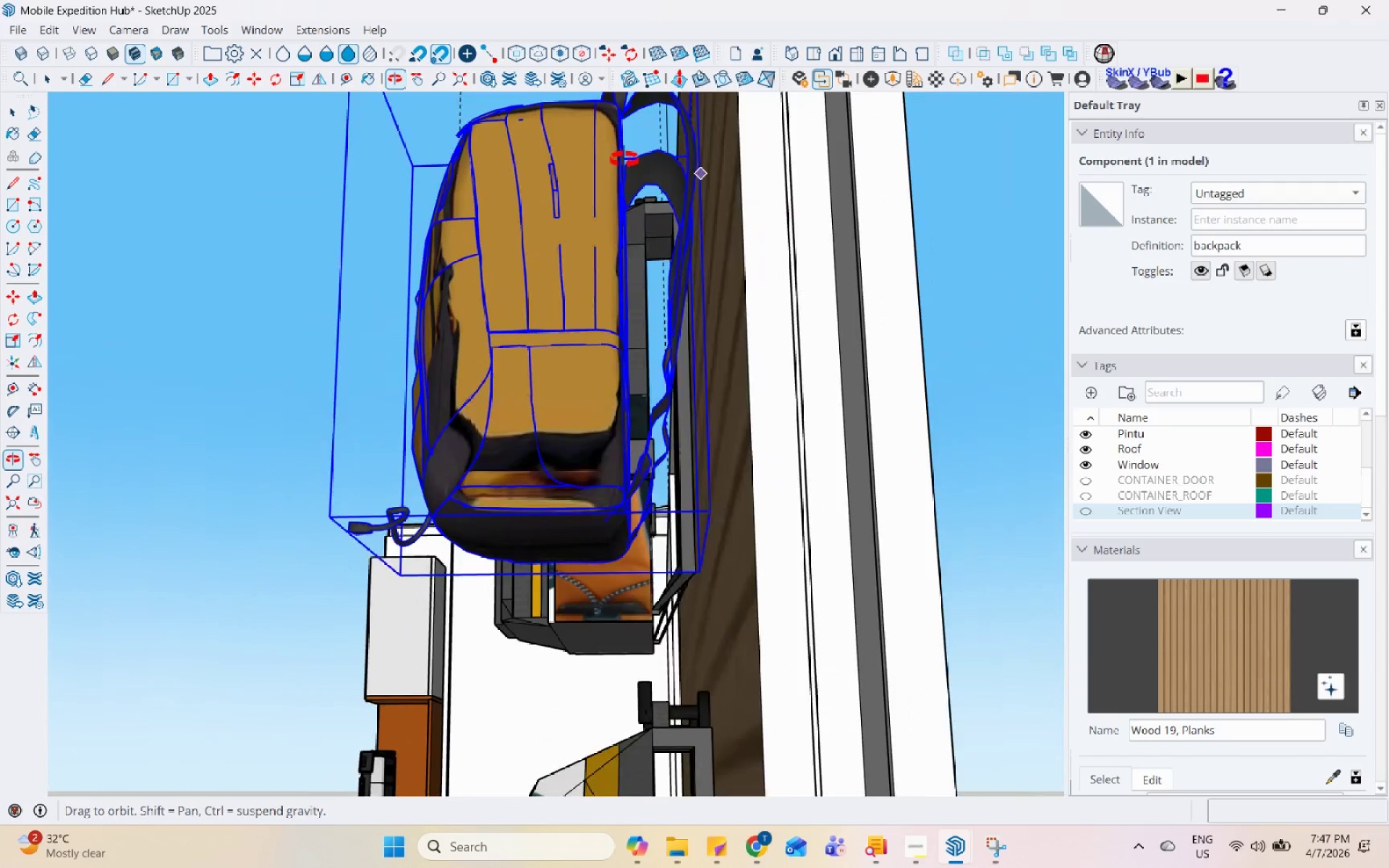 
scroll: coordinate [880, 257], scroll_direction: up, amount: 8.0
 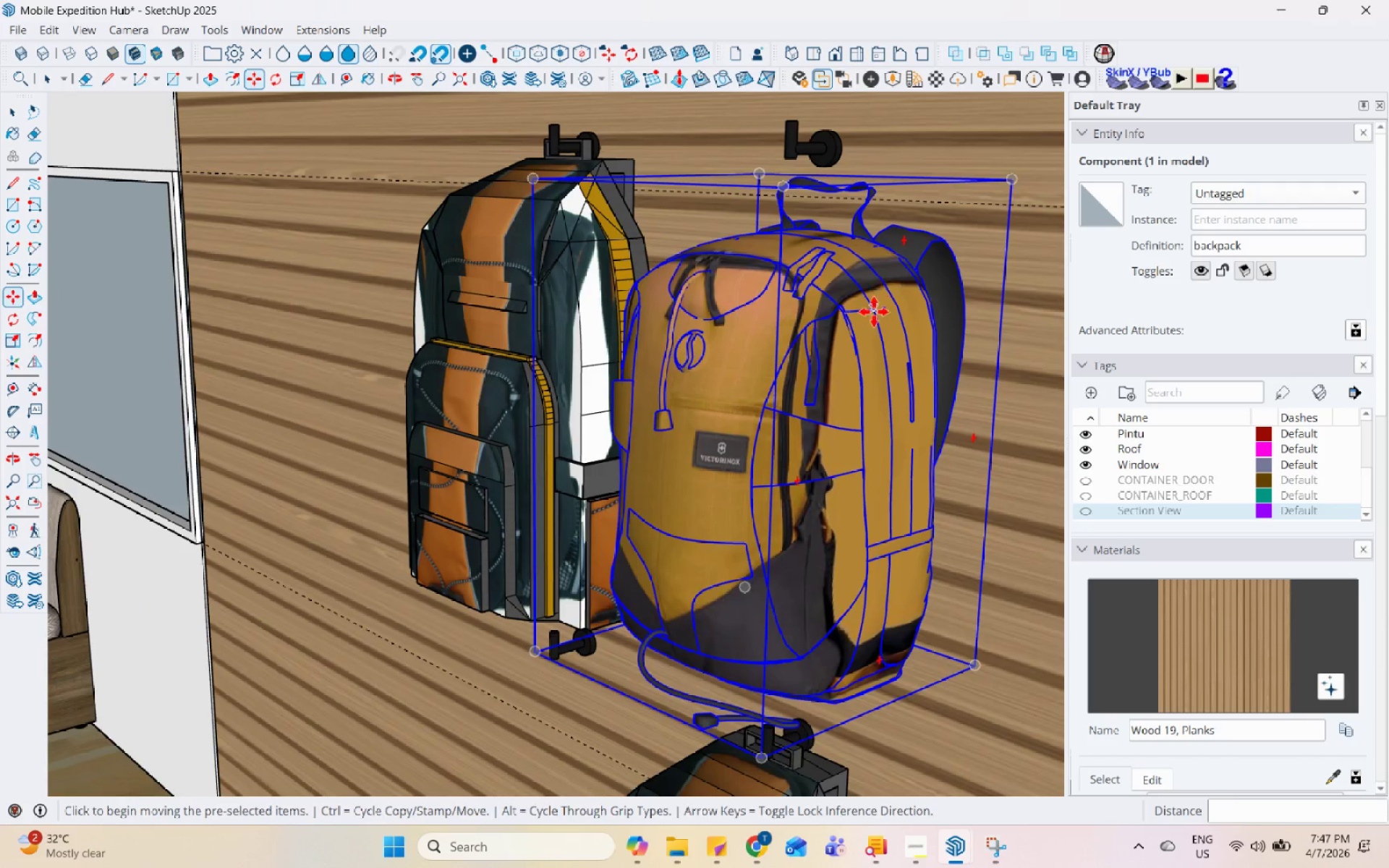 
wait(5.91)
 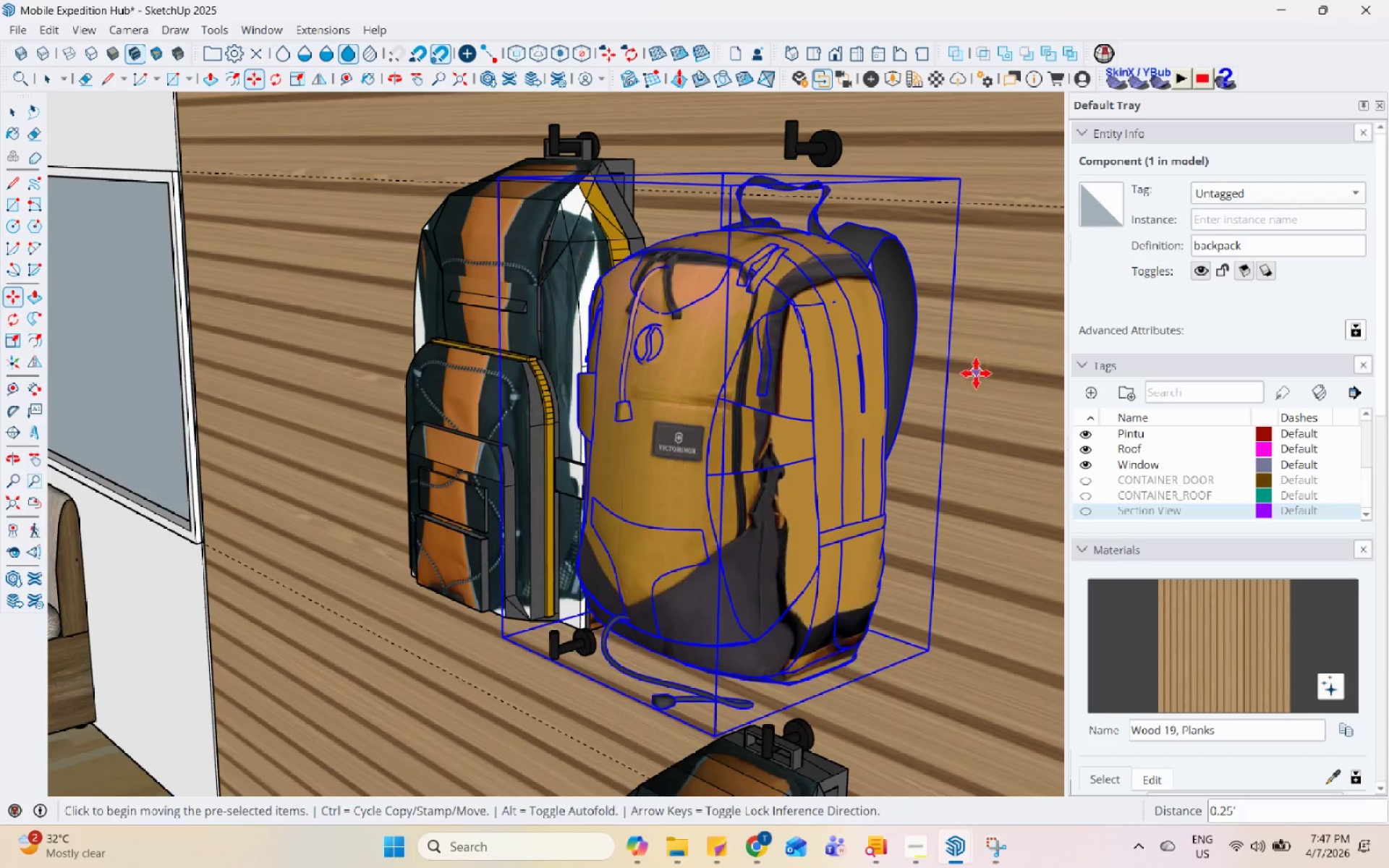 
key(Space)
 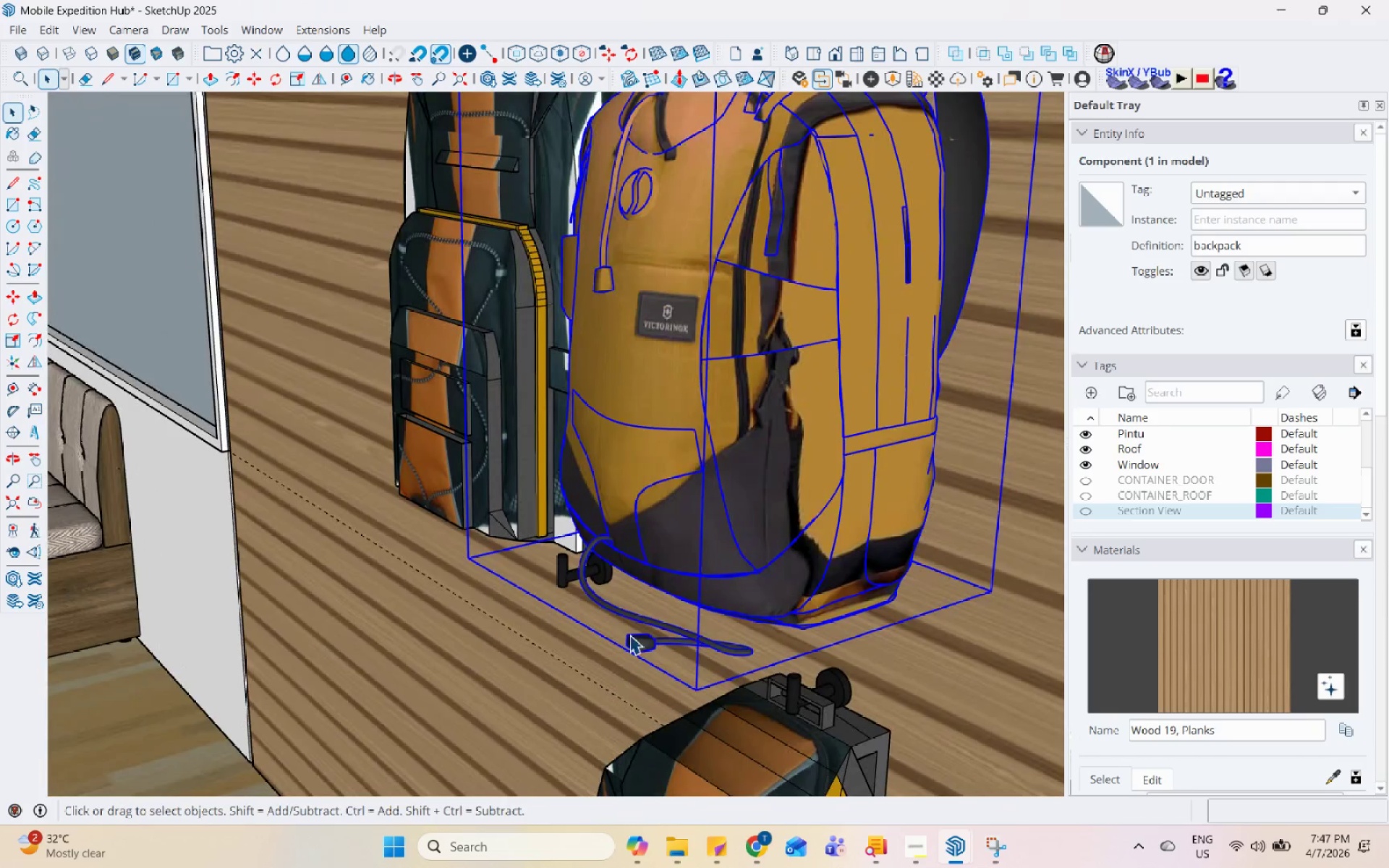 
left_click([632, 624])
 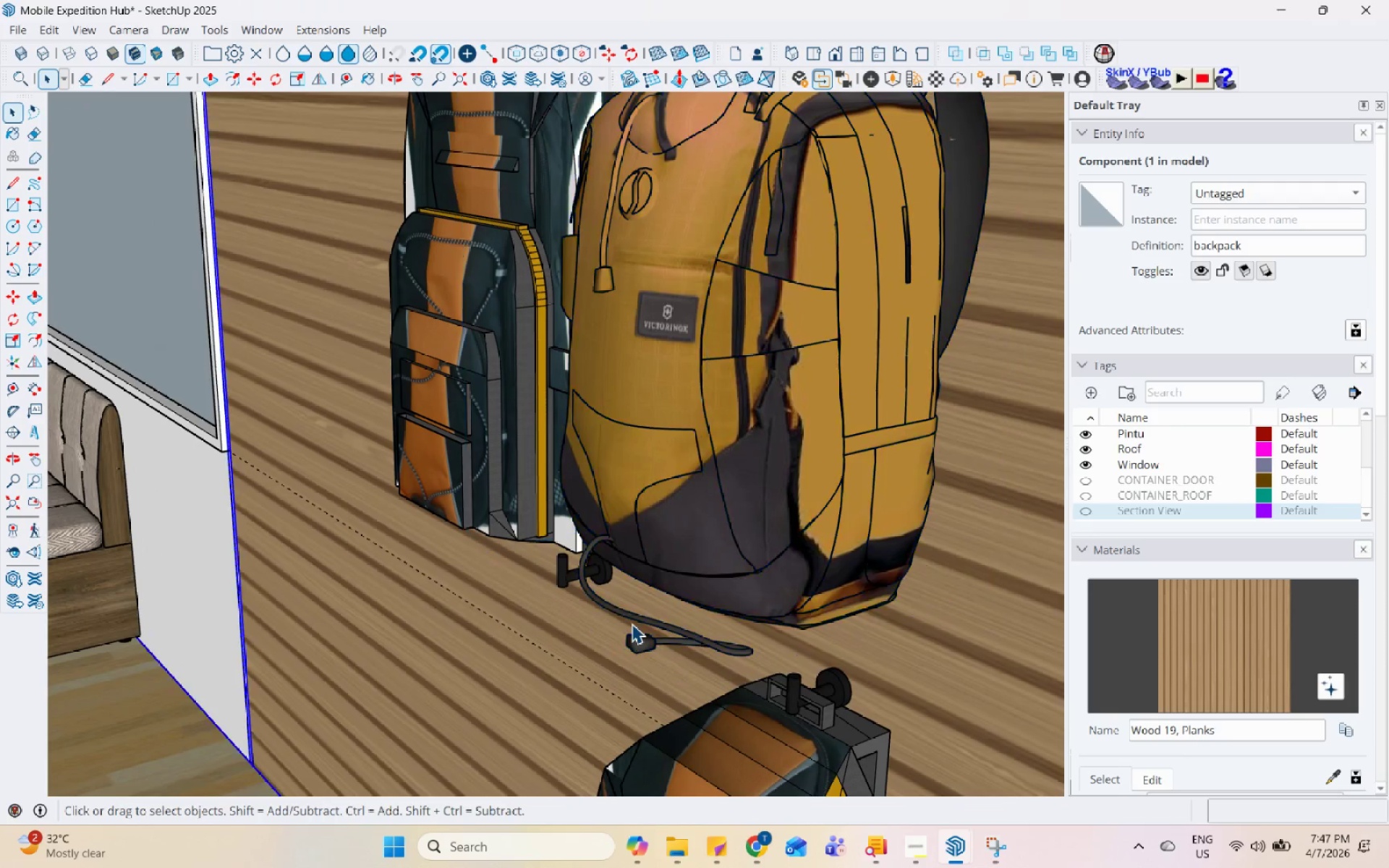 
scroll: coordinate [629, 663], scroll_direction: up, amount: 1.0
 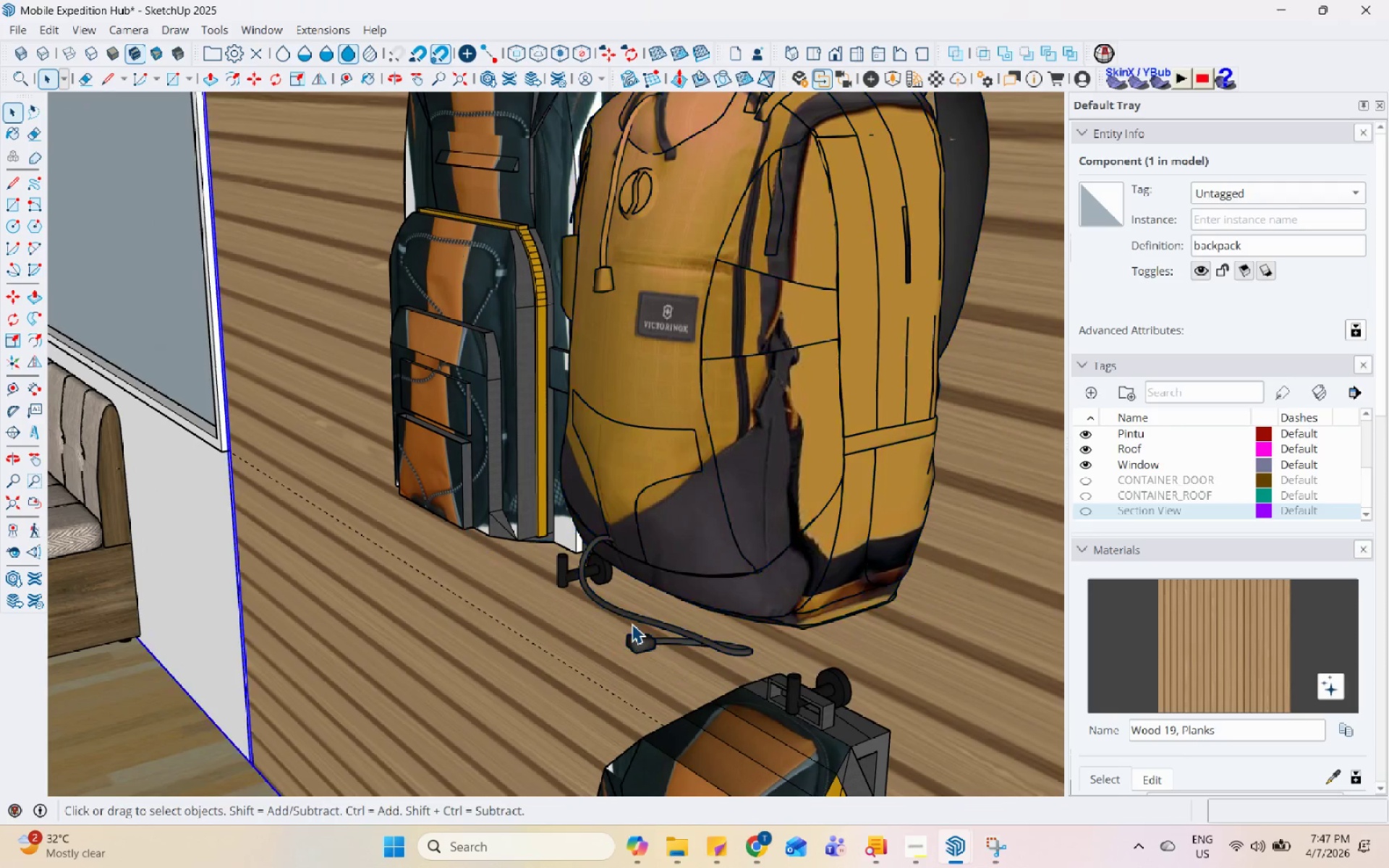 
double_click([632, 624])
 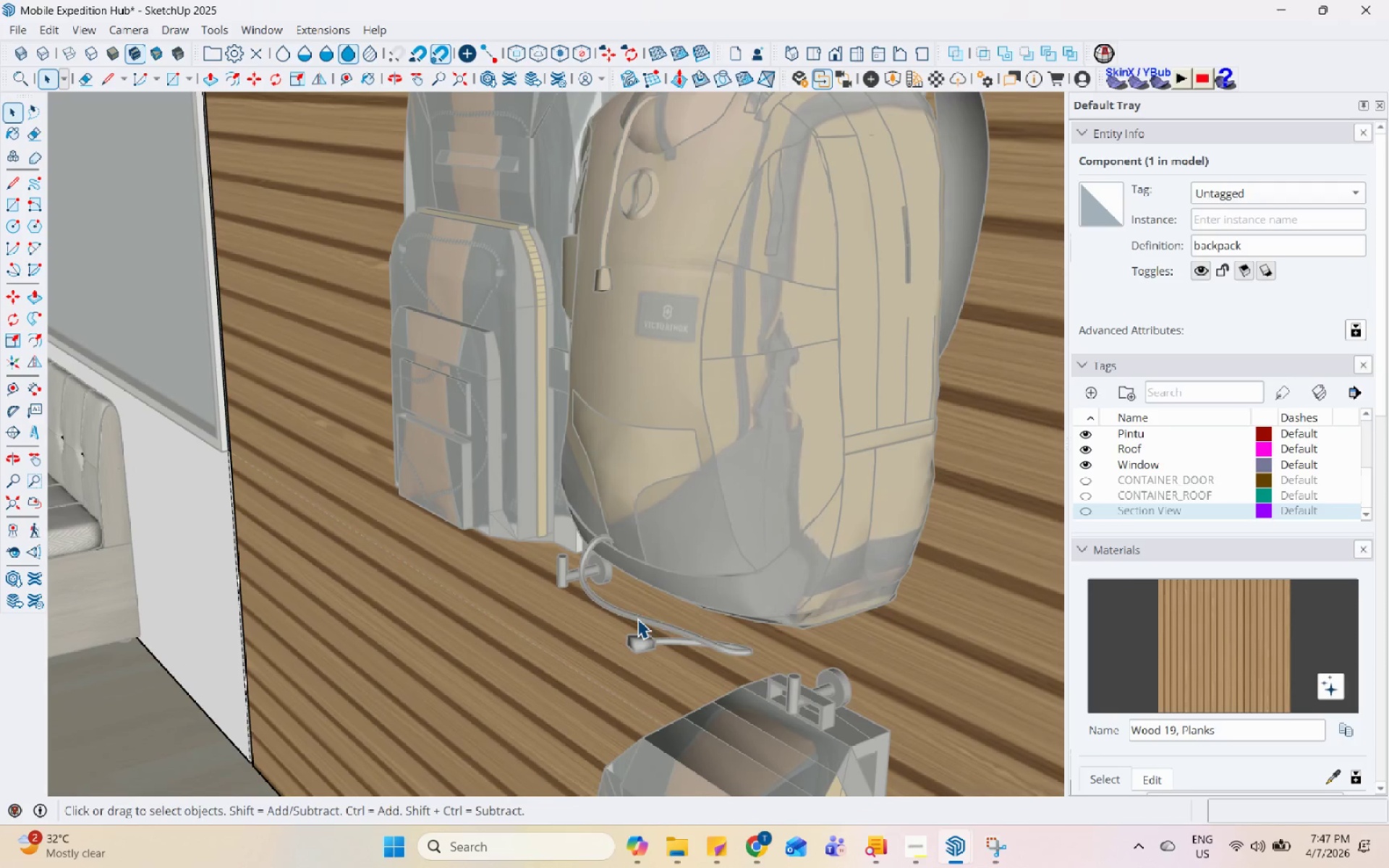 
triple_click([638, 618])
 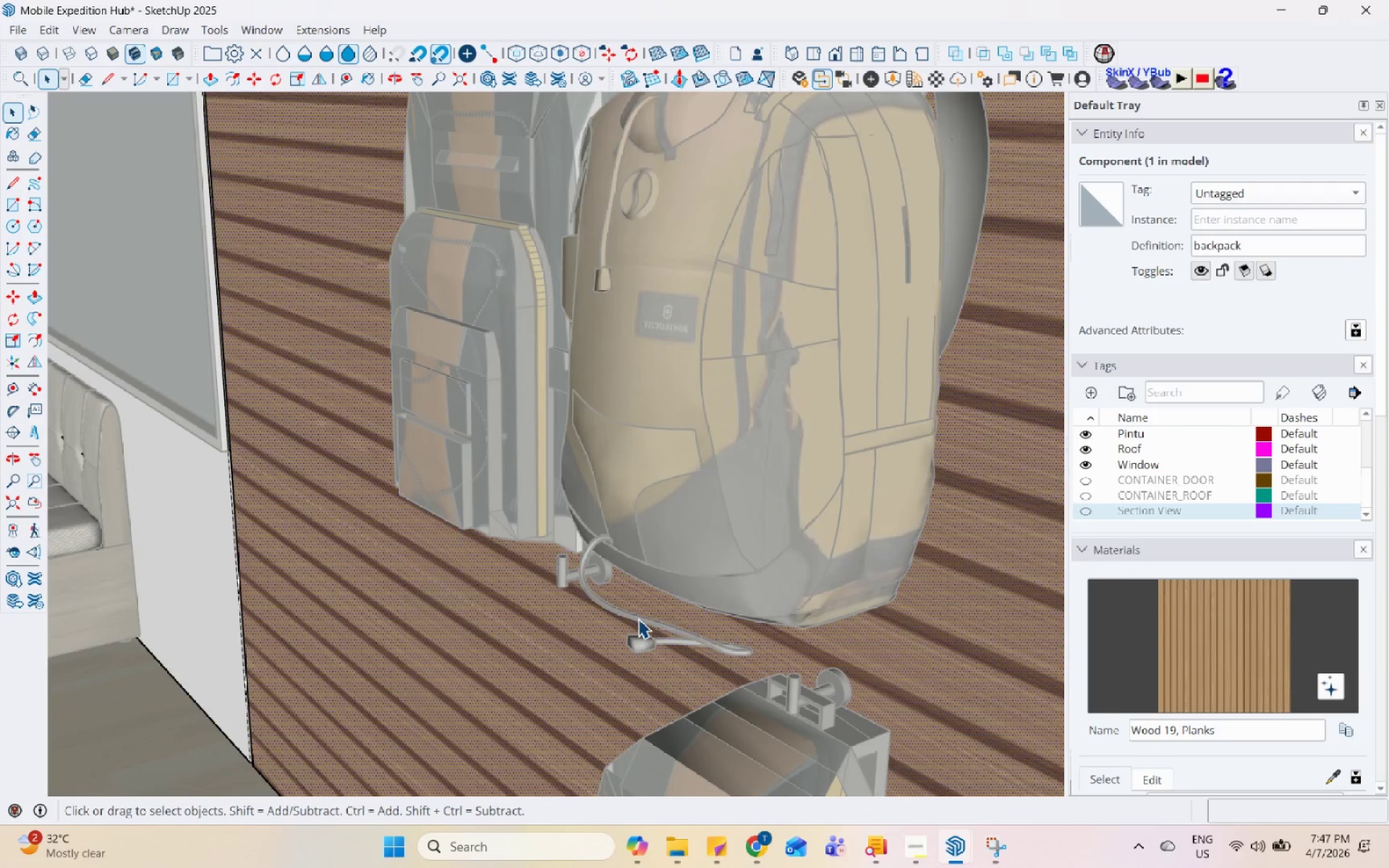 
triple_click([638, 618])
 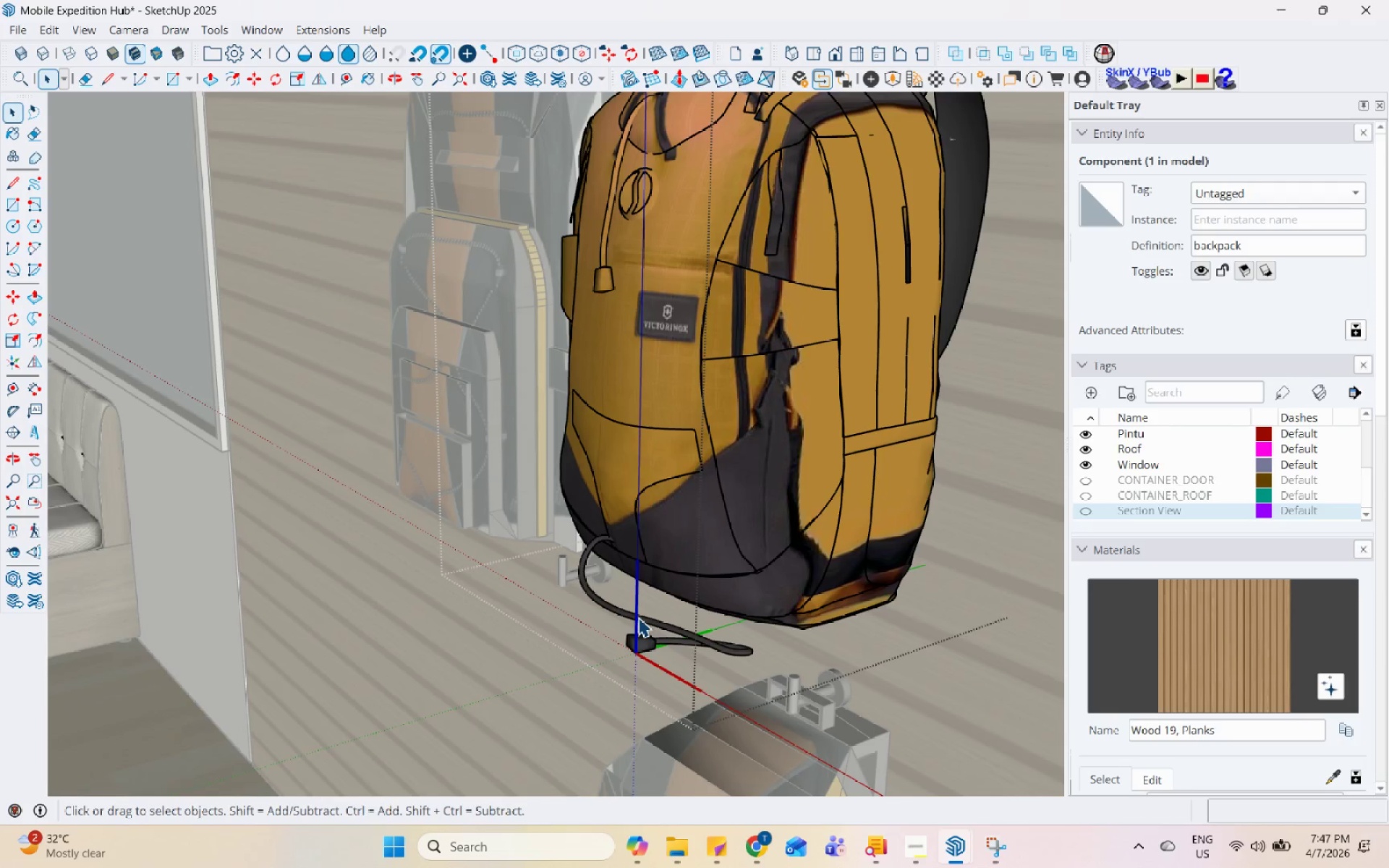 
key(Escape)
 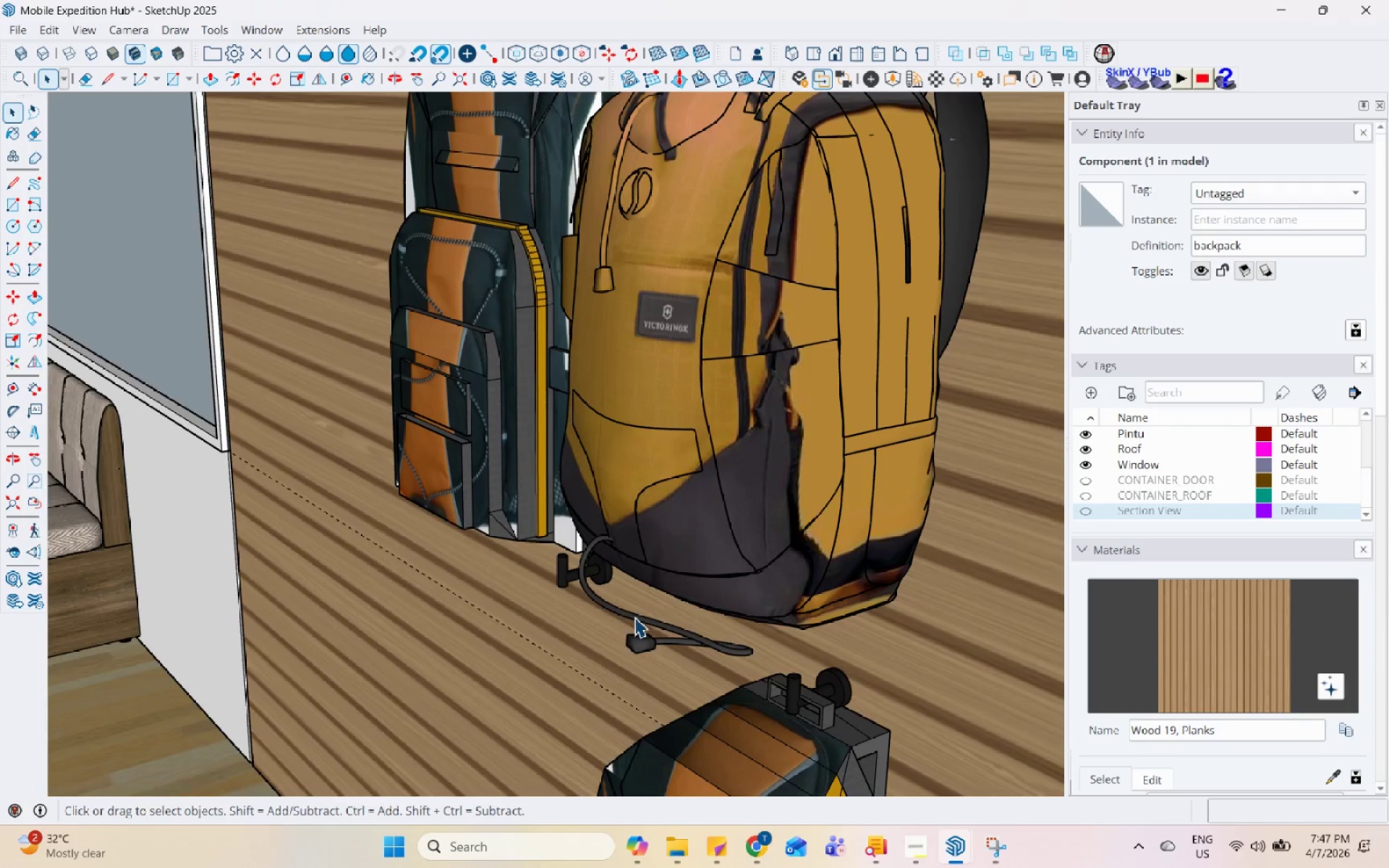 
double_click([634, 617])
 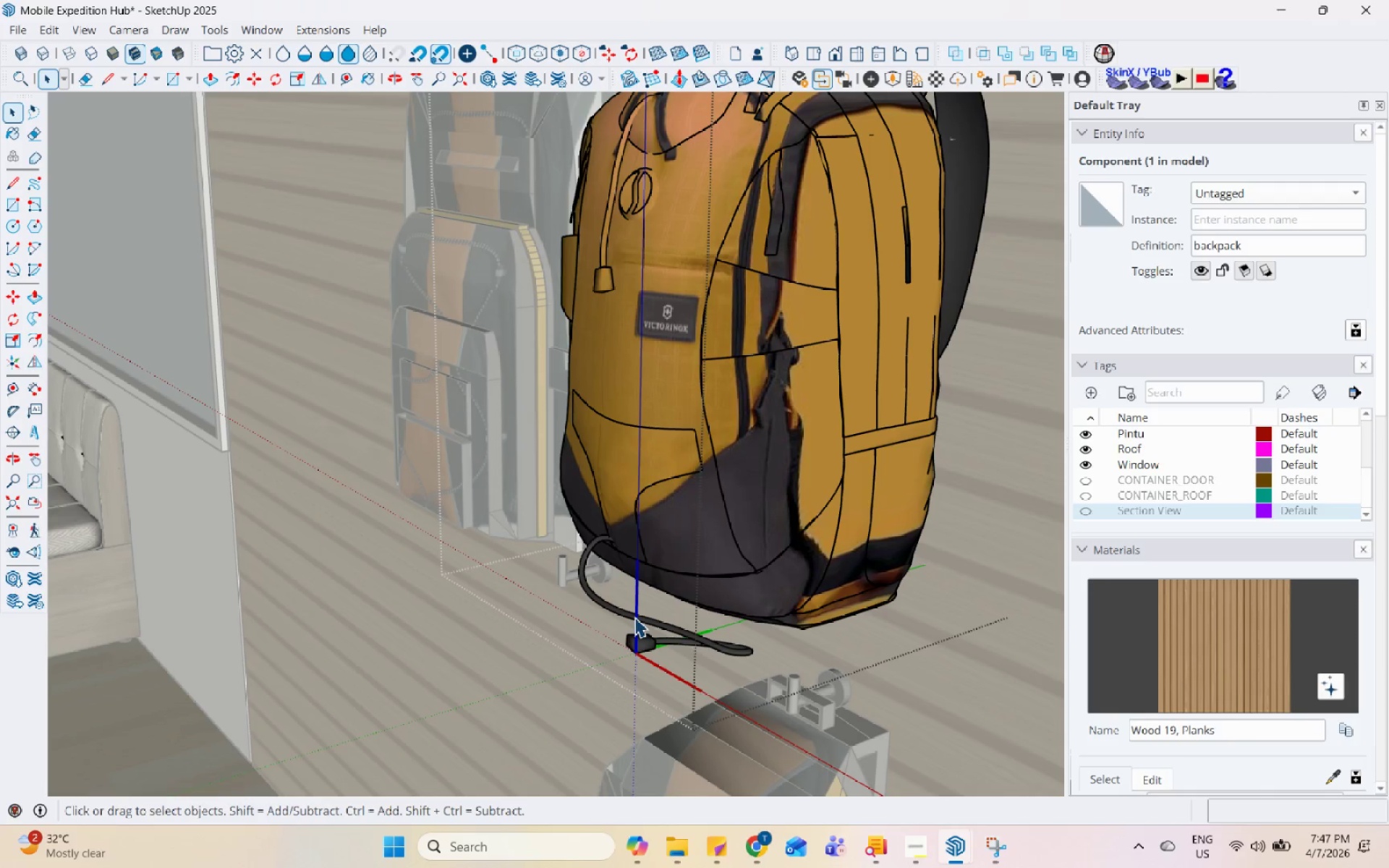 
triple_click([634, 617])
 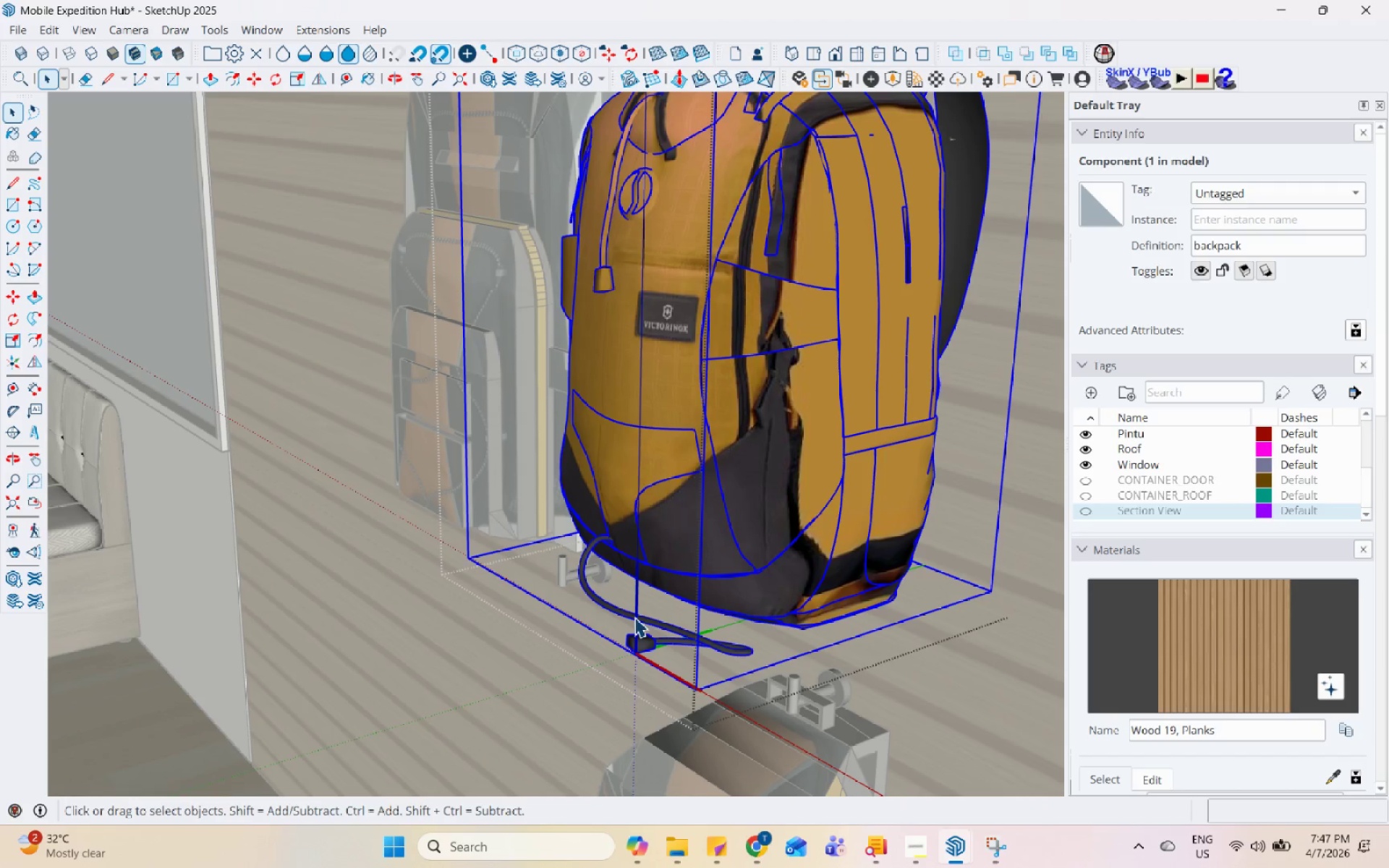 
triple_click([634, 617])
 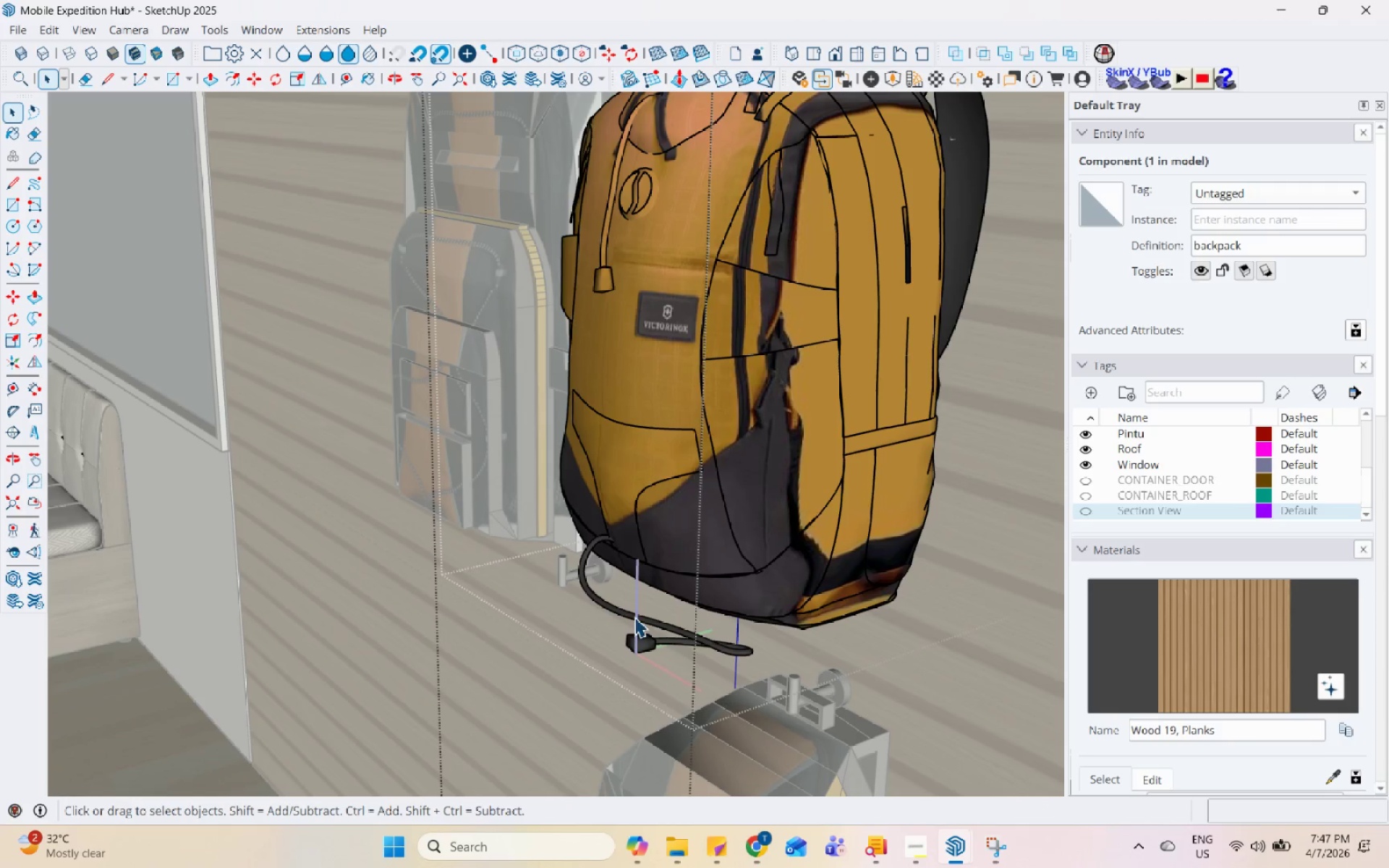 
triple_click([634, 617])
 